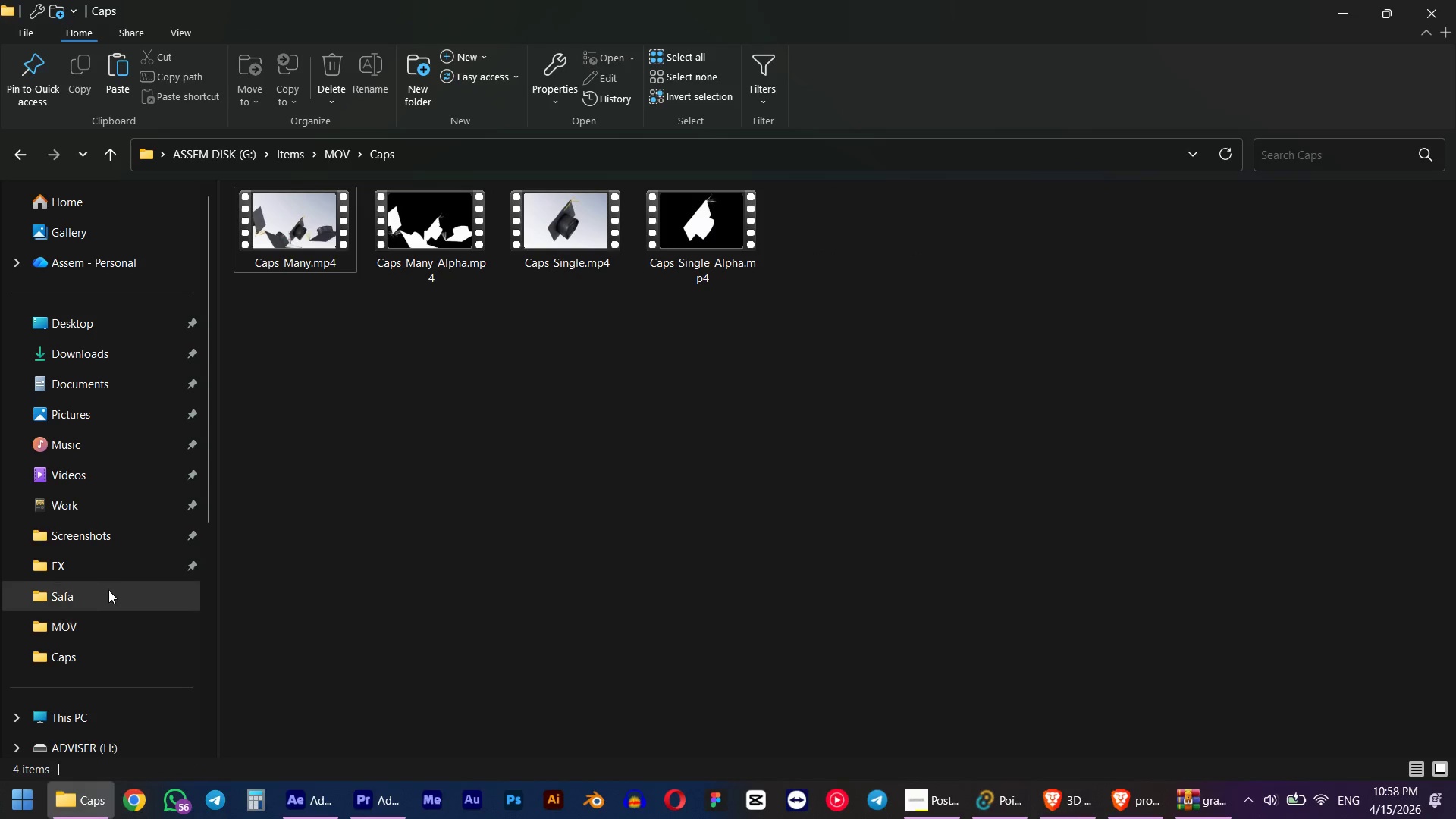 
left_click([55, 566])
 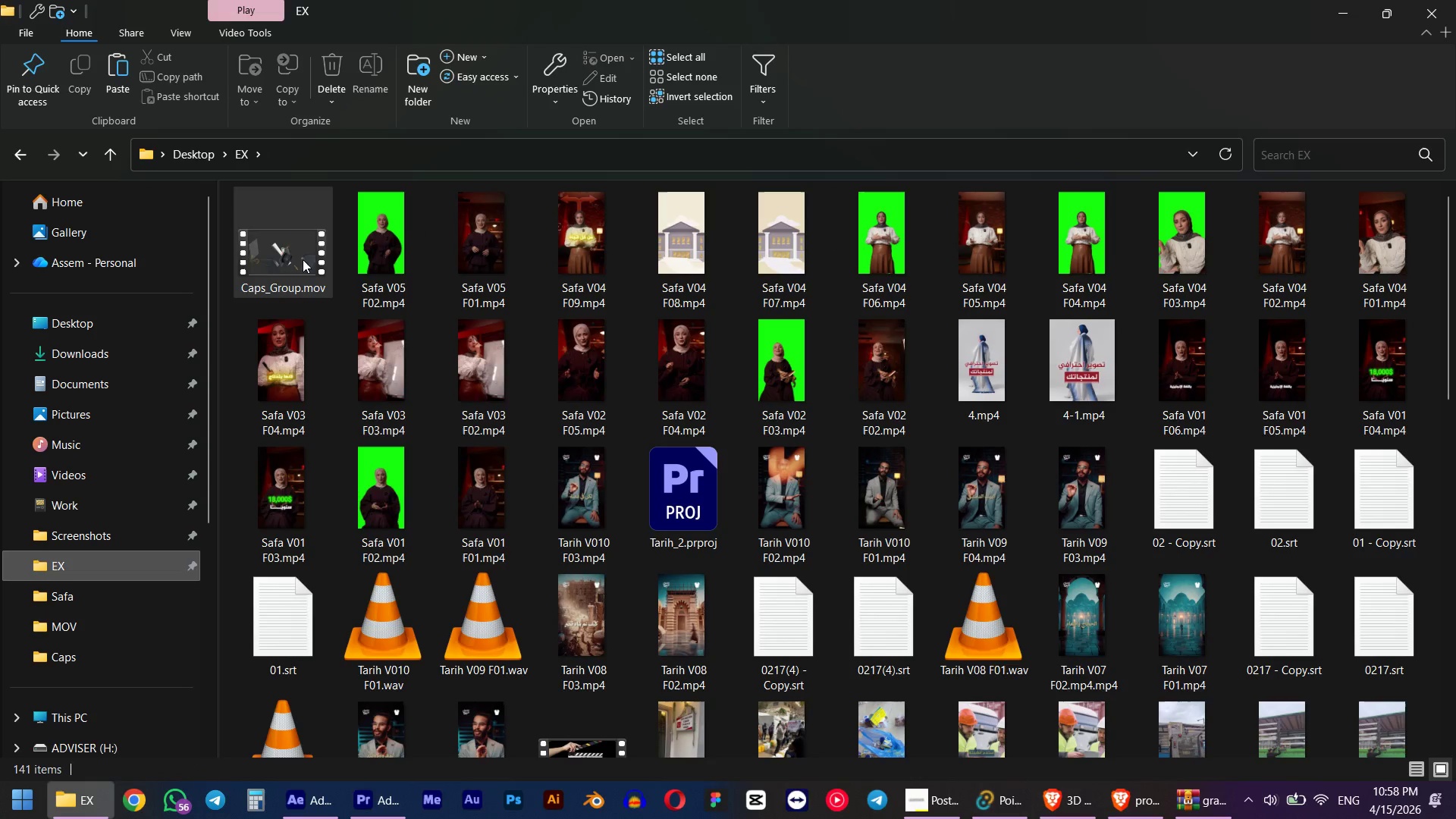 
left_click([300, 259])
 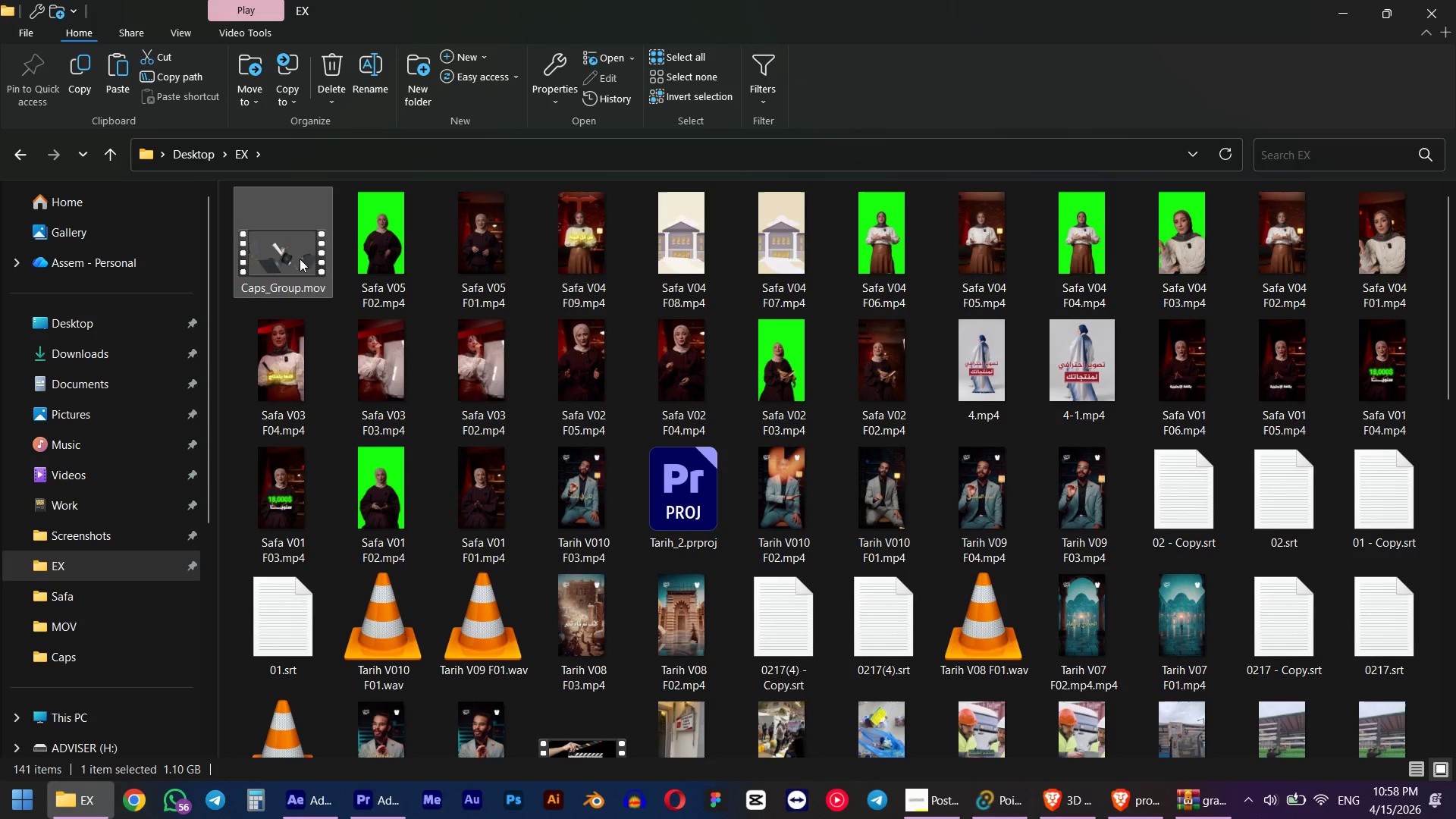 
key(Control+X)
 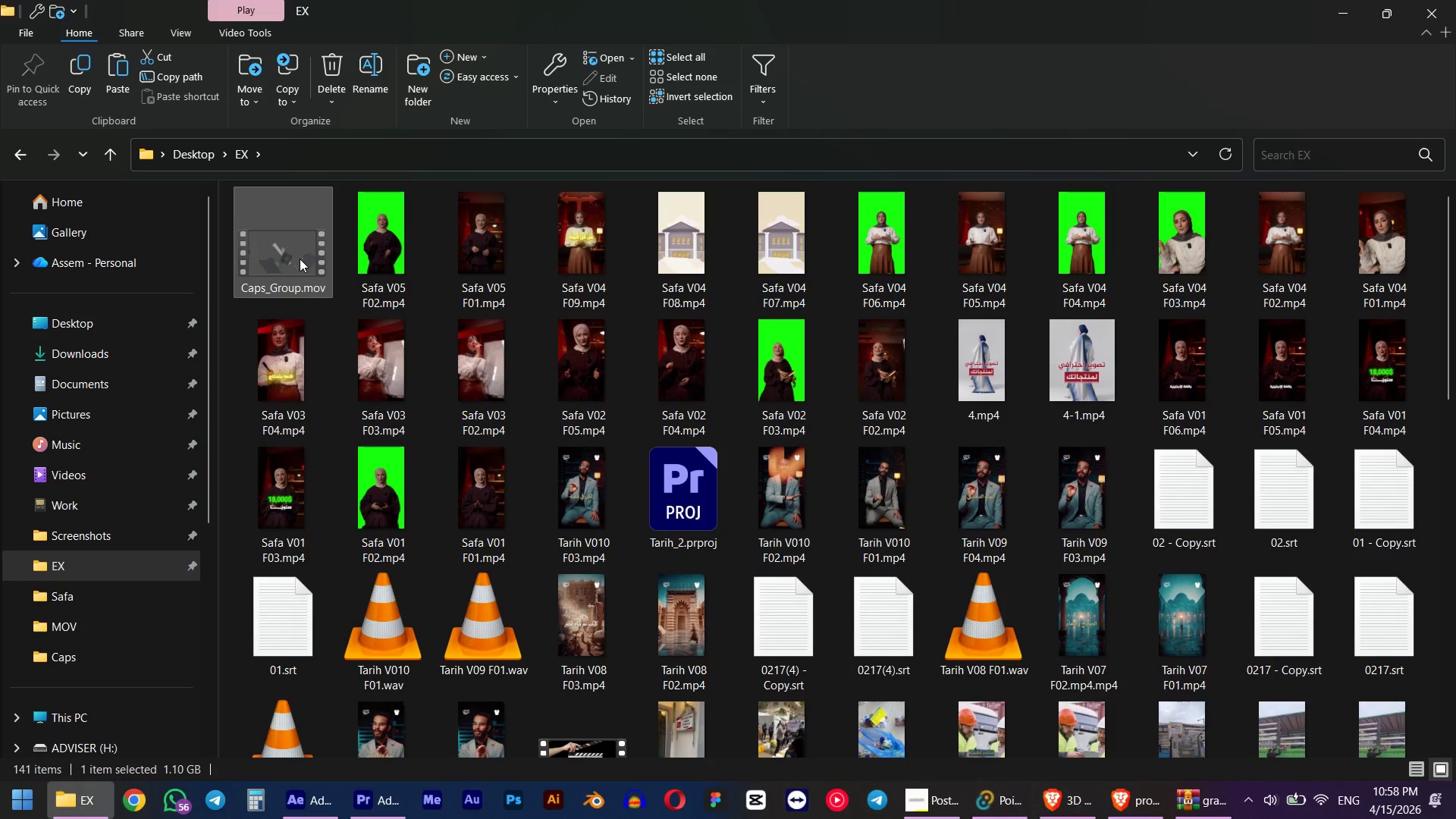 
 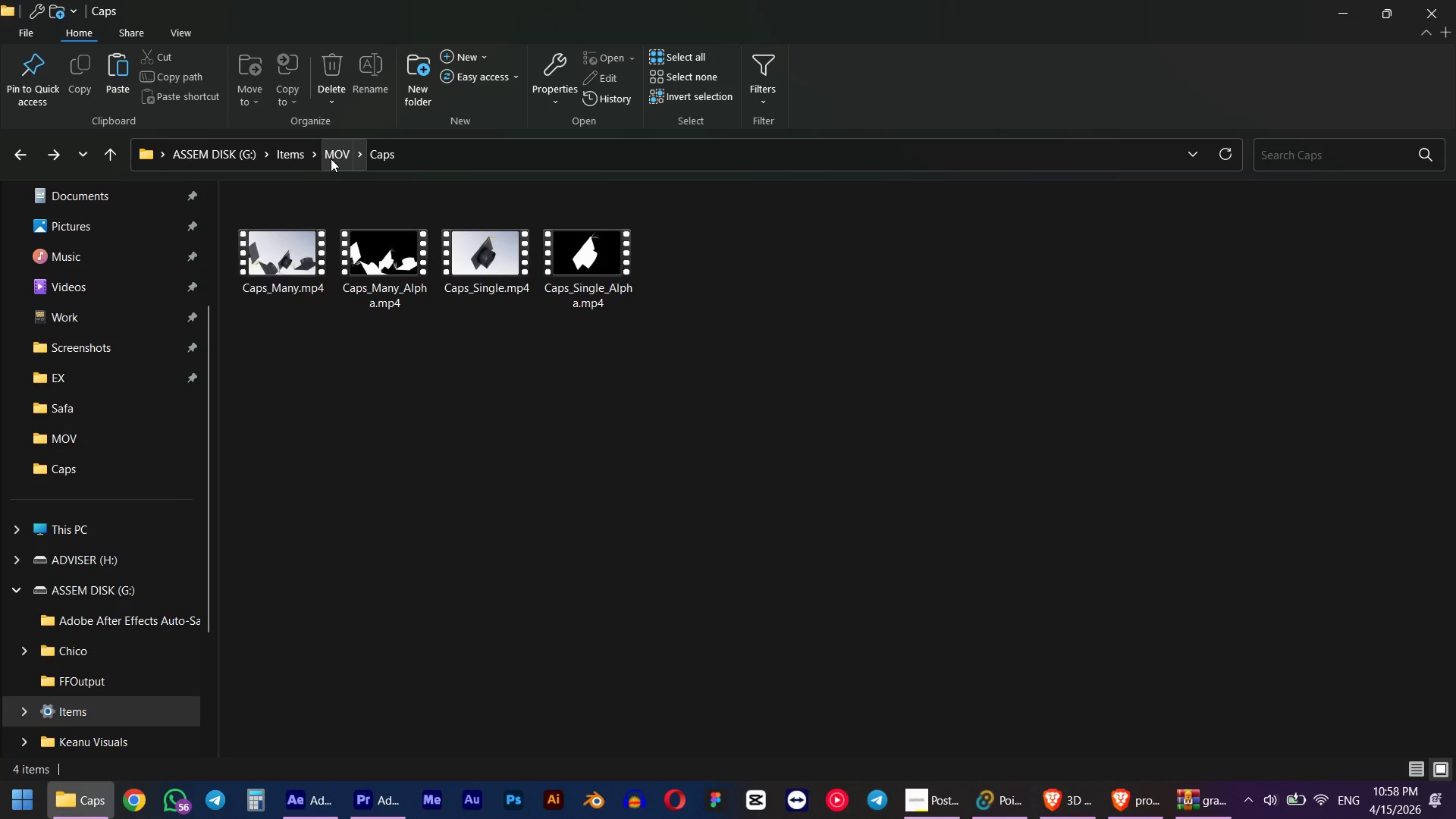 
double_click([312, 266])
 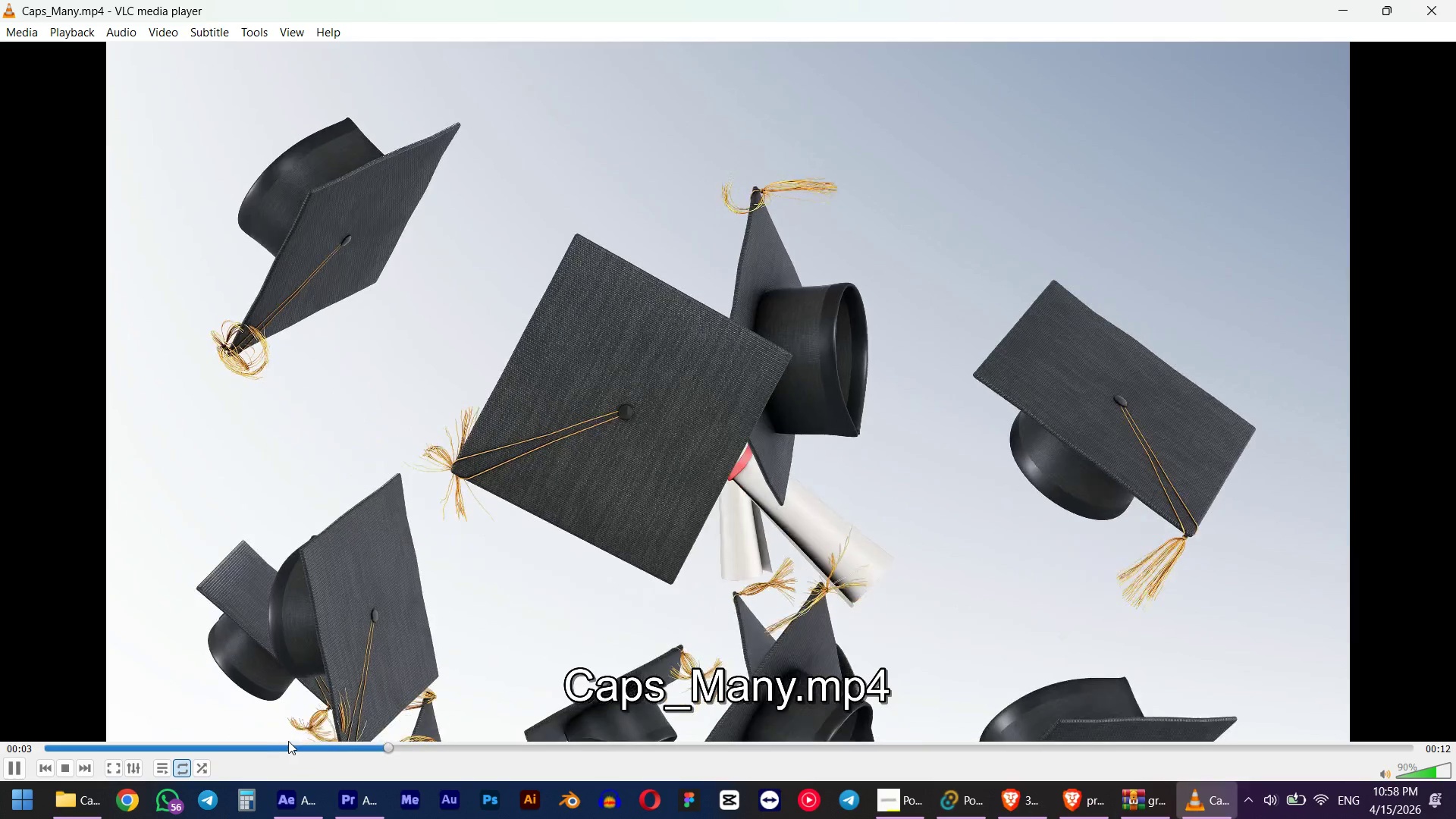 
wait(7.09)
 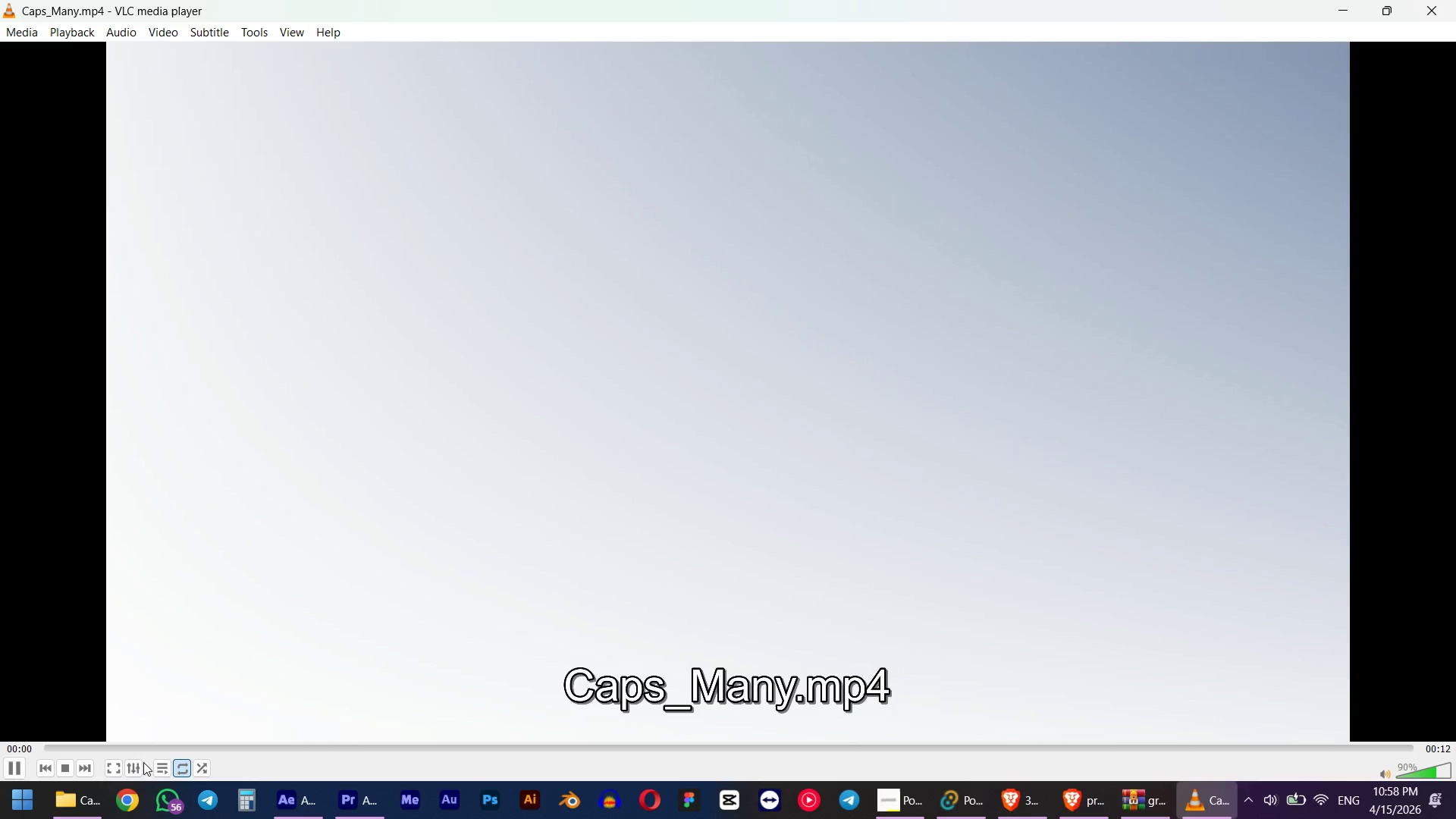 
left_click([1455, 0])
 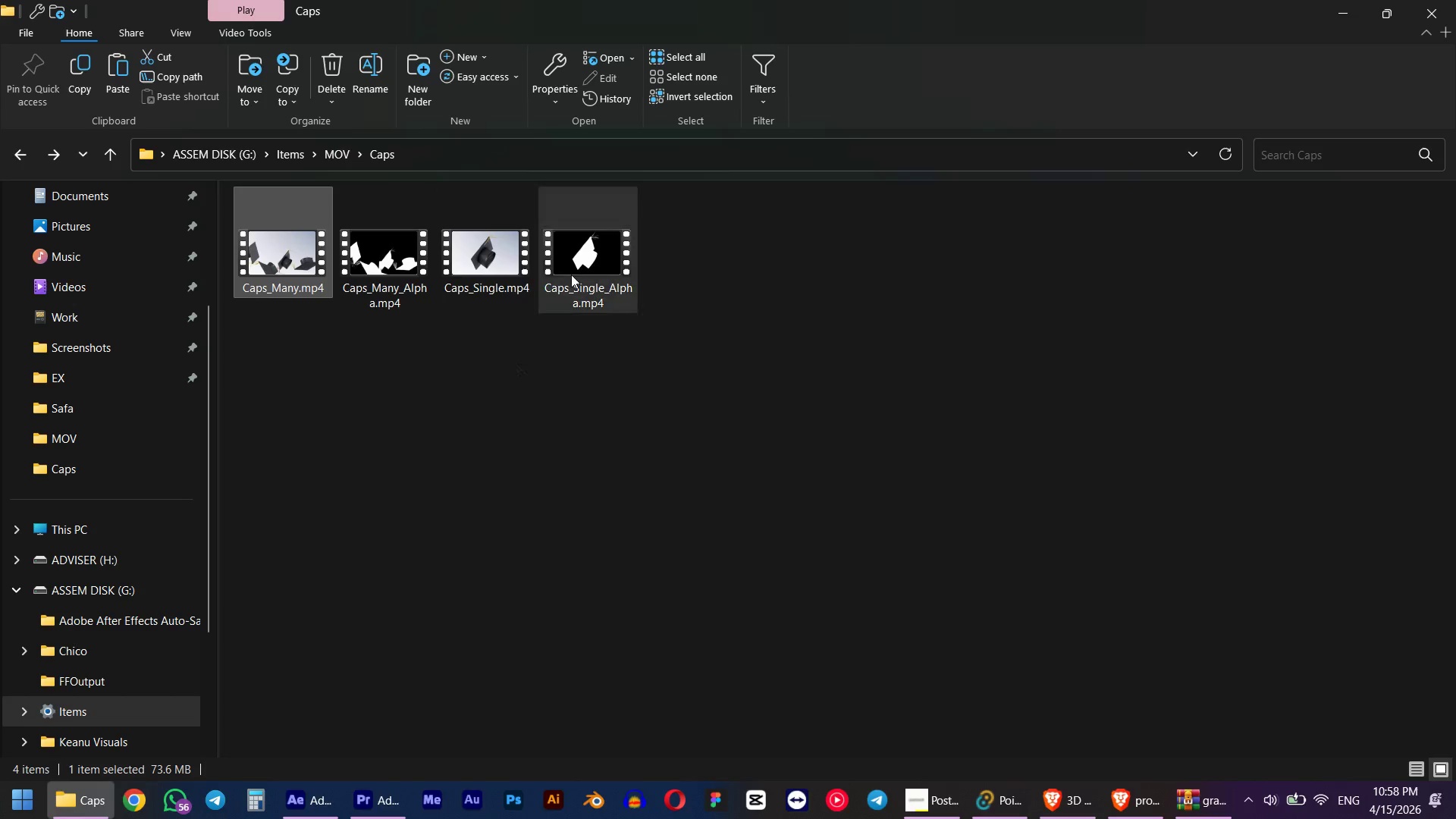 
double_click([504, 269])
 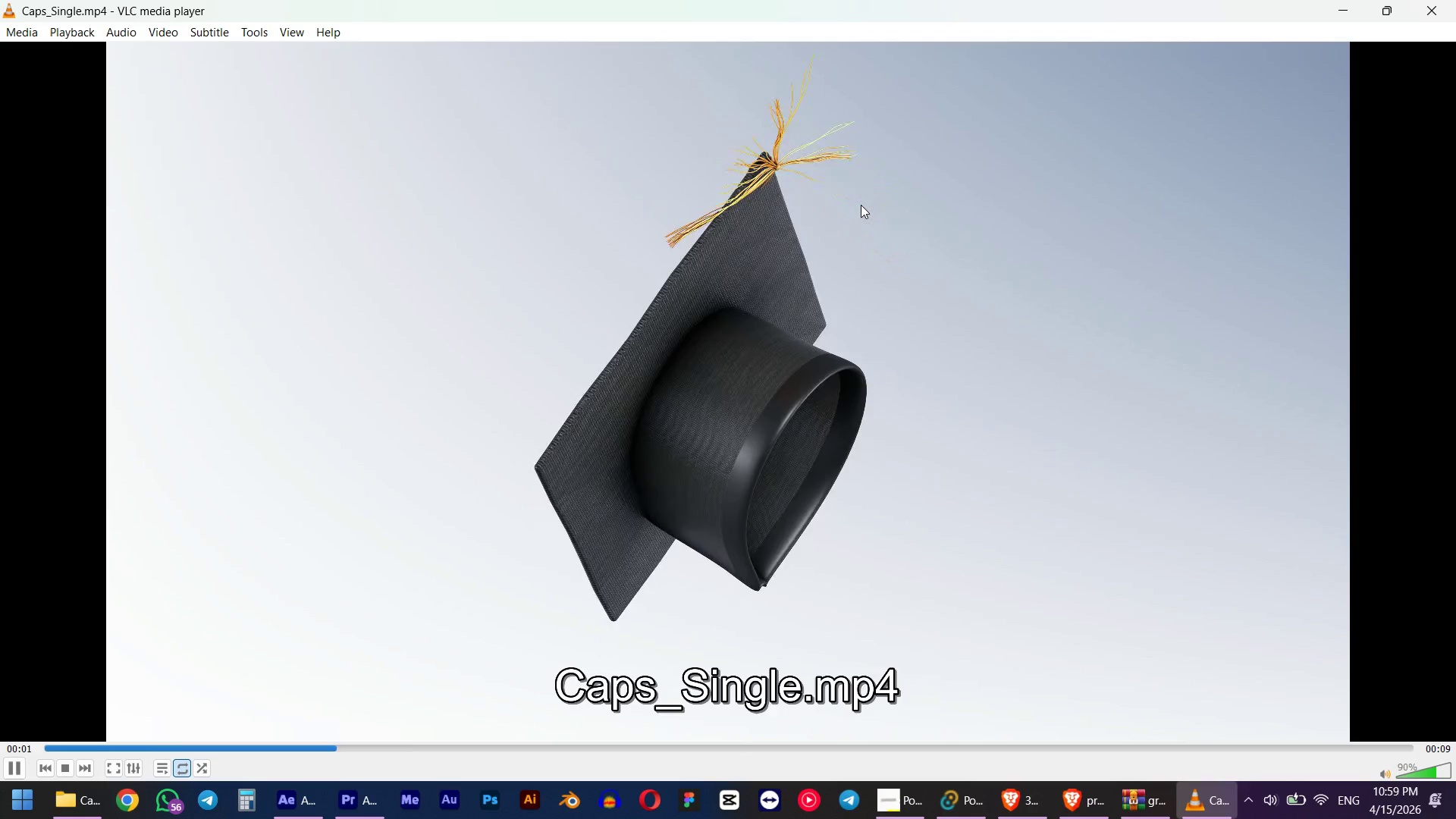 
wait(8.77)
 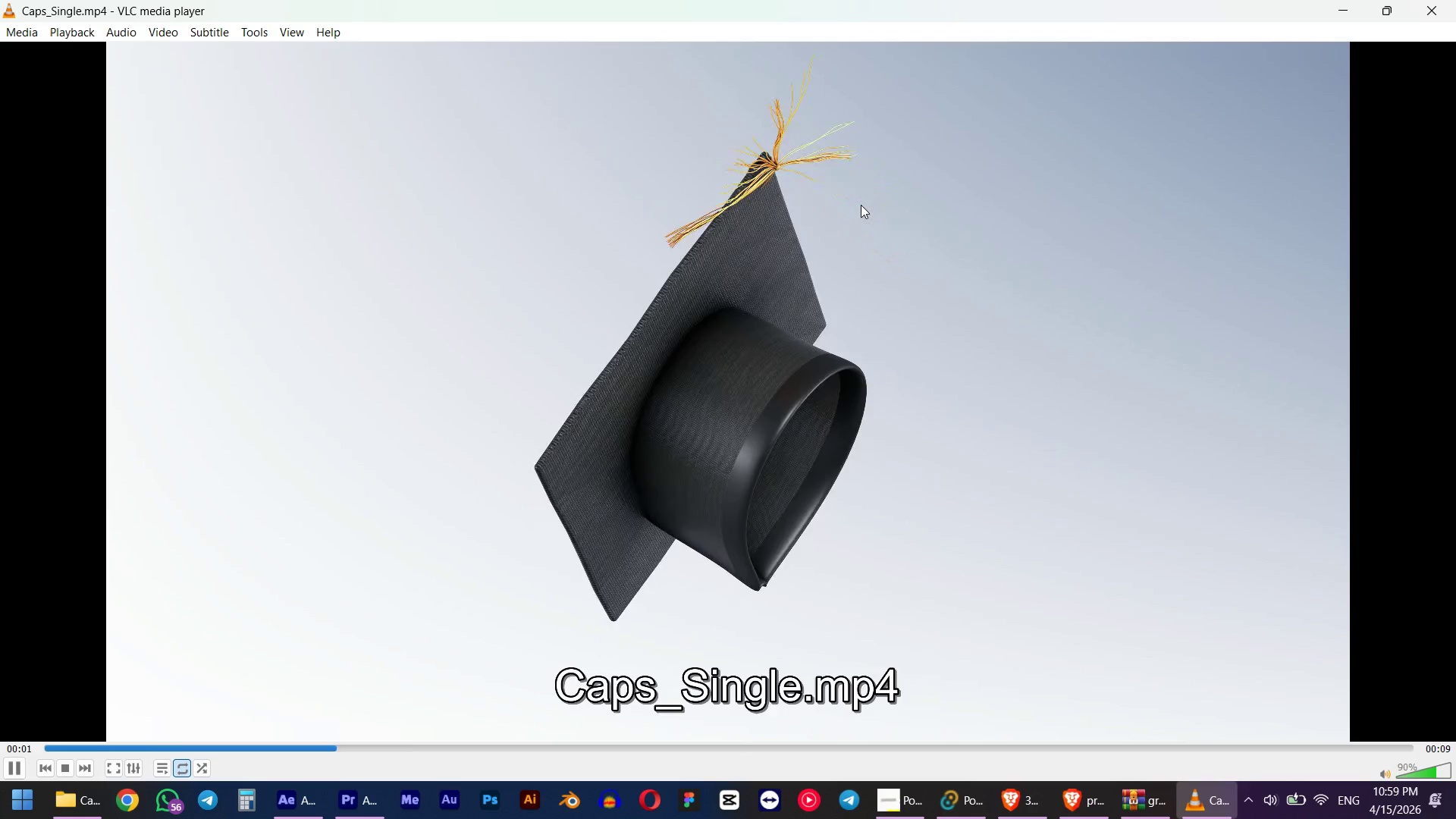 
left_click([1453, 0])
 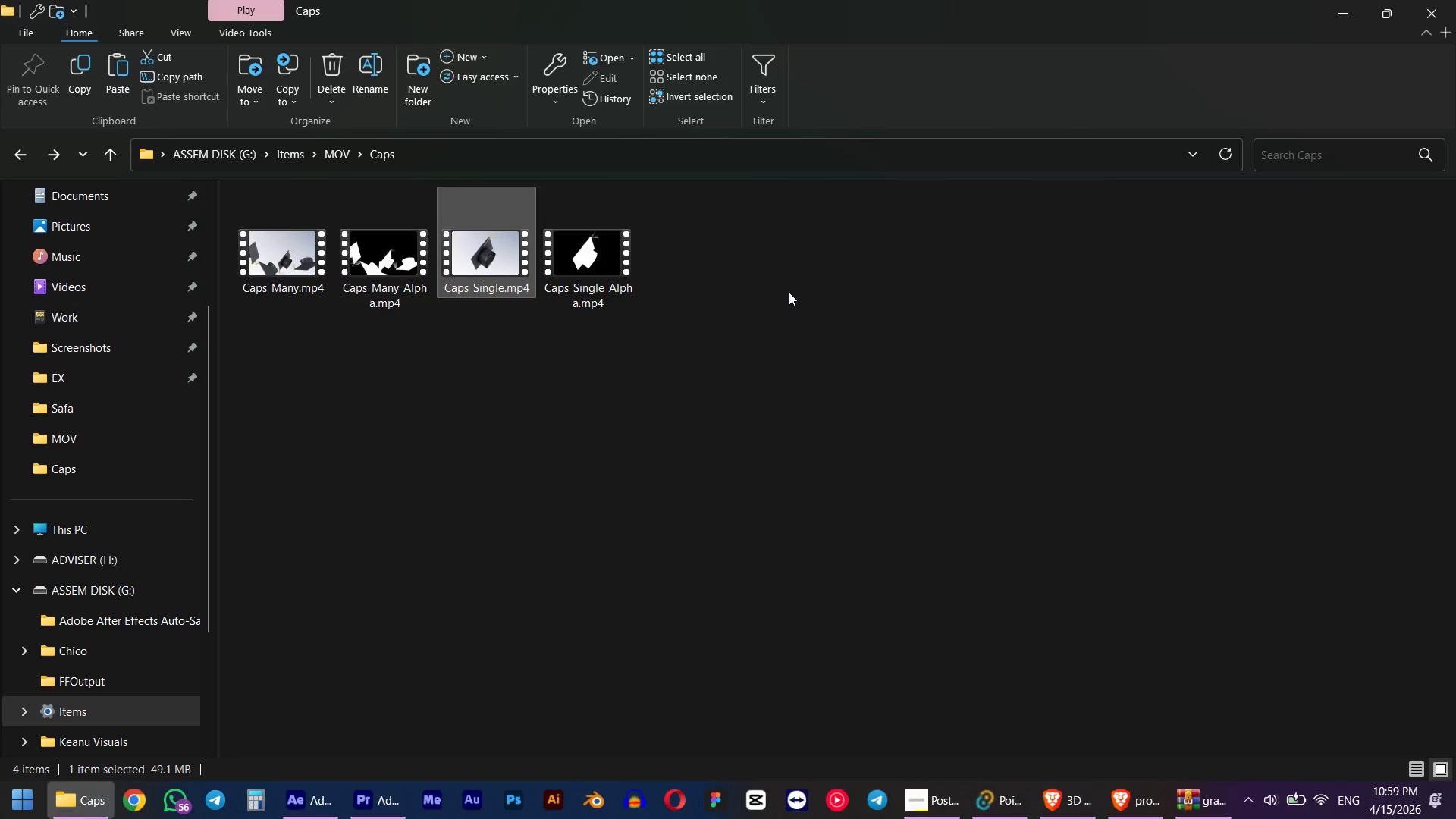 
left_click([788, 293])
 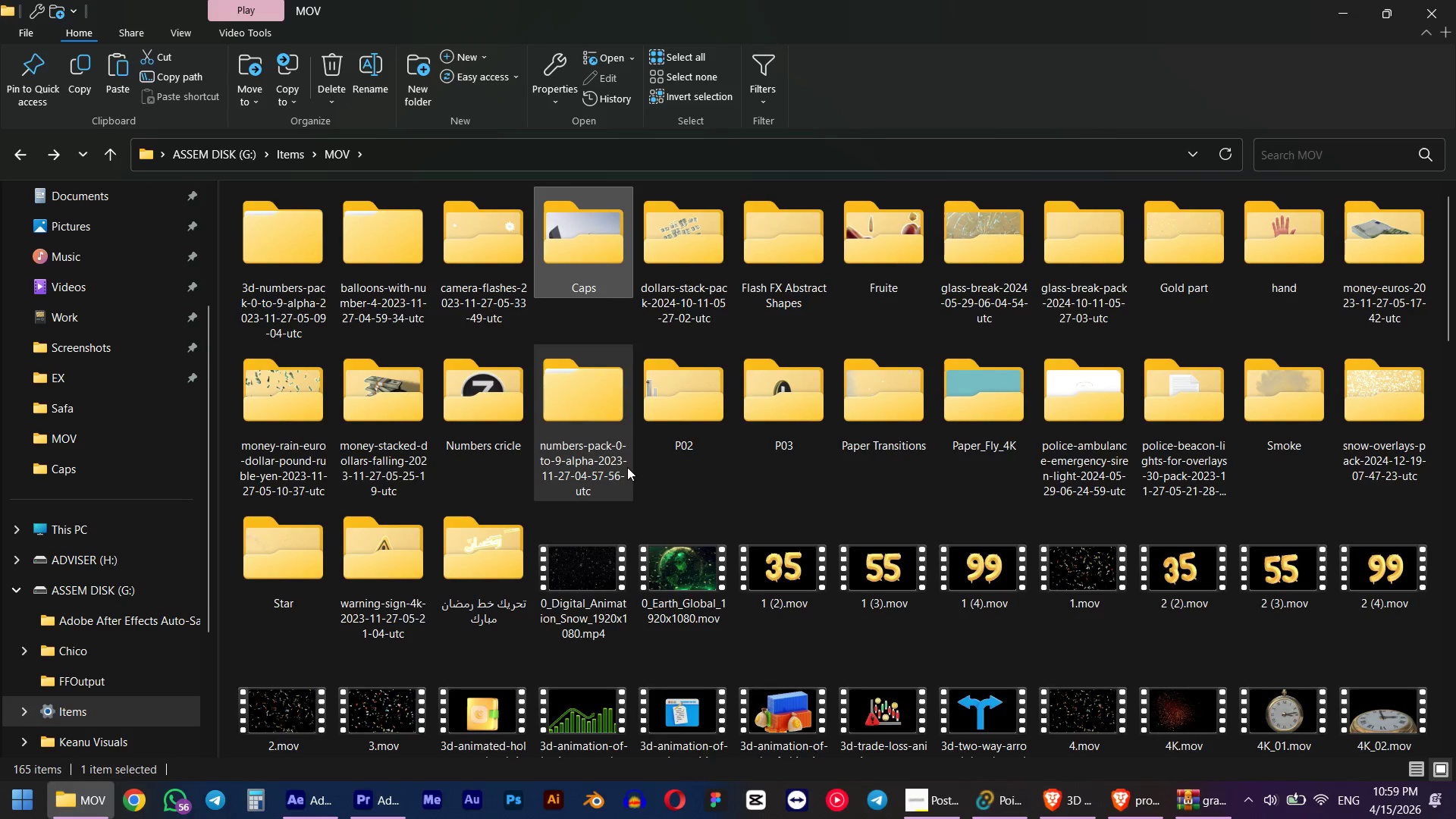 
key(Delete)
 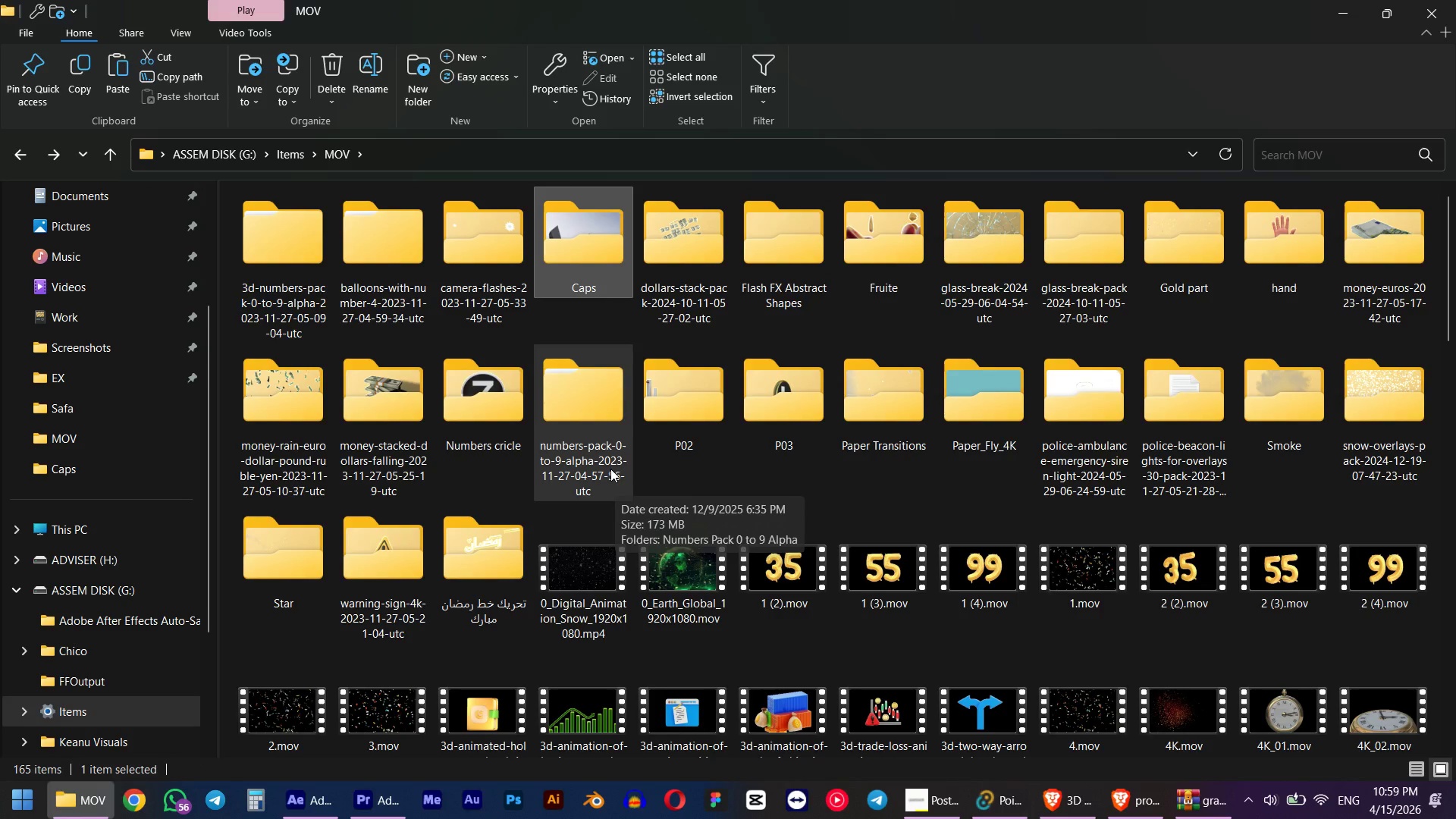 
key(Control+V)
 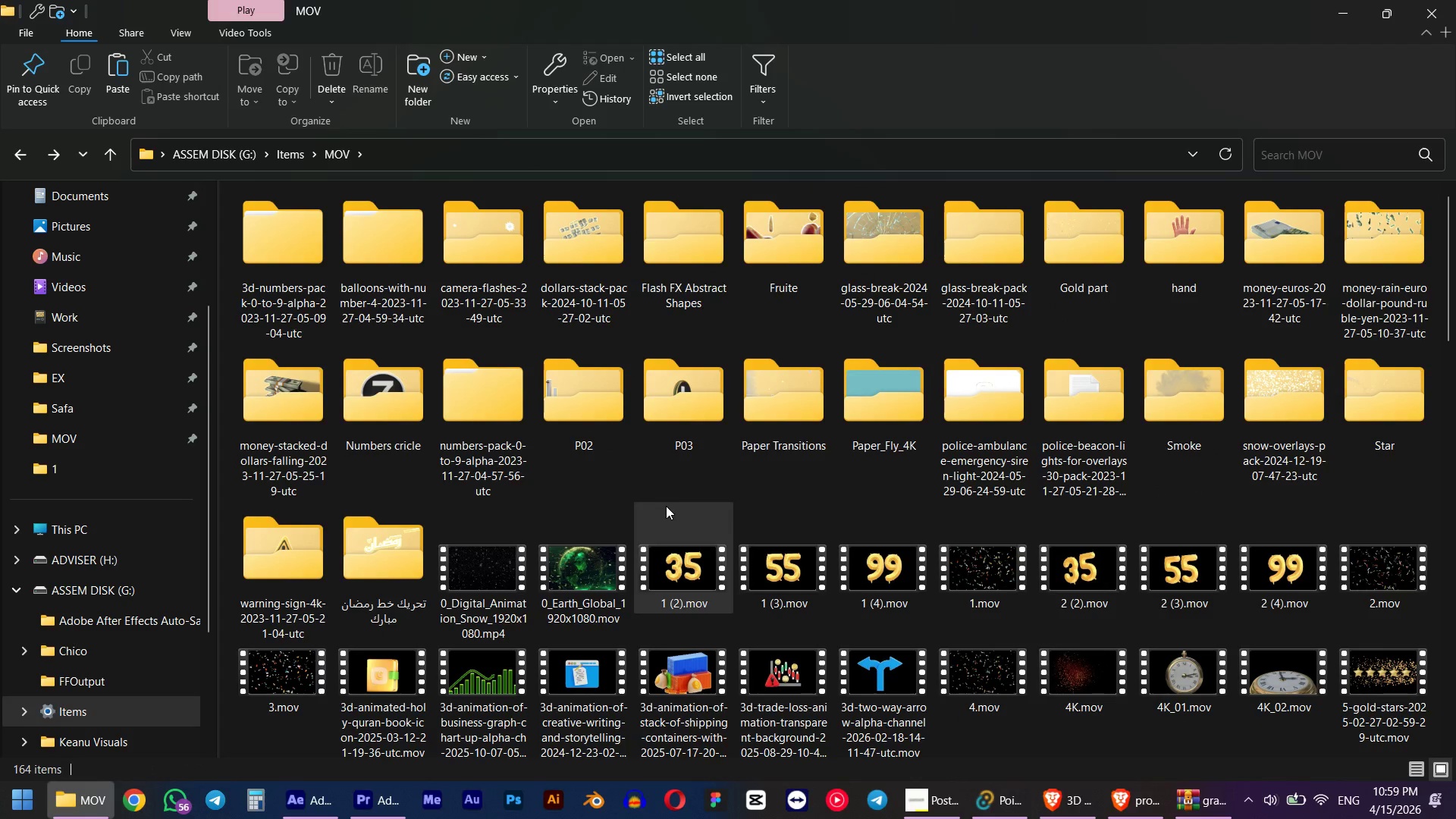 
scroll: coordinate [654, 472], scroll_direction: down, amount: 10.0
 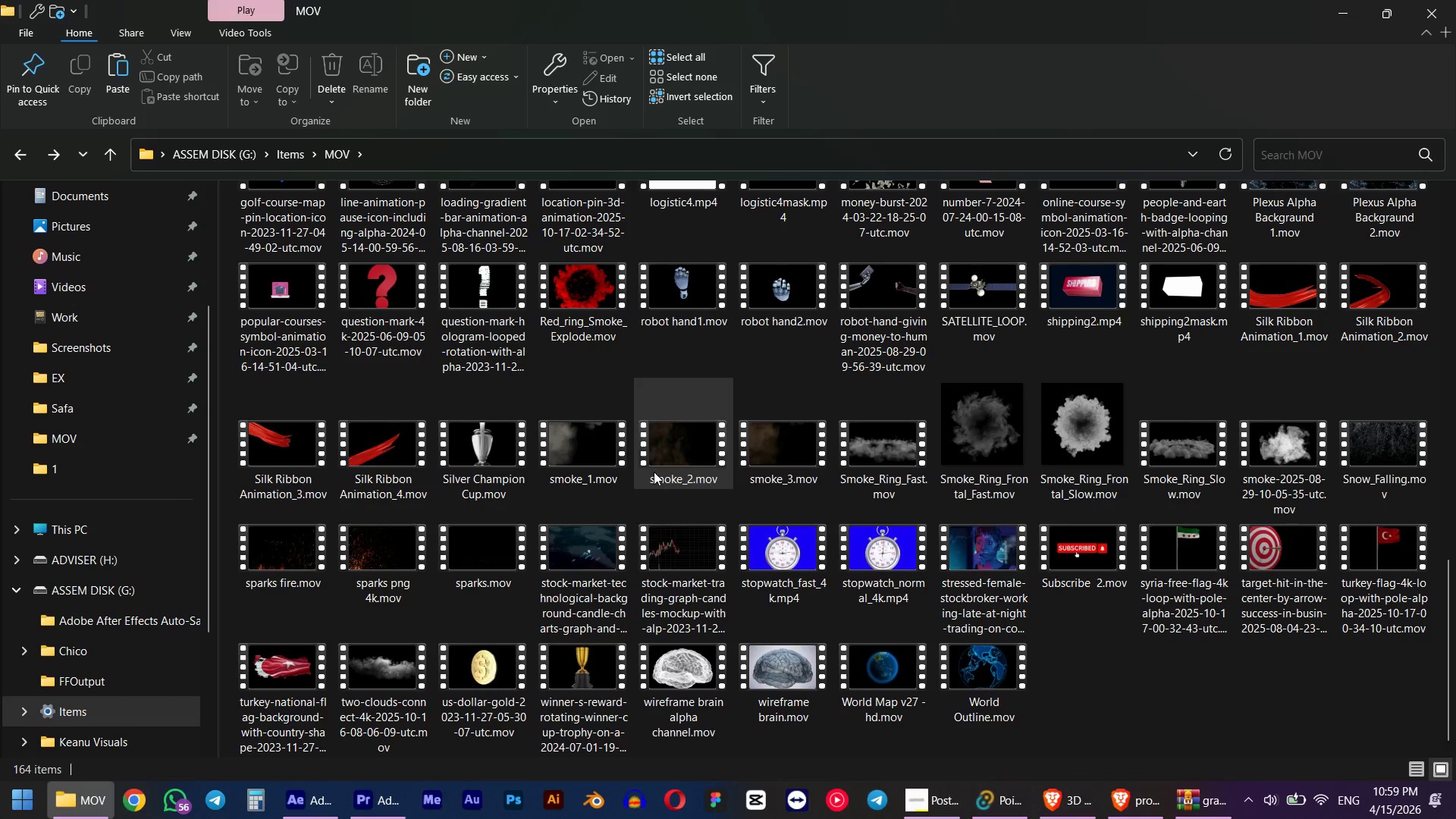 
scroll: coordinate [654, 471], scroll_direction: up, amount: 11.0
 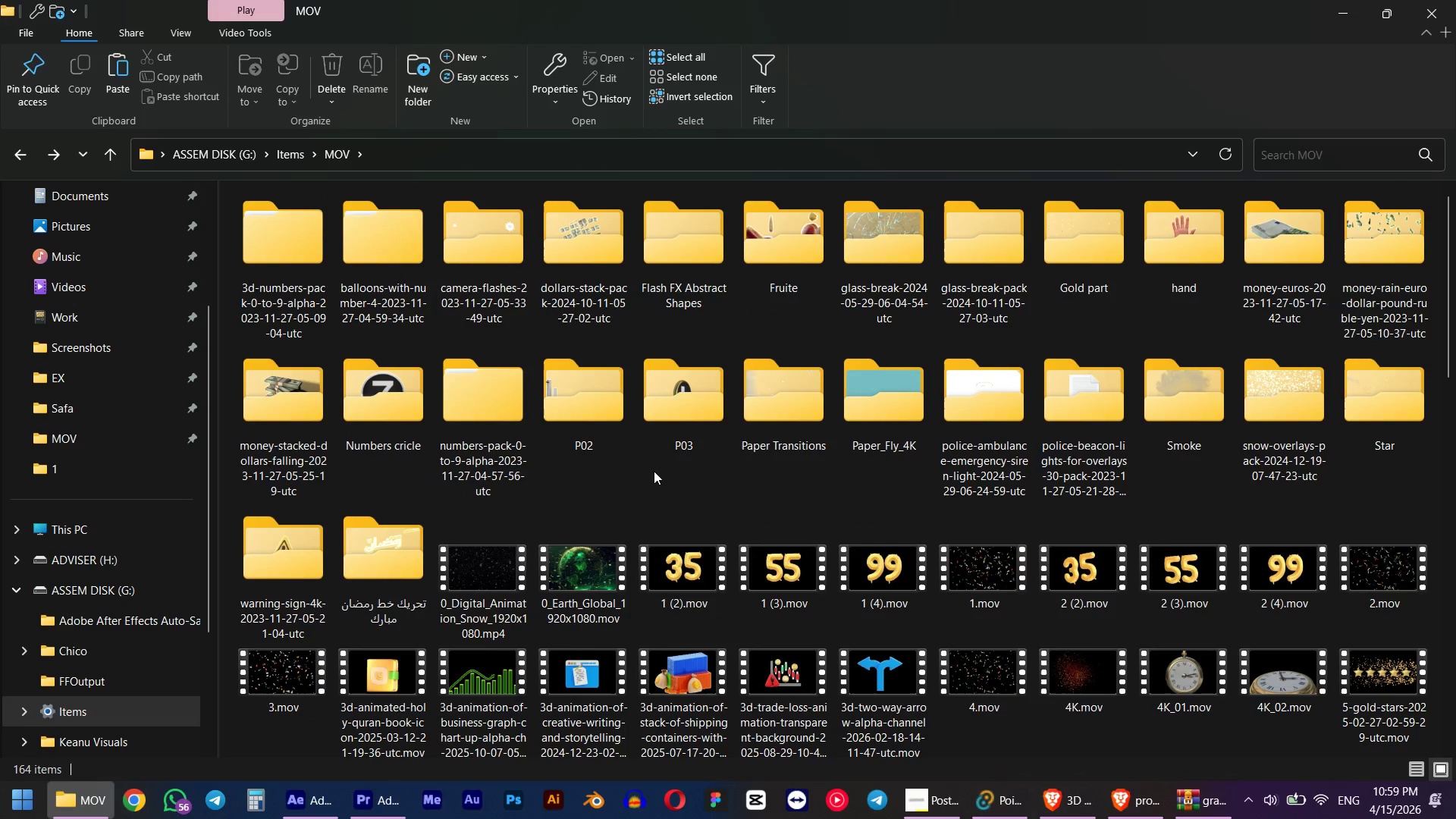 
key(Control+V)
 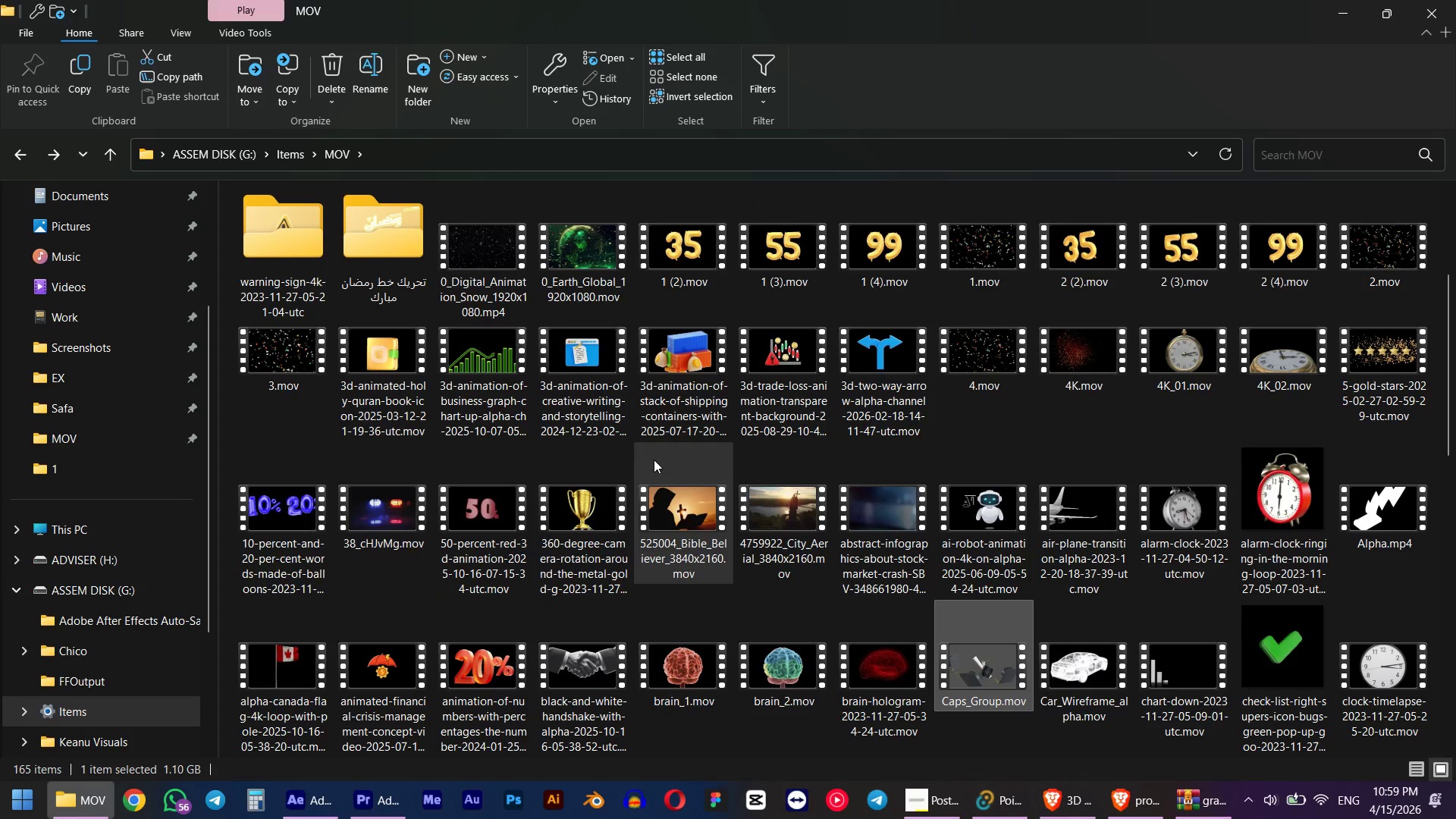 
wait(7.95)
 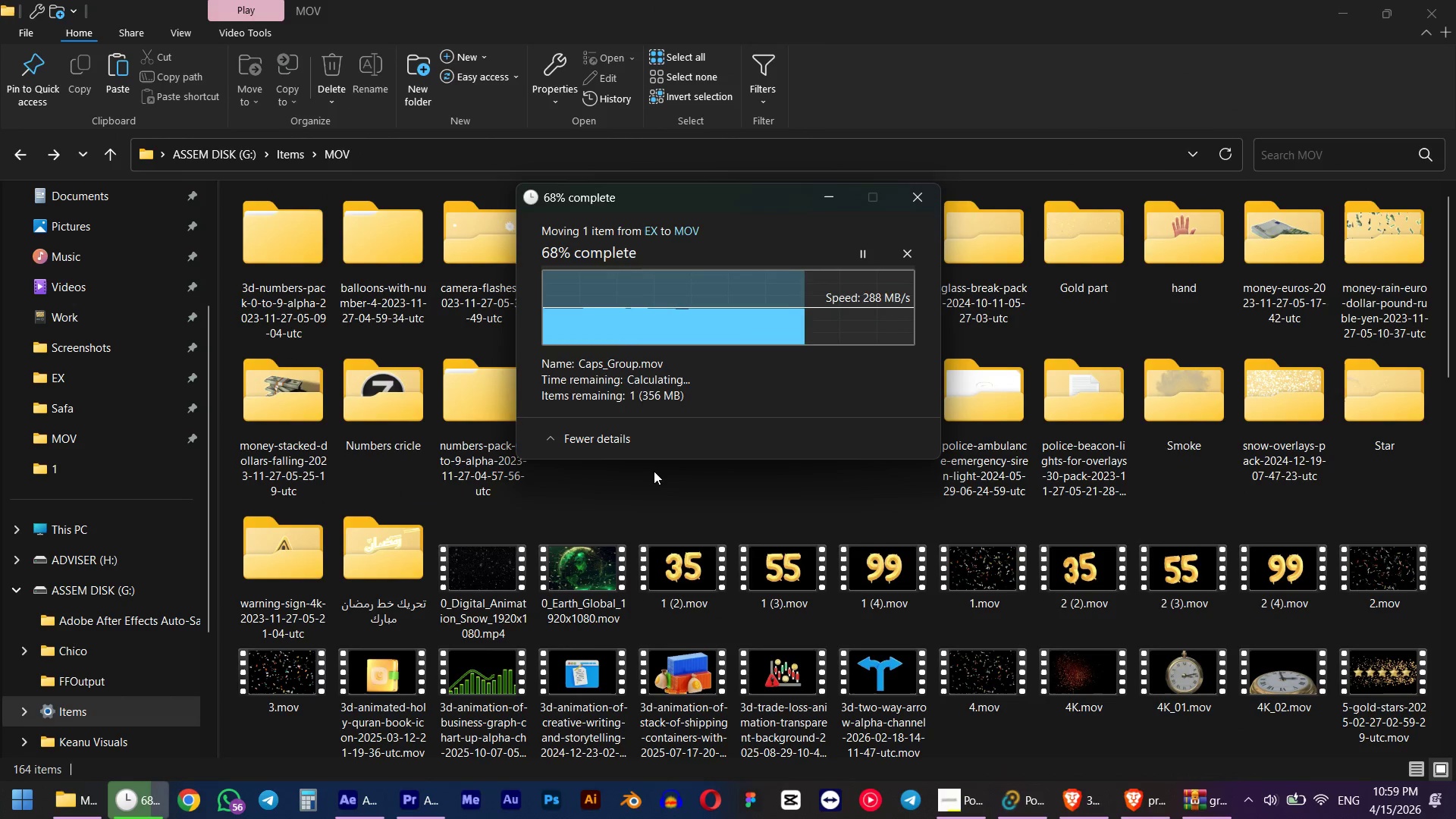 
left_click([315, 803])
 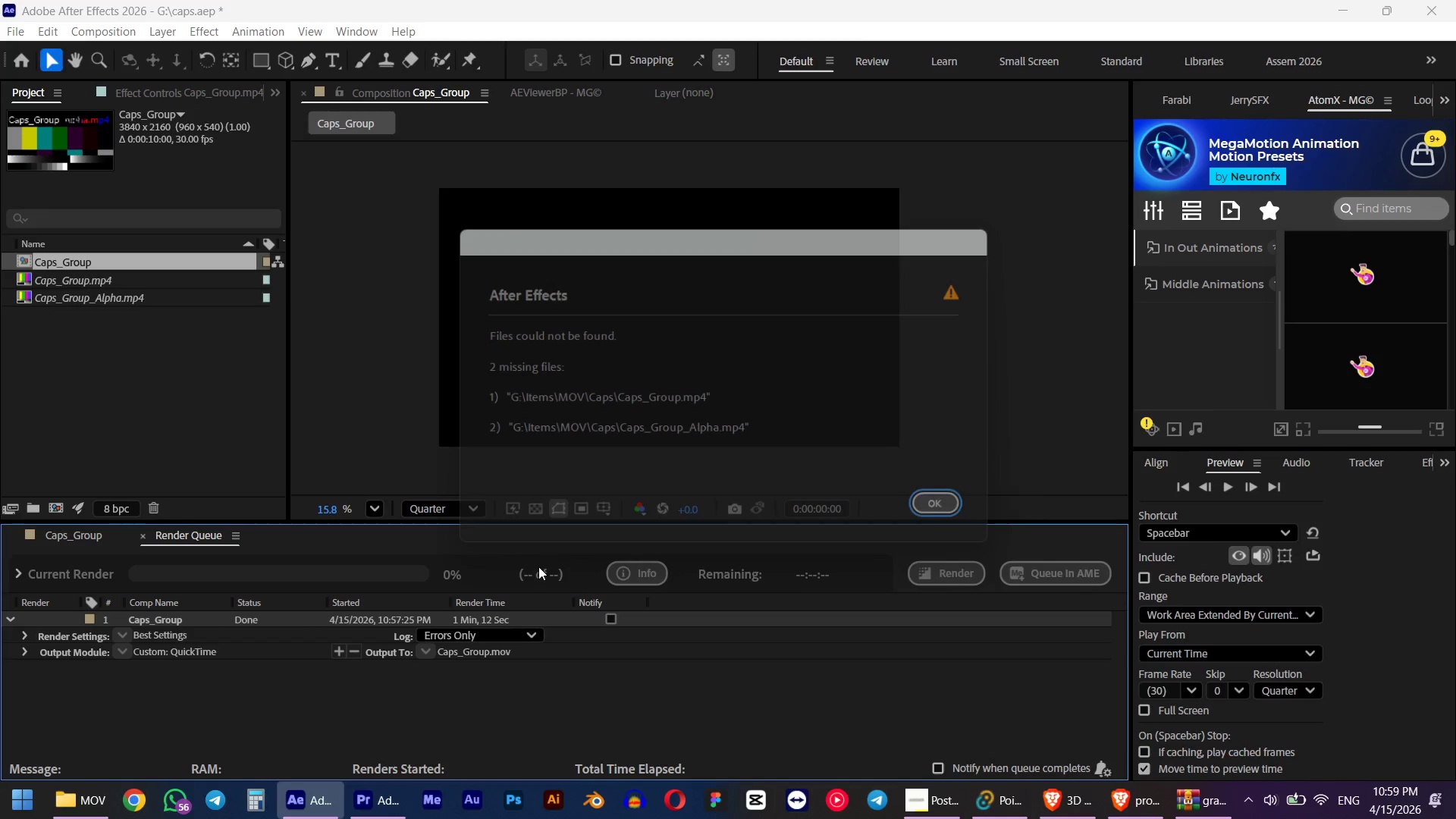 
key(Control+S)
 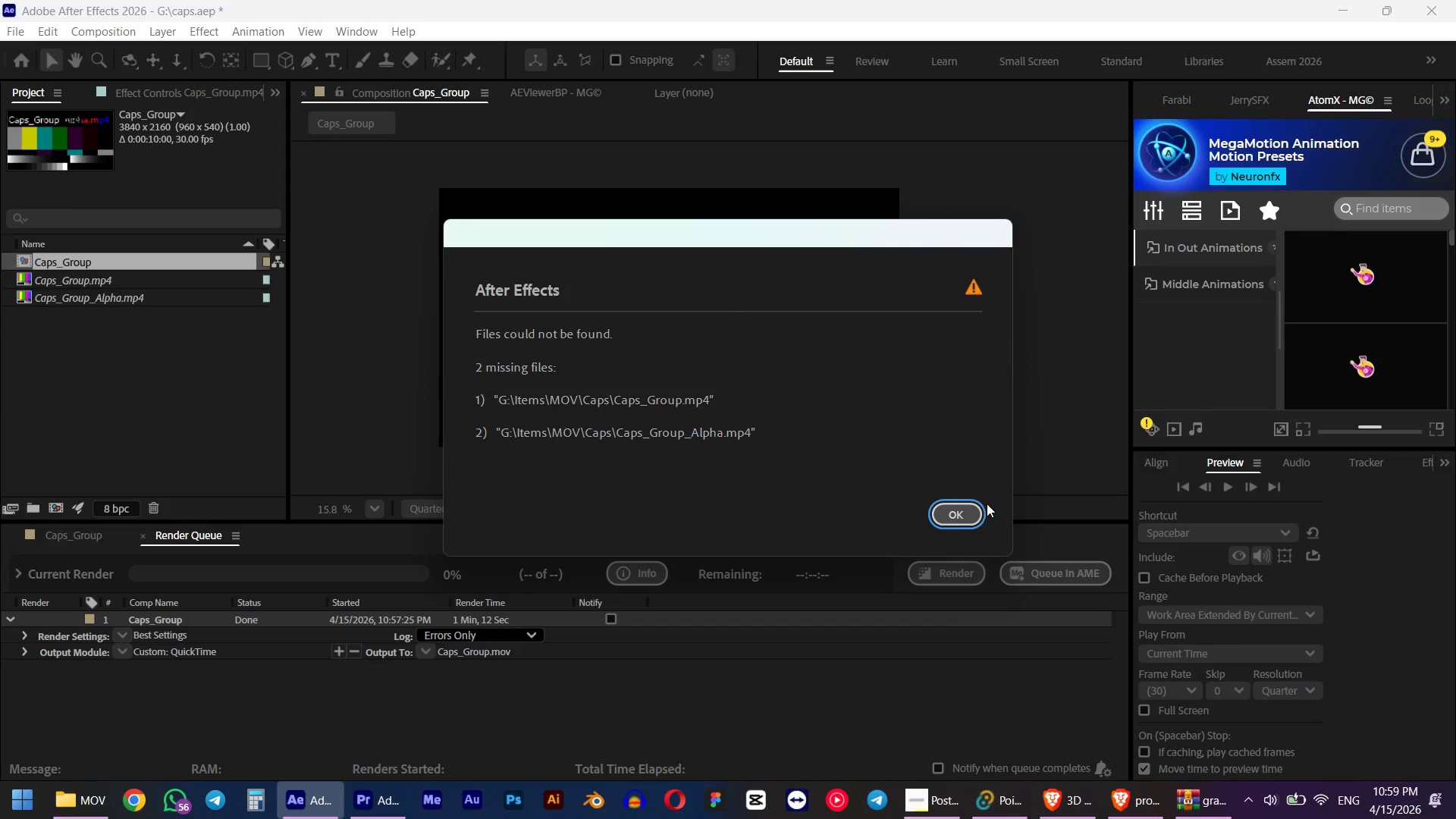 
left_click([949, 516])
 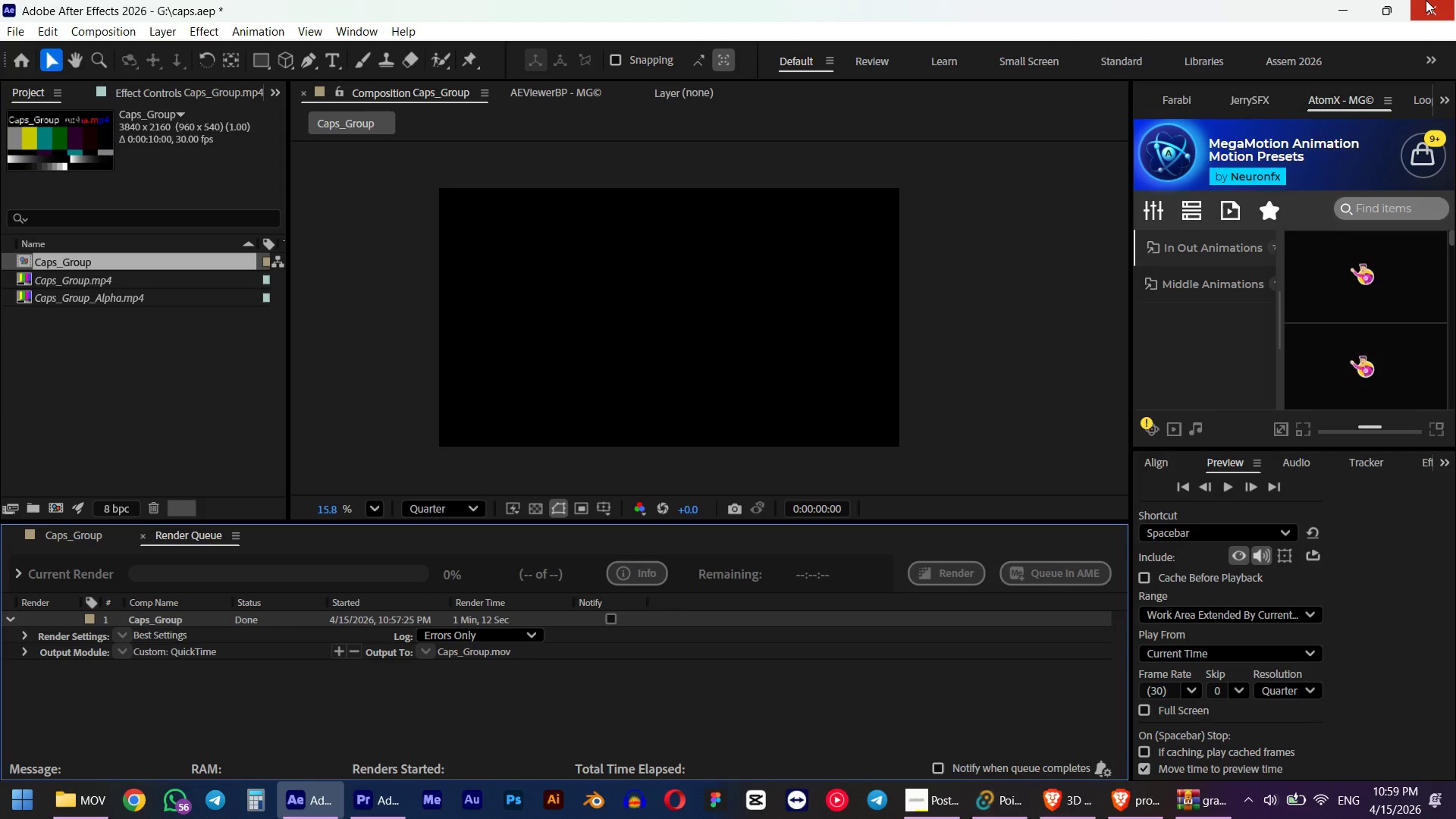 
left_click([1426, 0])
 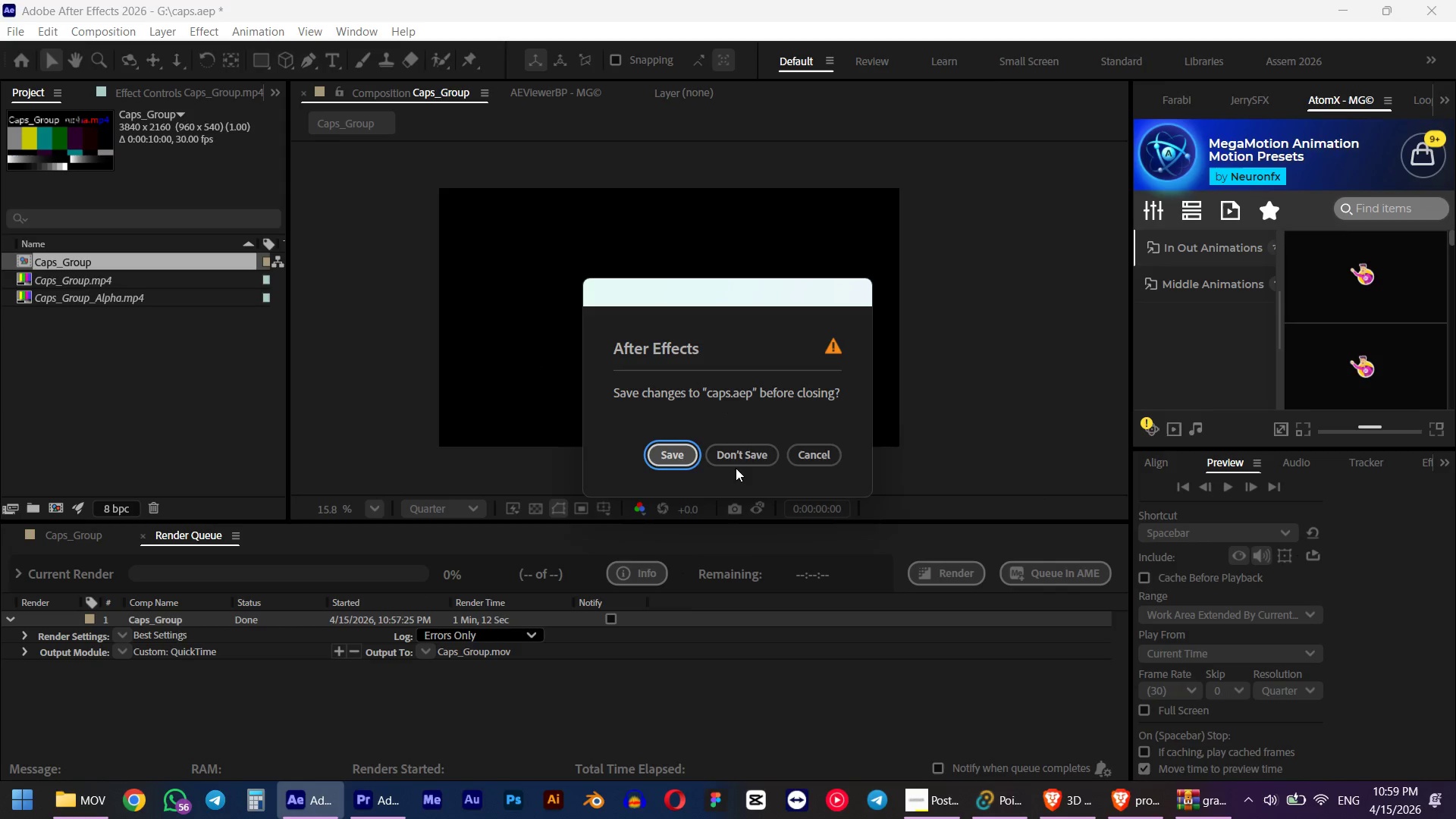 
left_click([736, 456])
 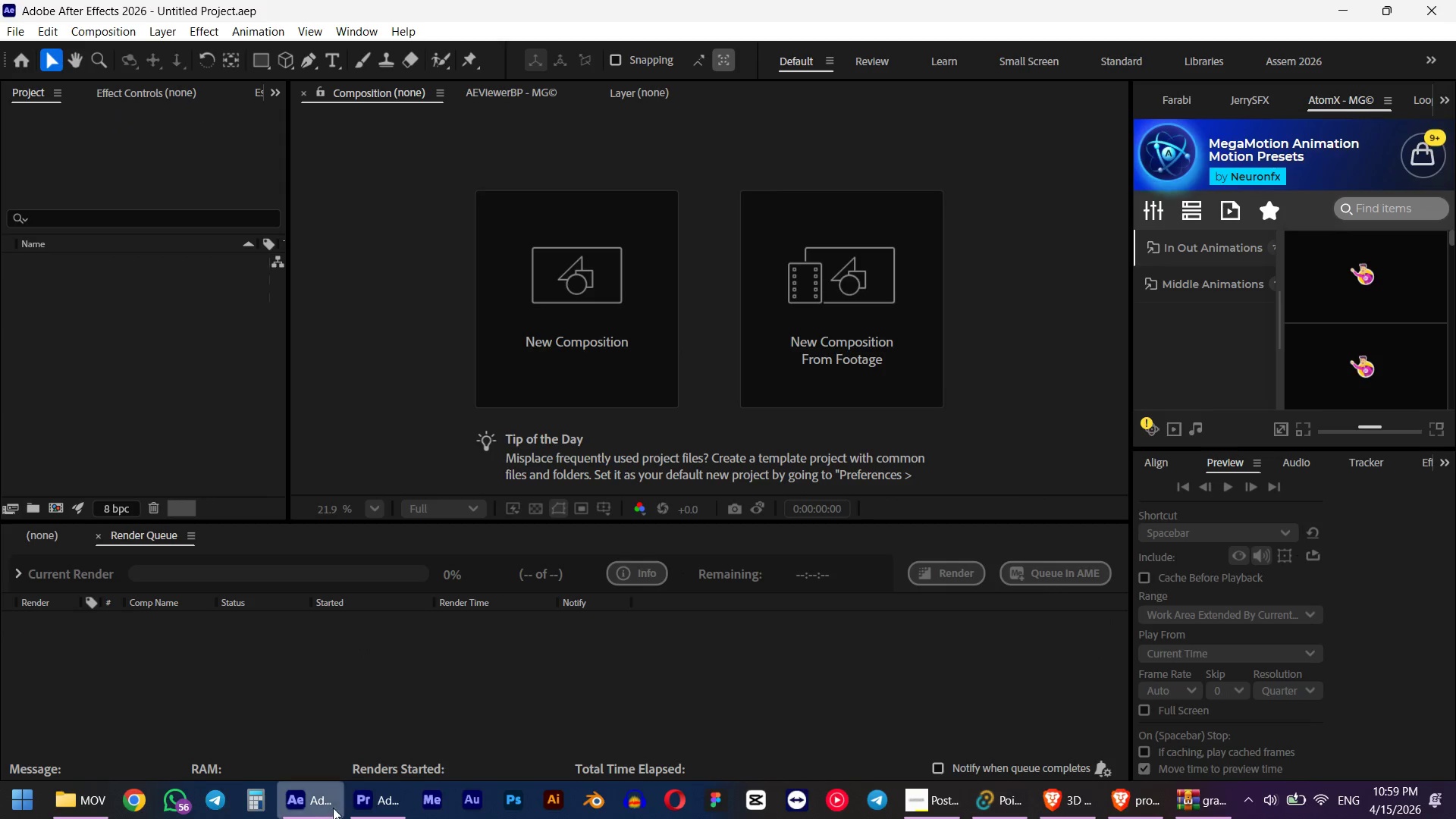 
left_click([374, 794])
 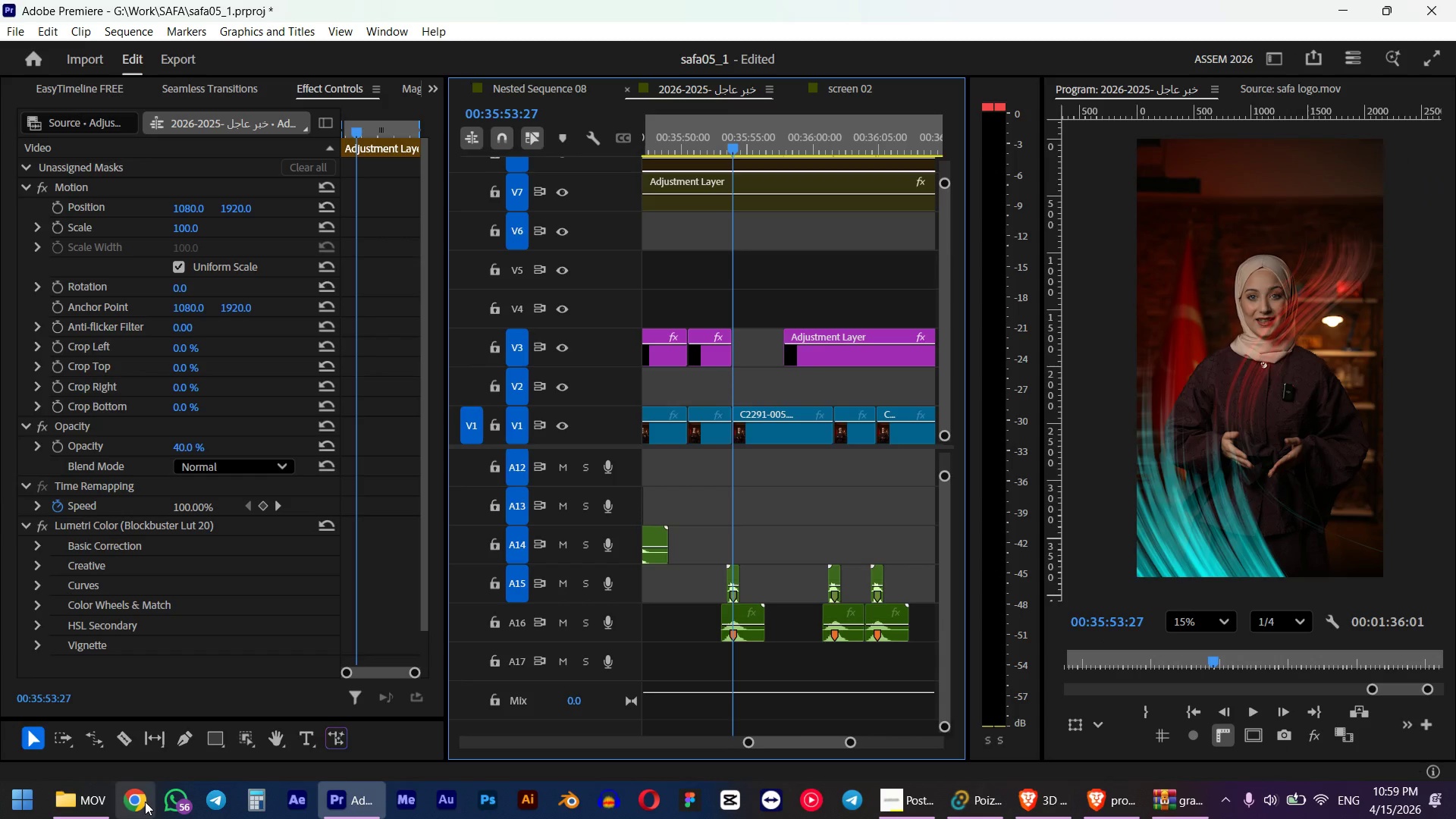 
left_click([90, 810])
 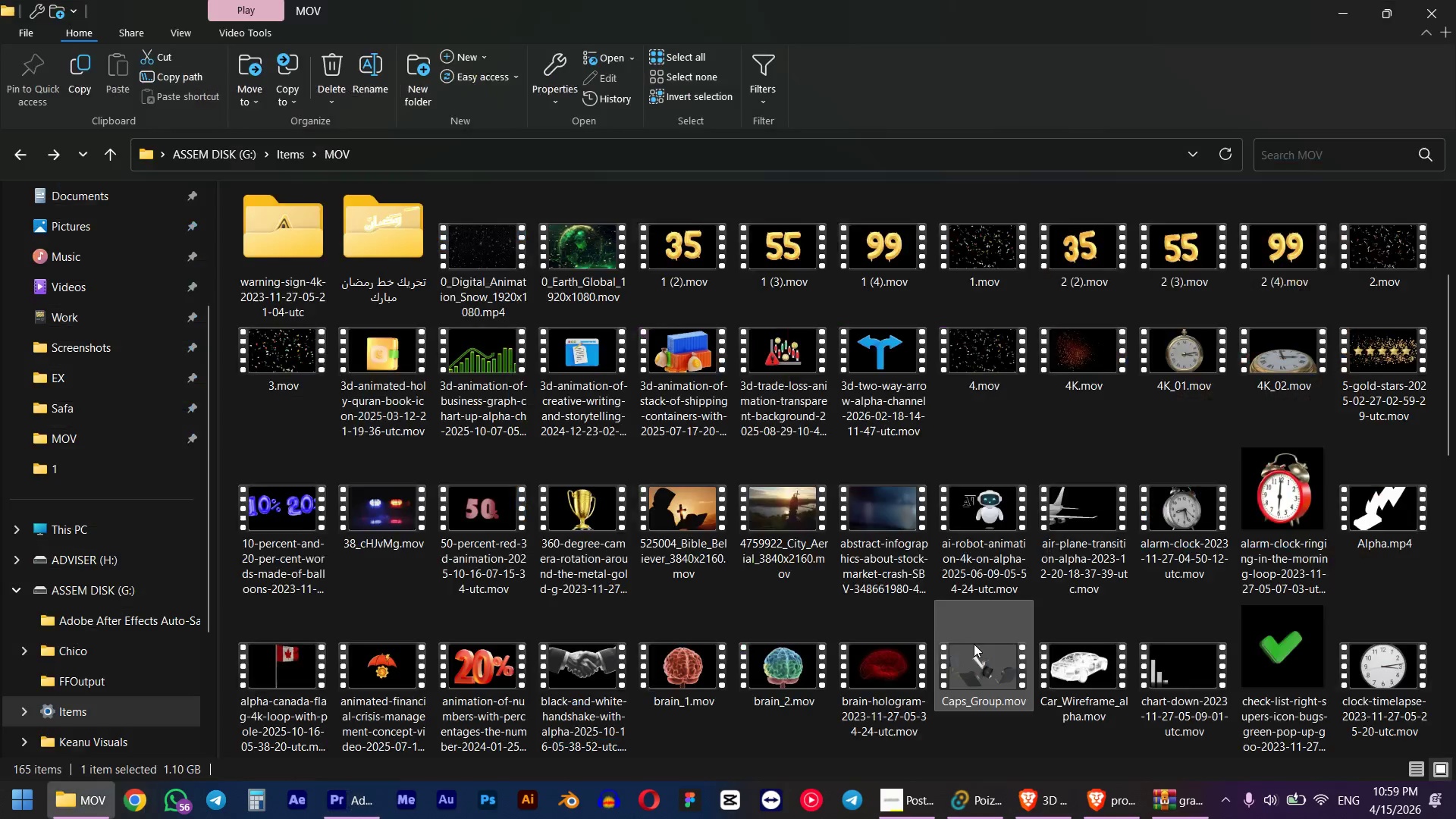 
left_click_drag(start_coordinate=[984, 643], to_coordinate=[812, 397])
 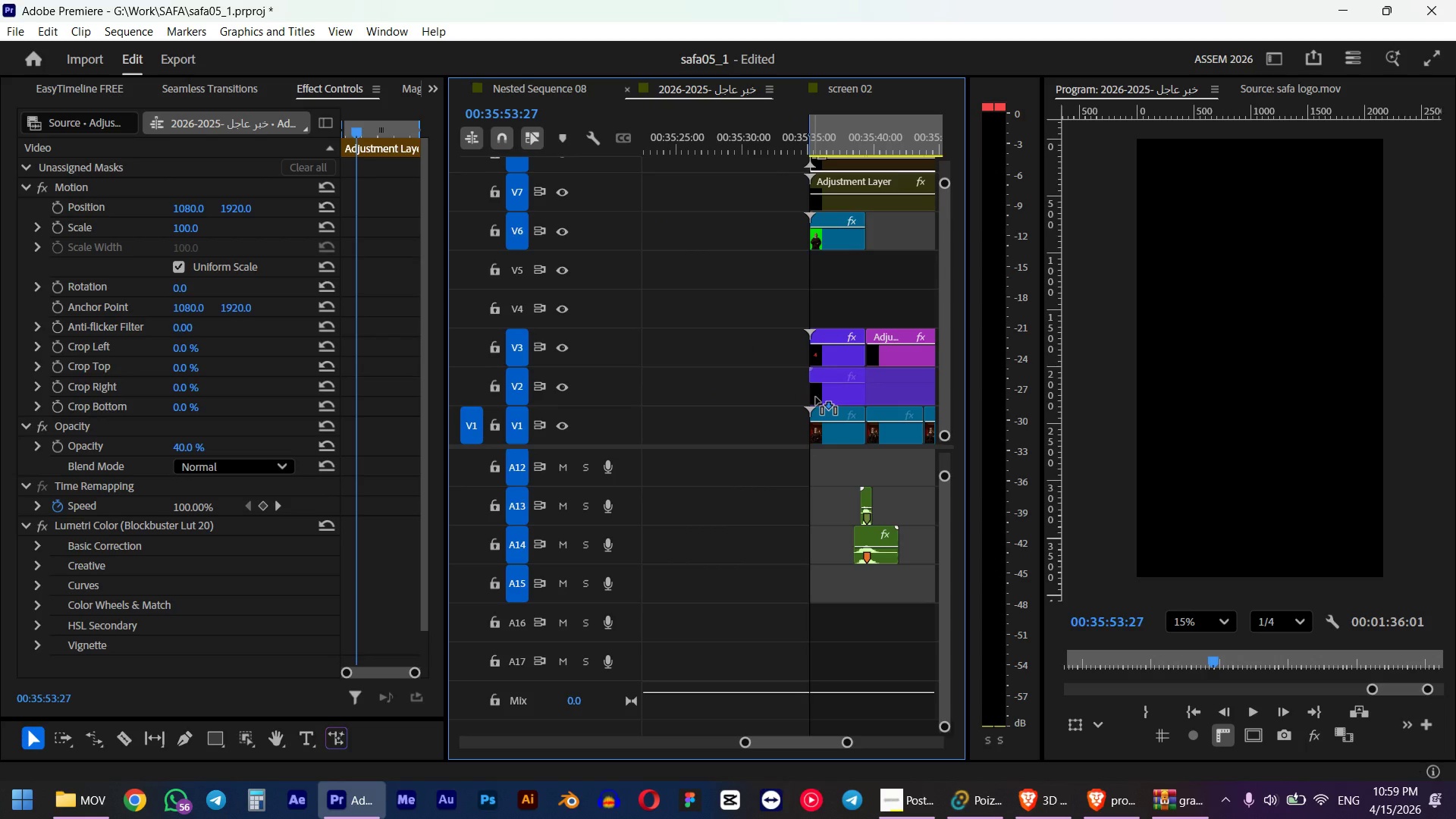 
key(Alt+Tab)
 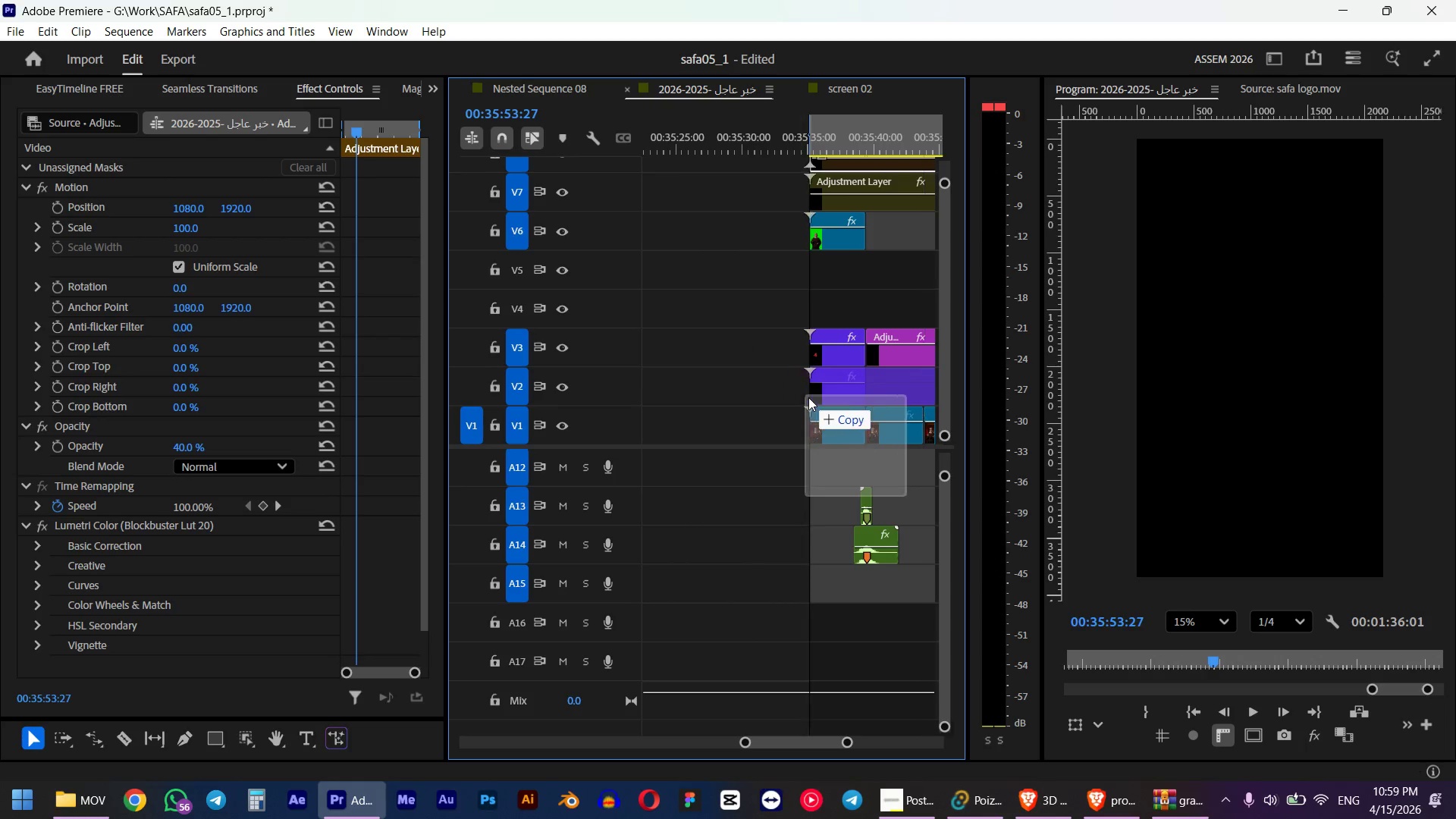 
scroll: coordinate [821, 393], scroll_direction: down, amount: 2.0
 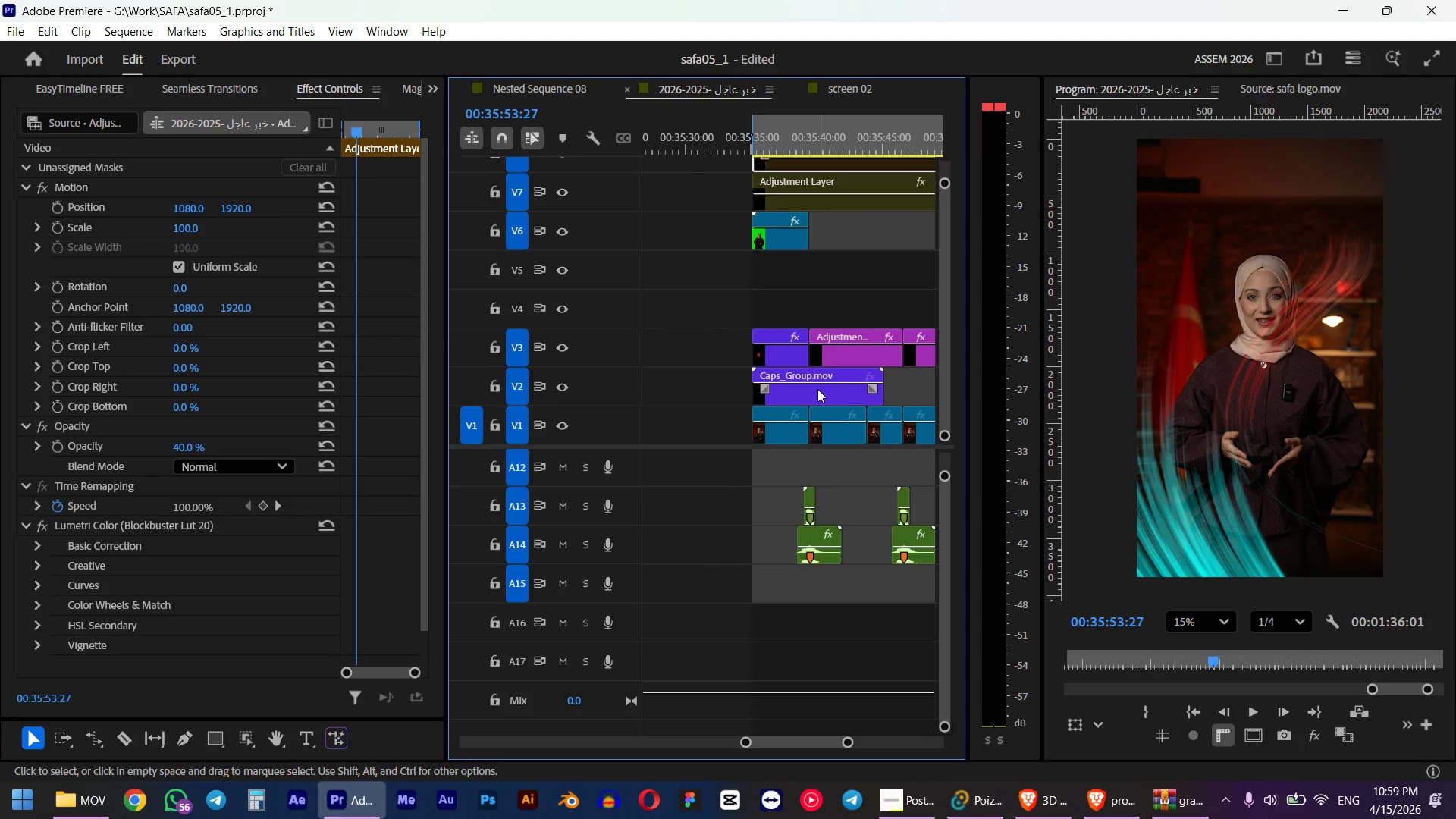 
left_click([817, 389])
 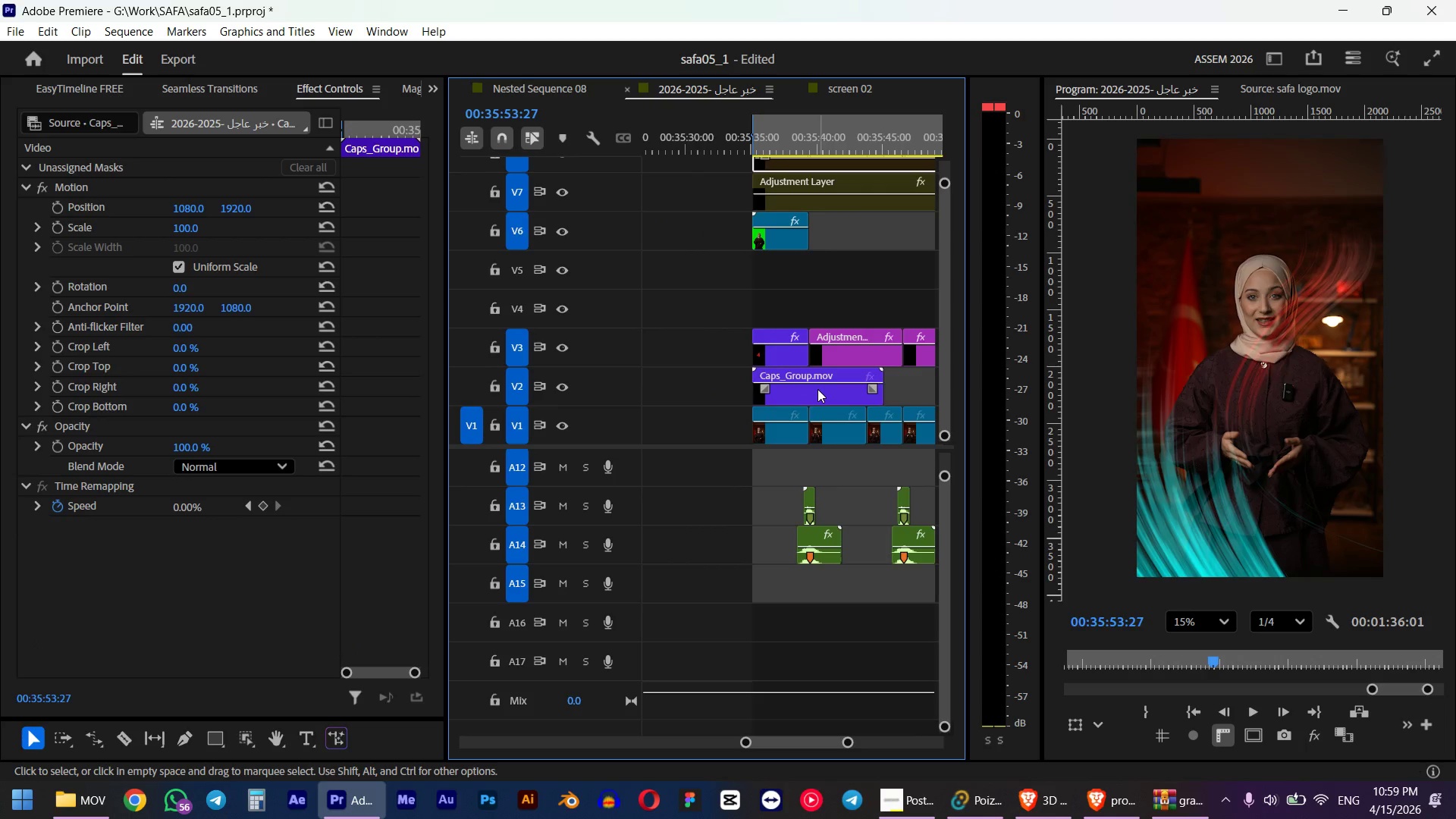 
key(Shift+R)
 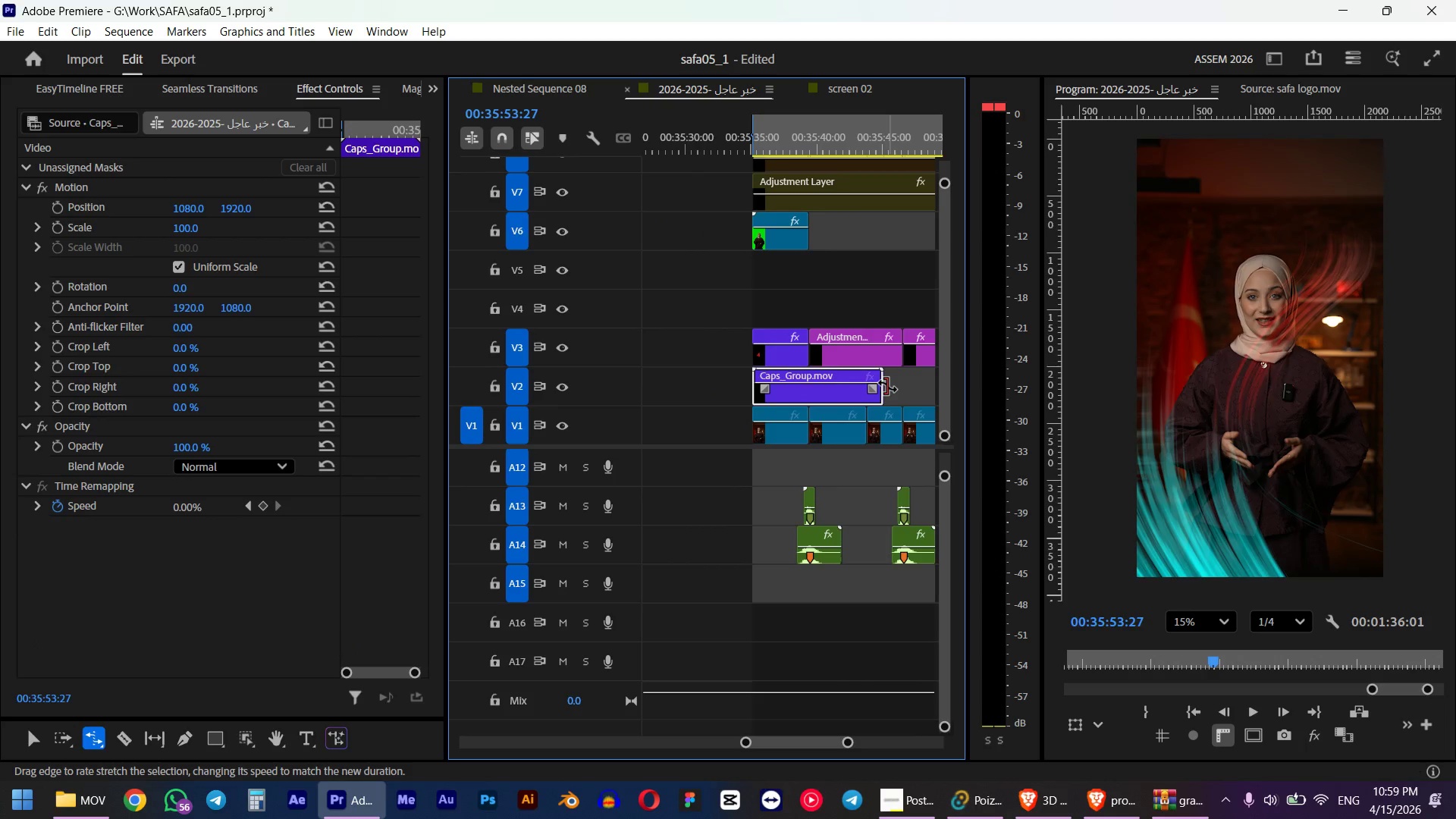 
left_click_drag(start_coordinate=[887, 386], to_coordinate=[814, 384])
 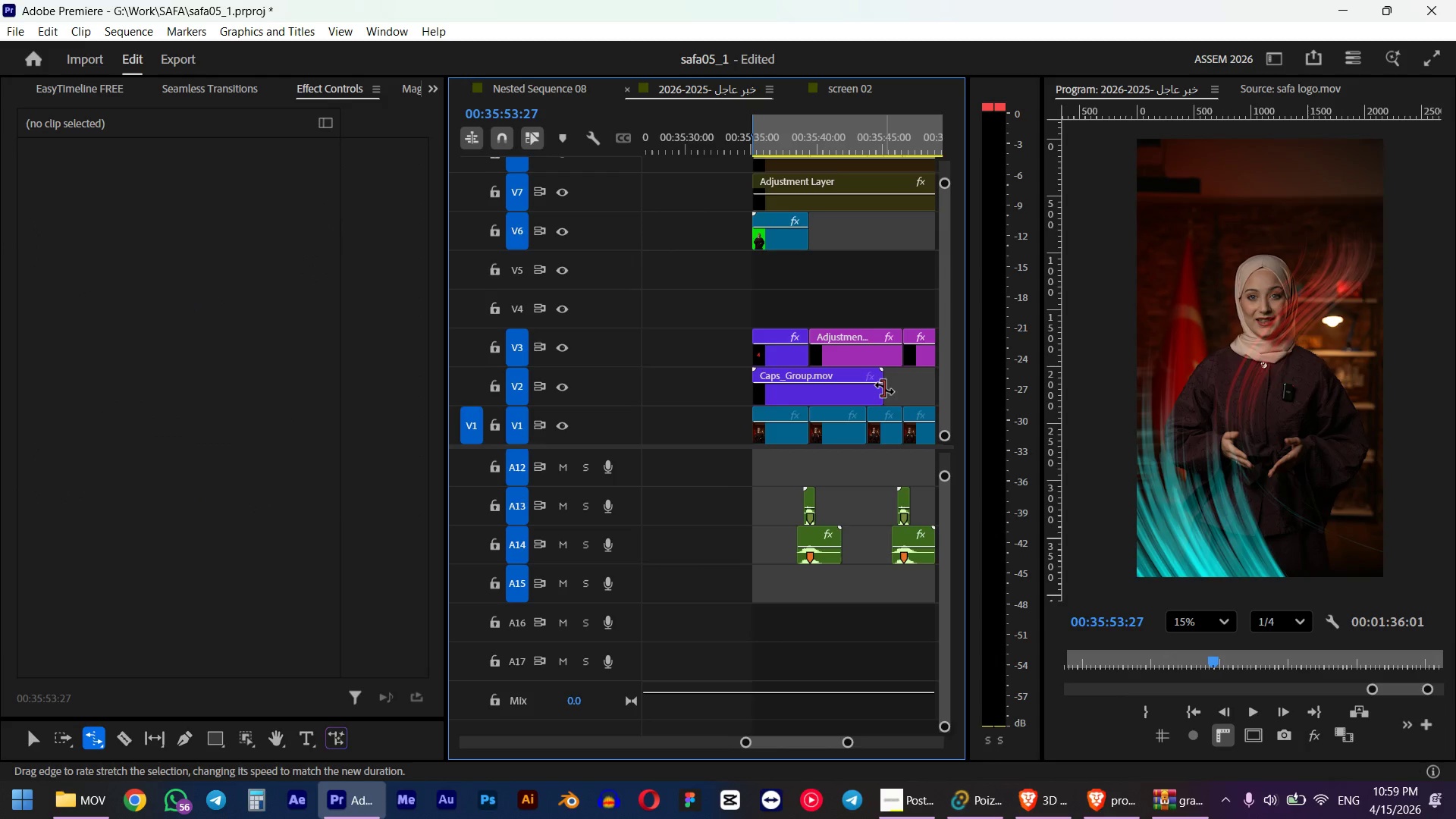 
left_click_drag(start_coordinate=[884, 388], to_coordinate=[809, 391])
 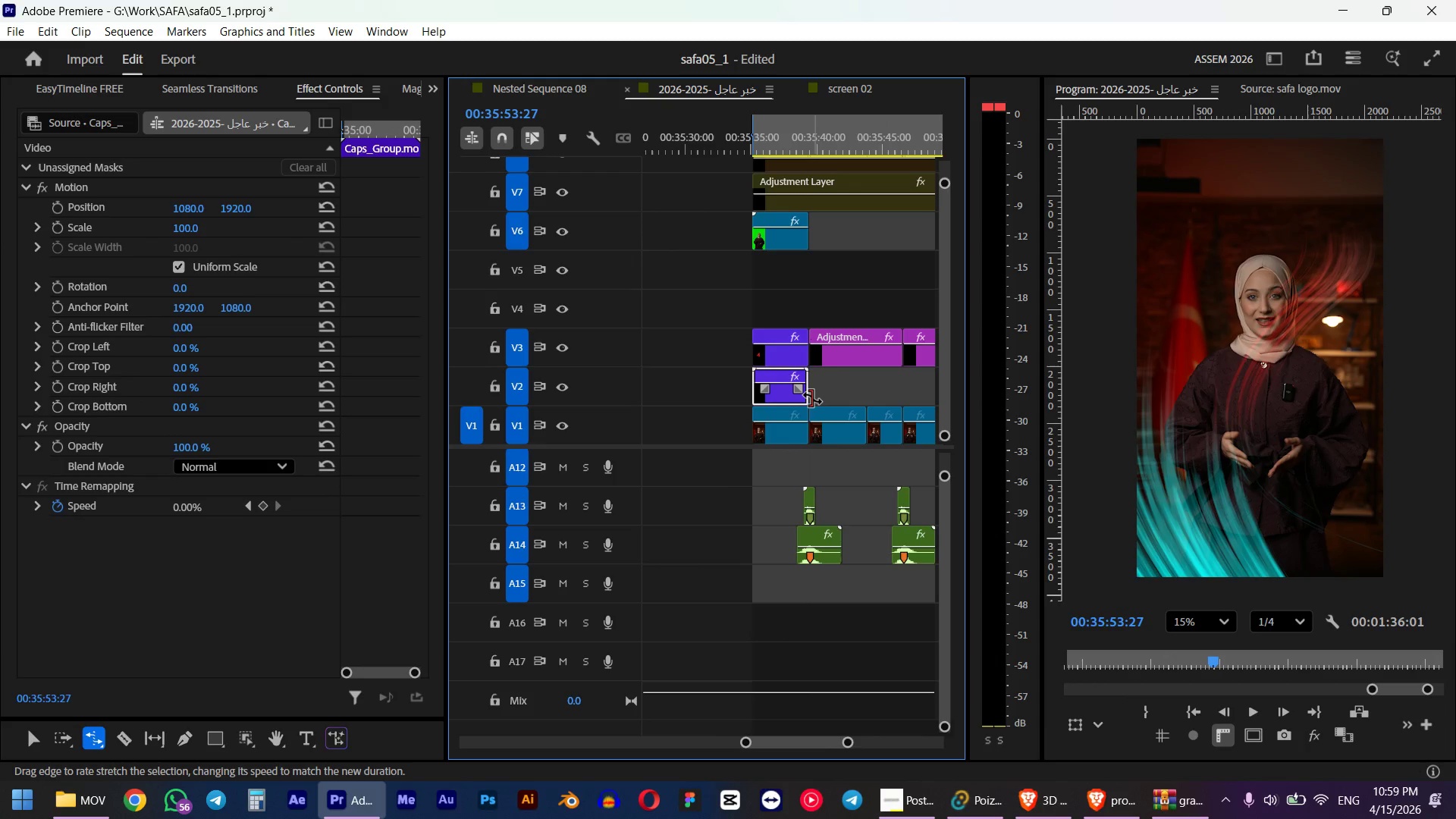 
hold_key(key=AltLeft, duration=0.92)
scroll: coordinate [810, 381], scroll_direction: up, amount: 15.0
 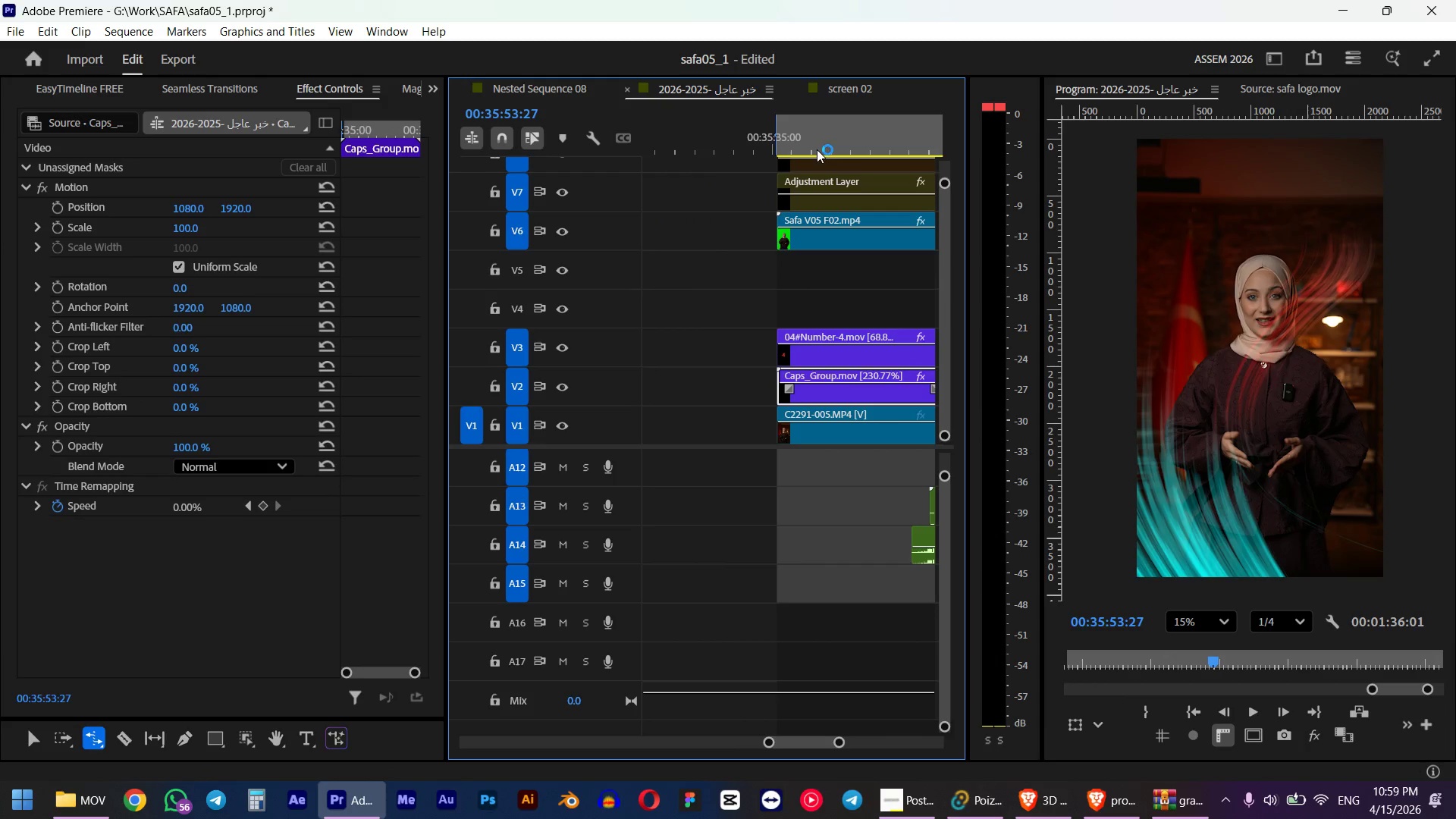 
left_click_drag(start_coordinate=[817, 143], to_coordinate=[781, 143])
 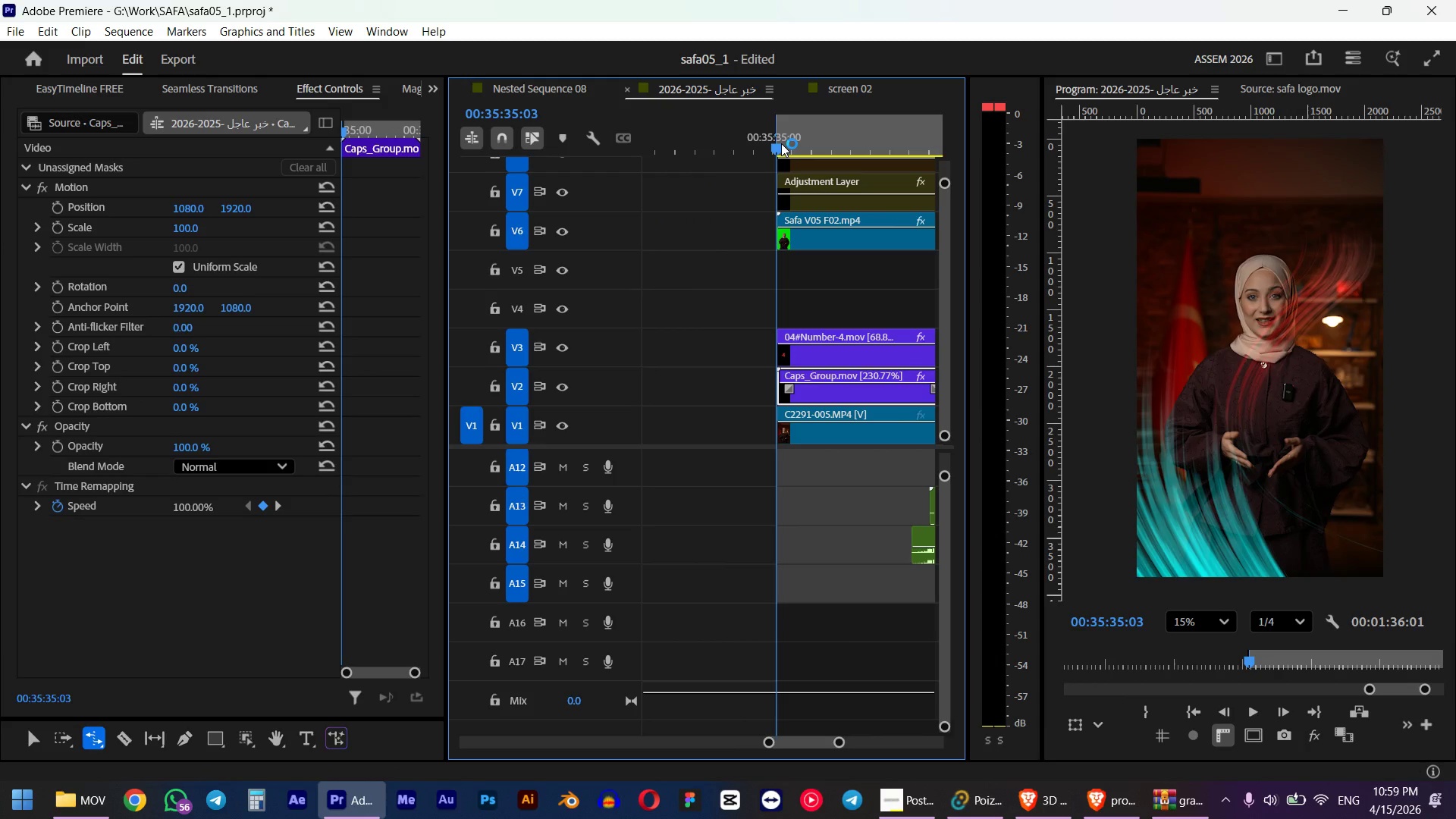 
hold_key(key=ShiftLeft, duration=0.47)
 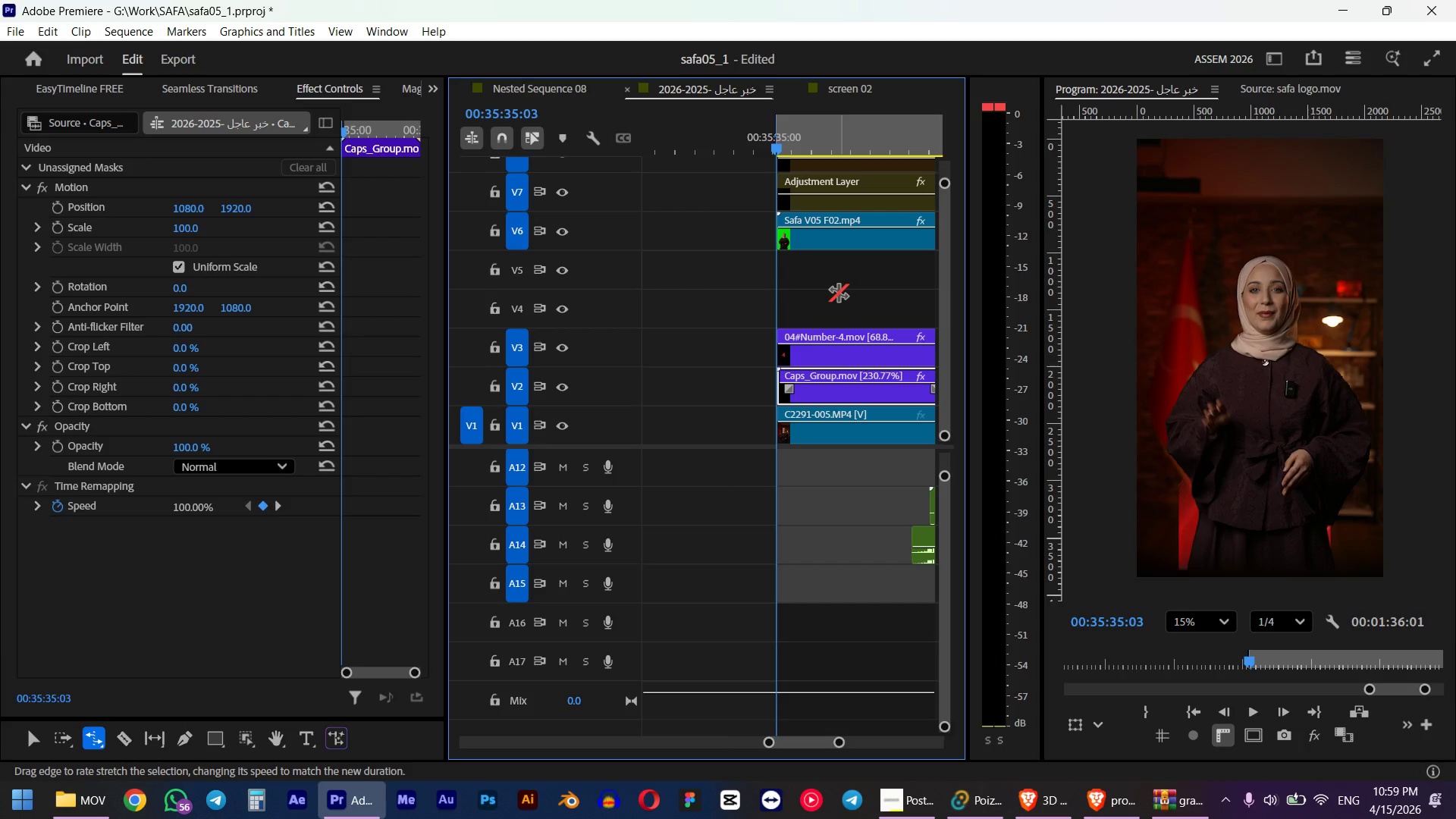 
key(Space)
 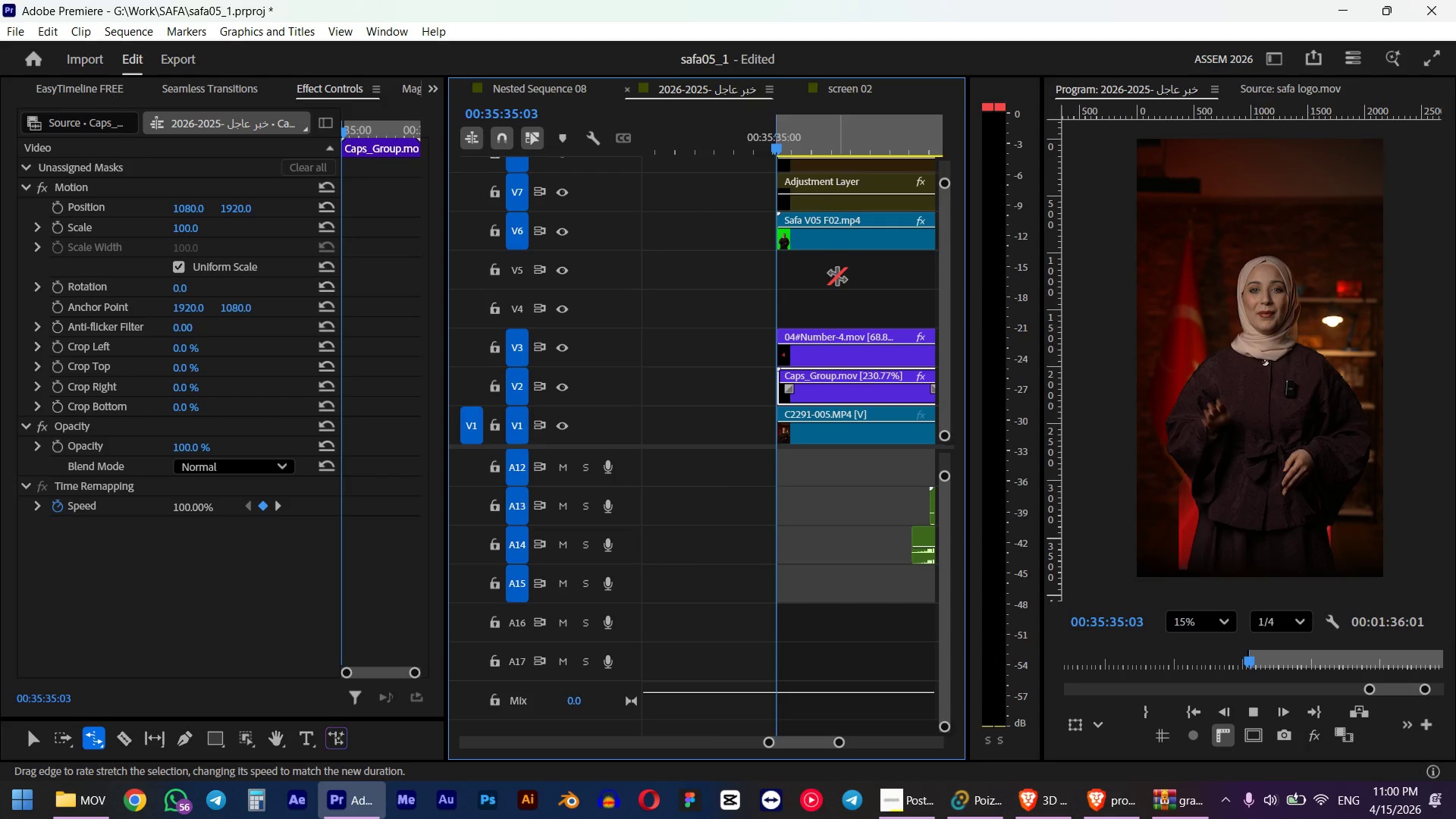 
key(Space)
 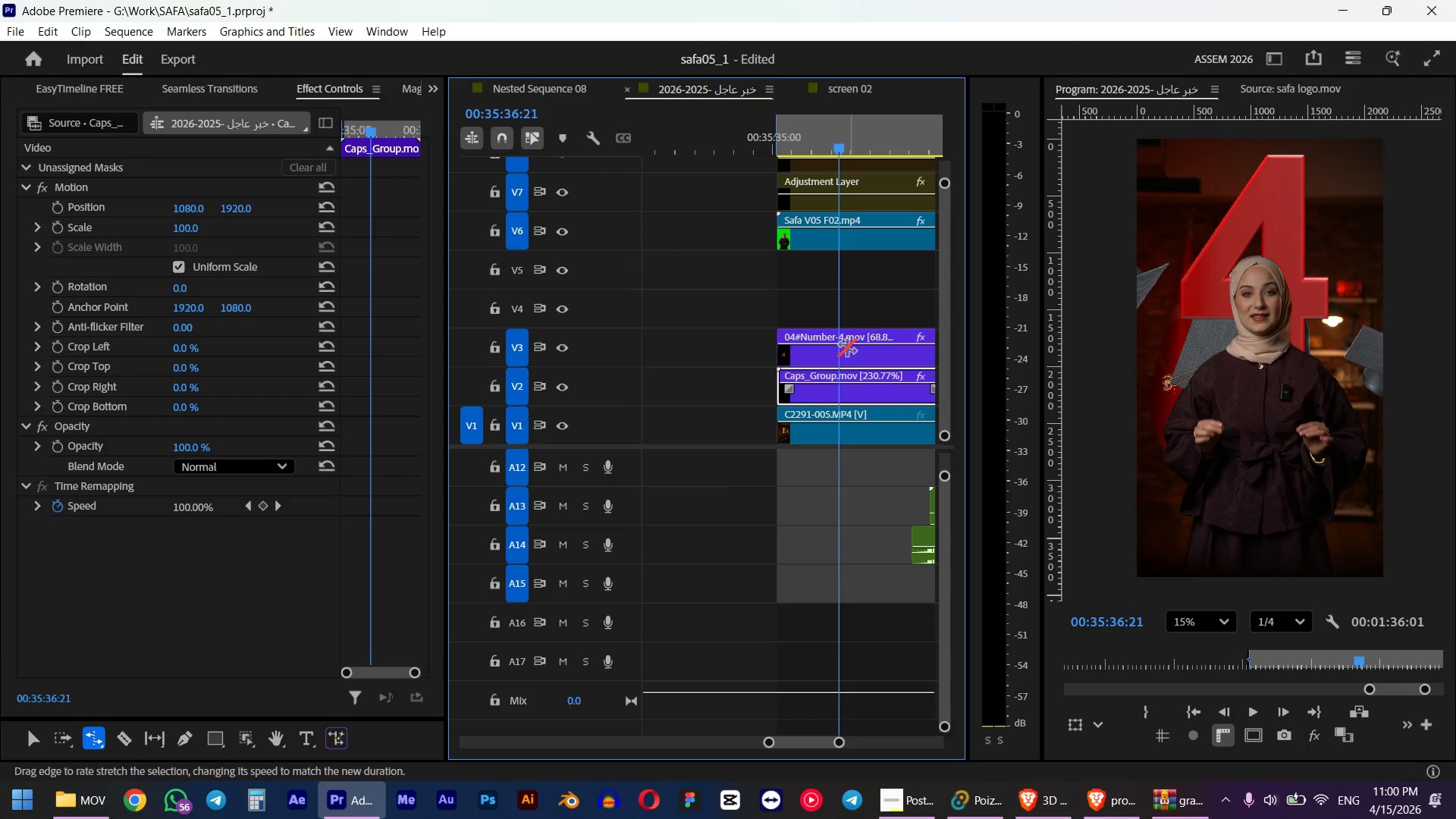 
key(V)
 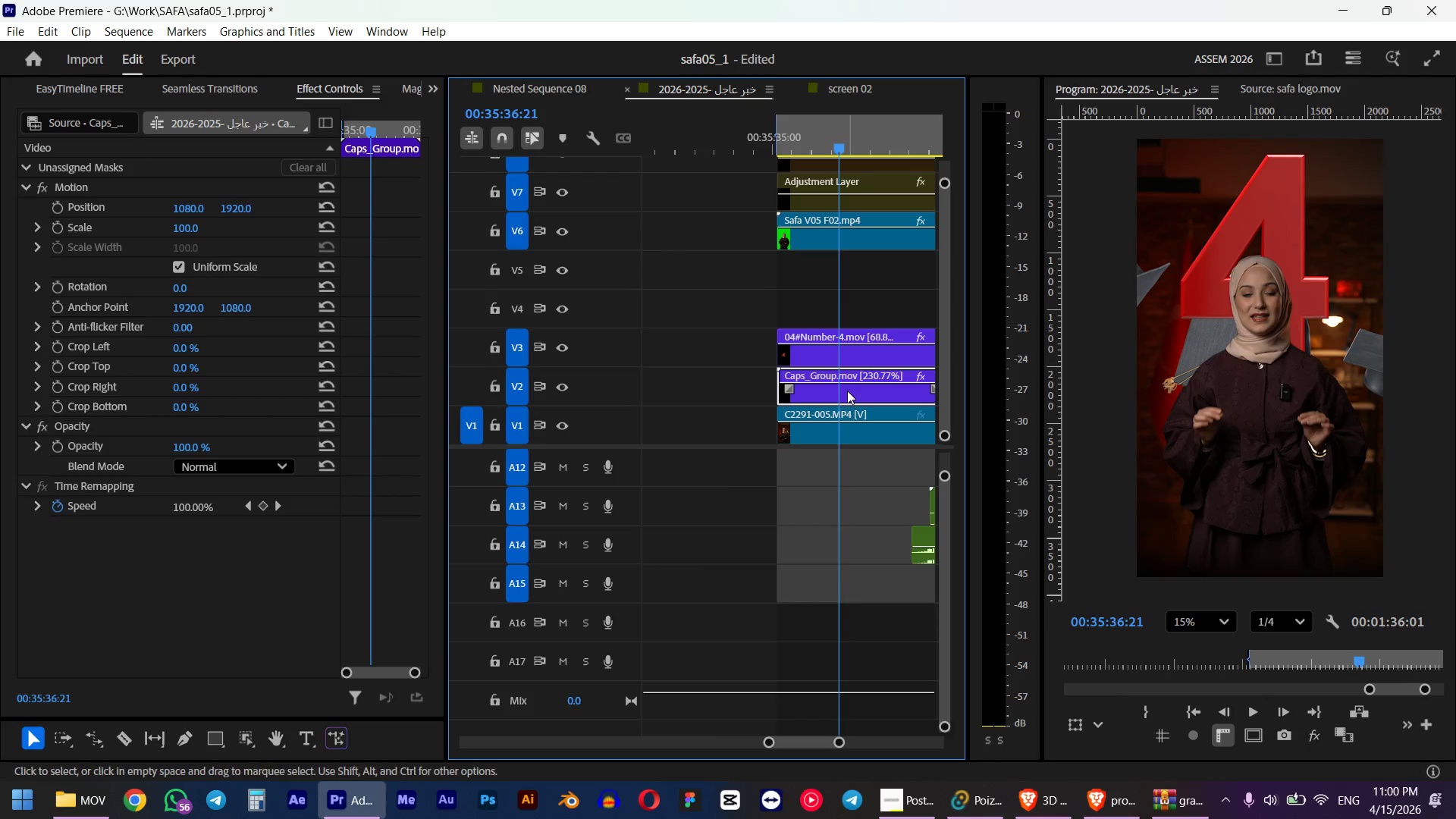 
left_click([847, 391])
 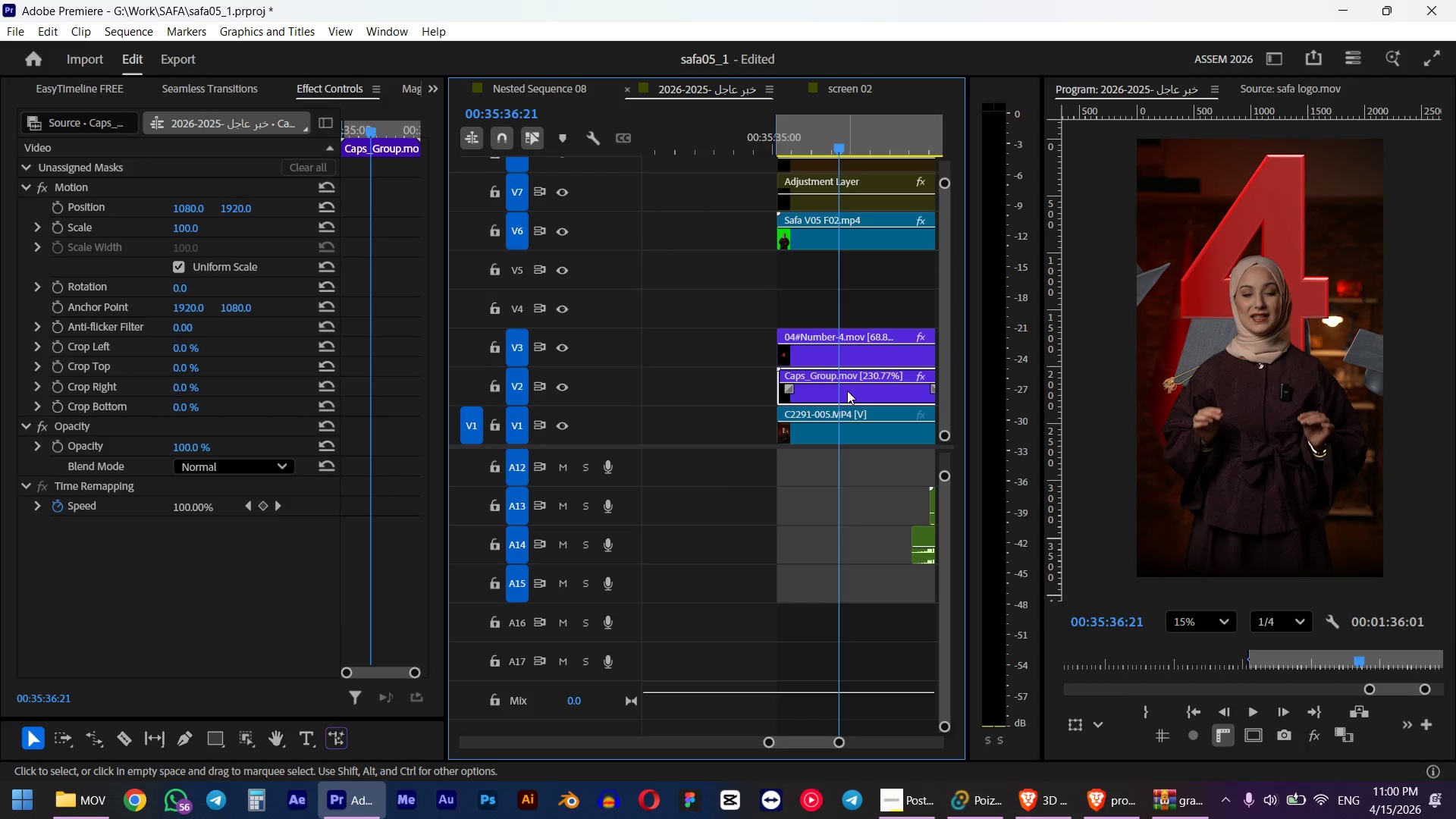 
key(Shift+F)
 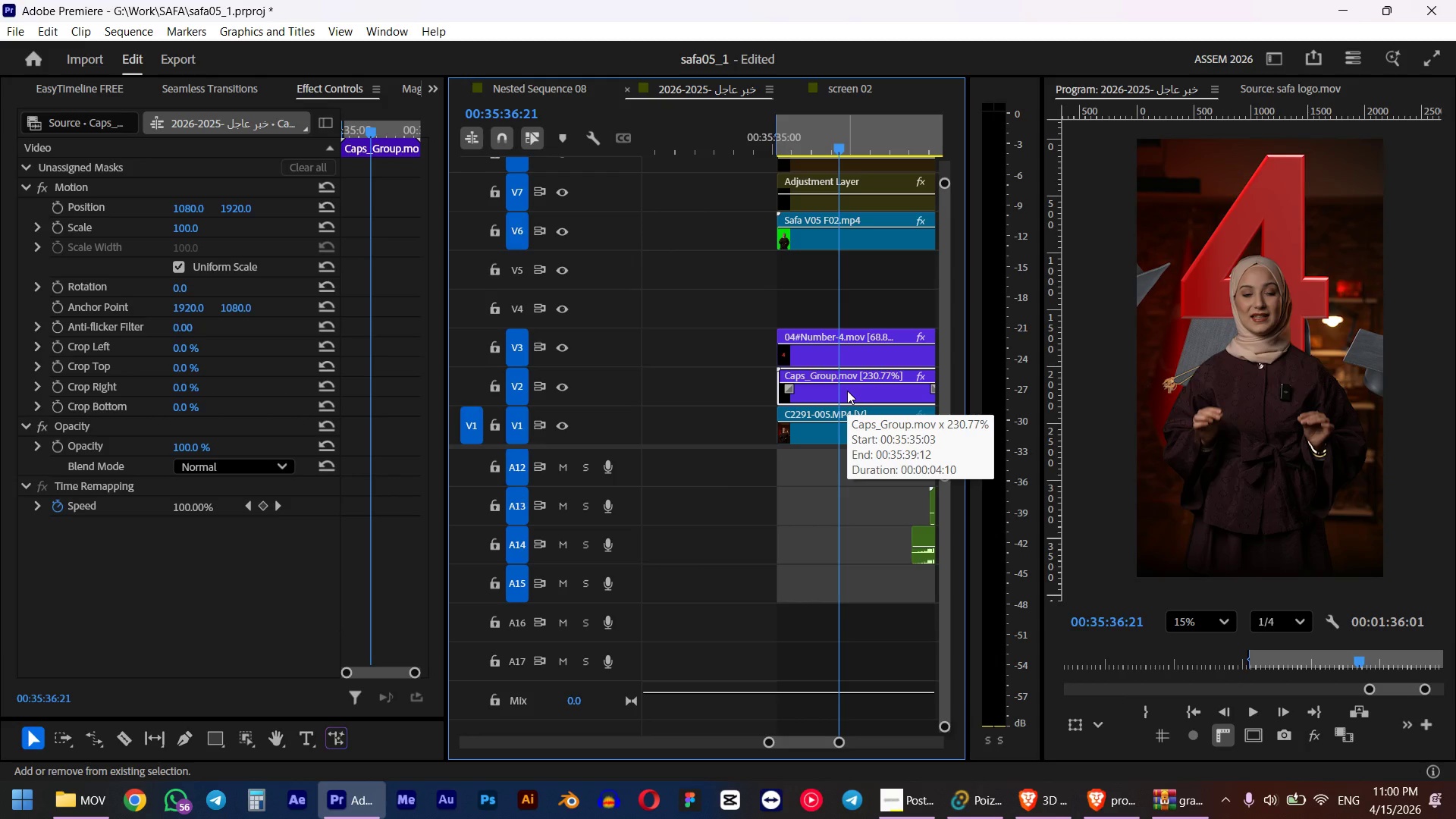 
hold_key(key=AltLeft, duration=0.91)
scroll: coordinate [849, 374], scroll_direction: down, amount: 9.0
 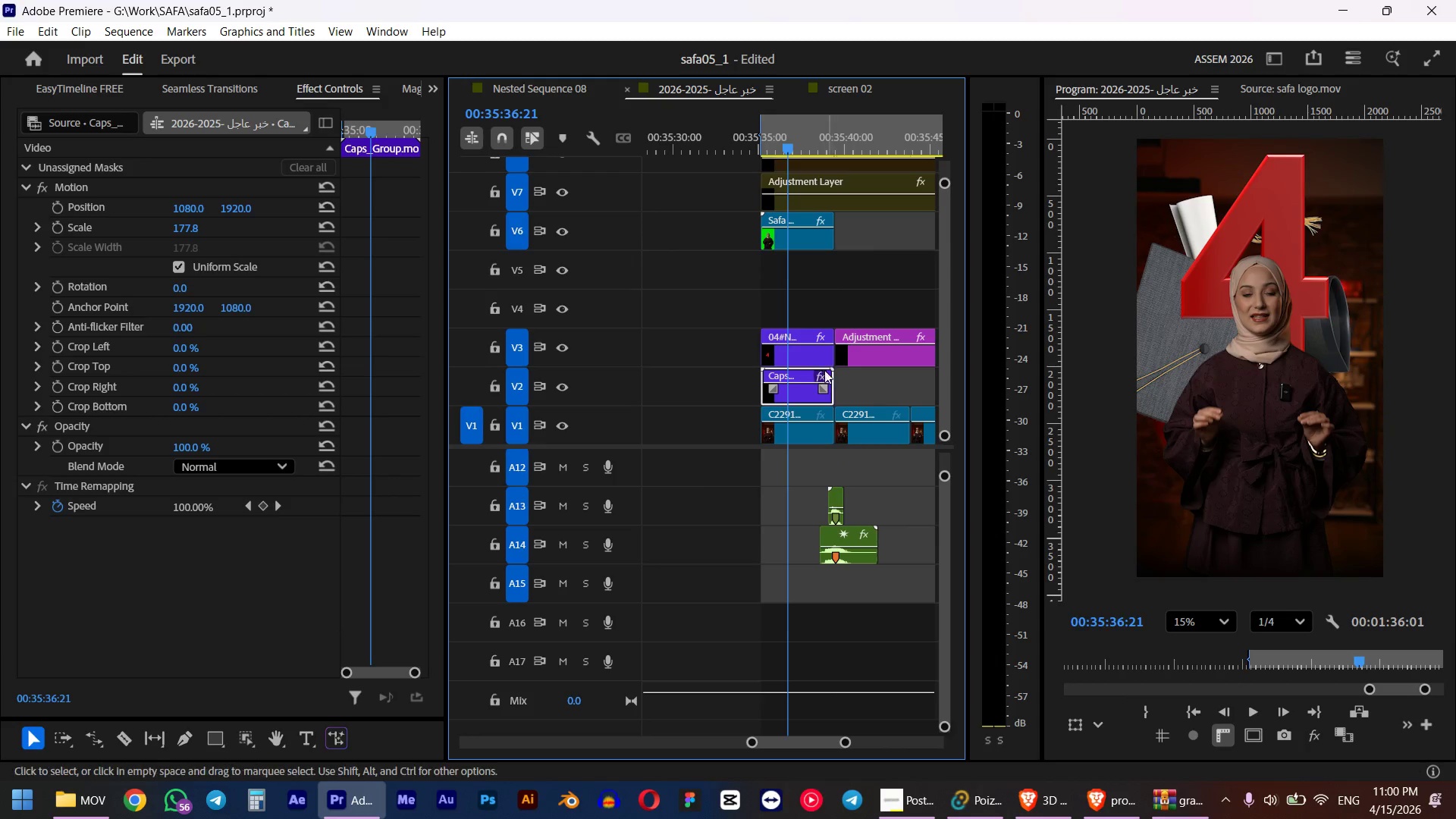 
hold_key(key=AltLeft, duration=0.34)
scroll: coordinate [794, 379], scroll_direction: up, amount: 4.0
 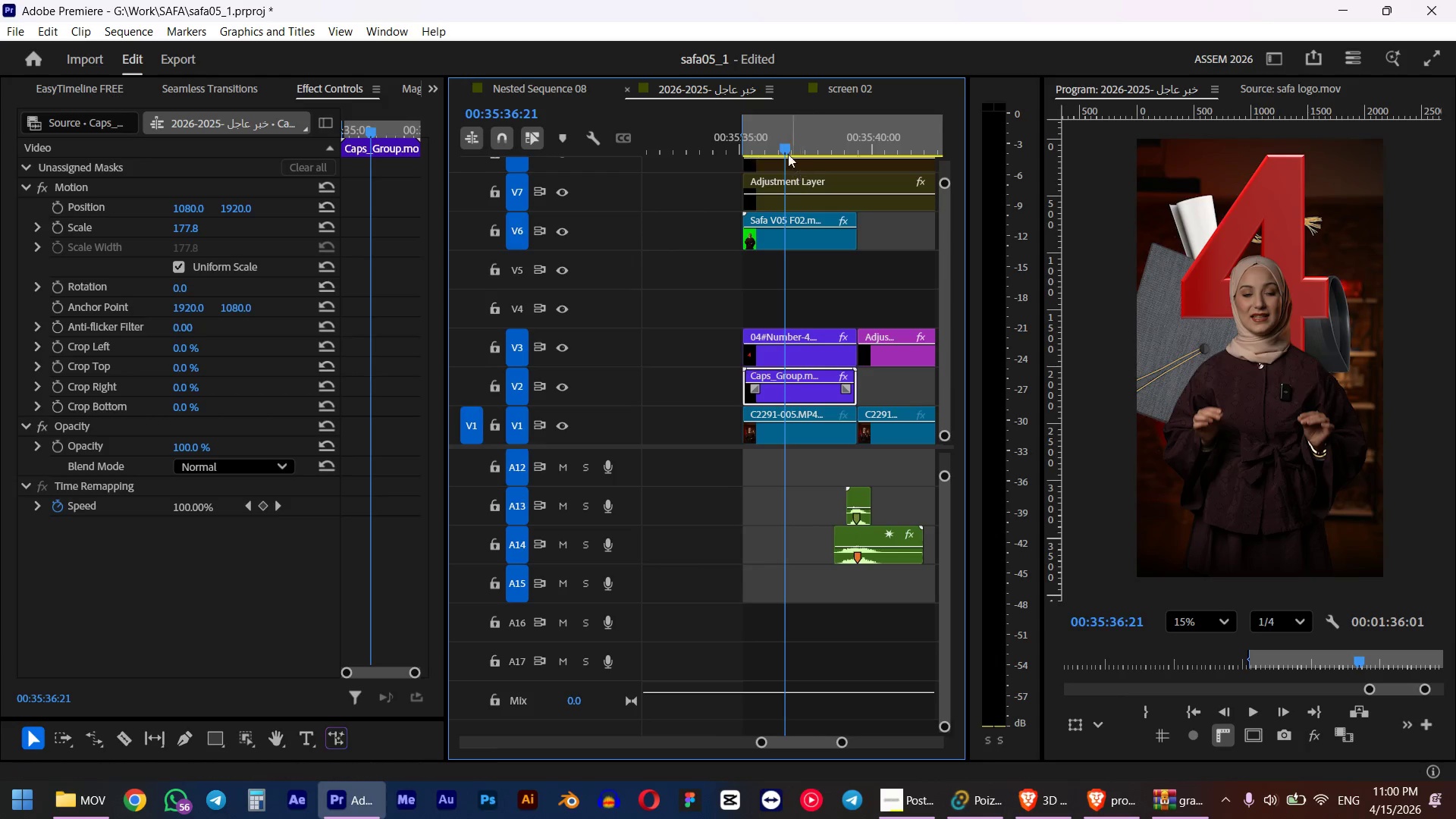 
left_click_drag(start_coordinate=[781, 144], to_coordinate=[737, 143])
 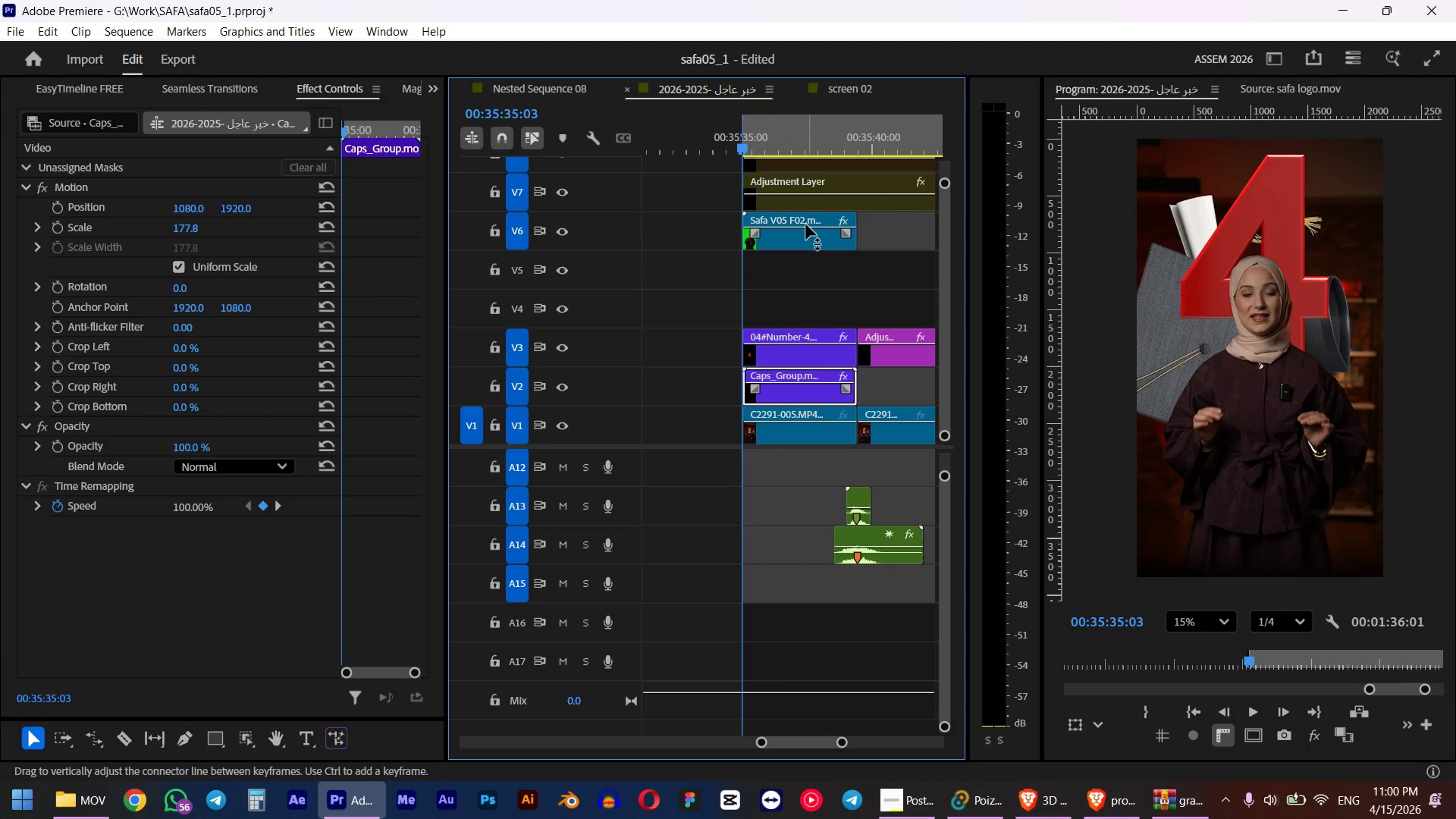 
hold_key(key=ShiftLeft, duration=0.72)
 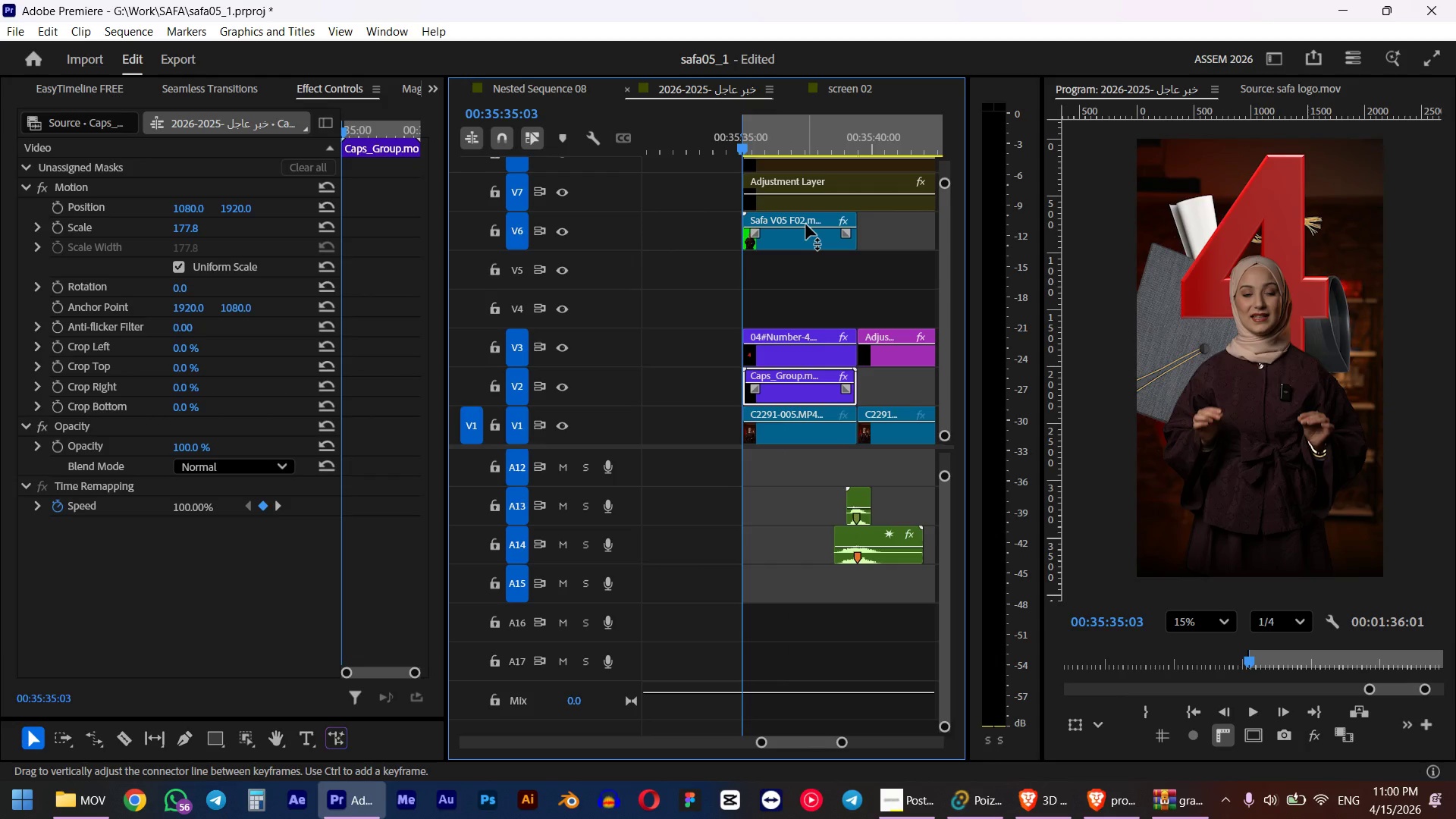 
key(Space)
 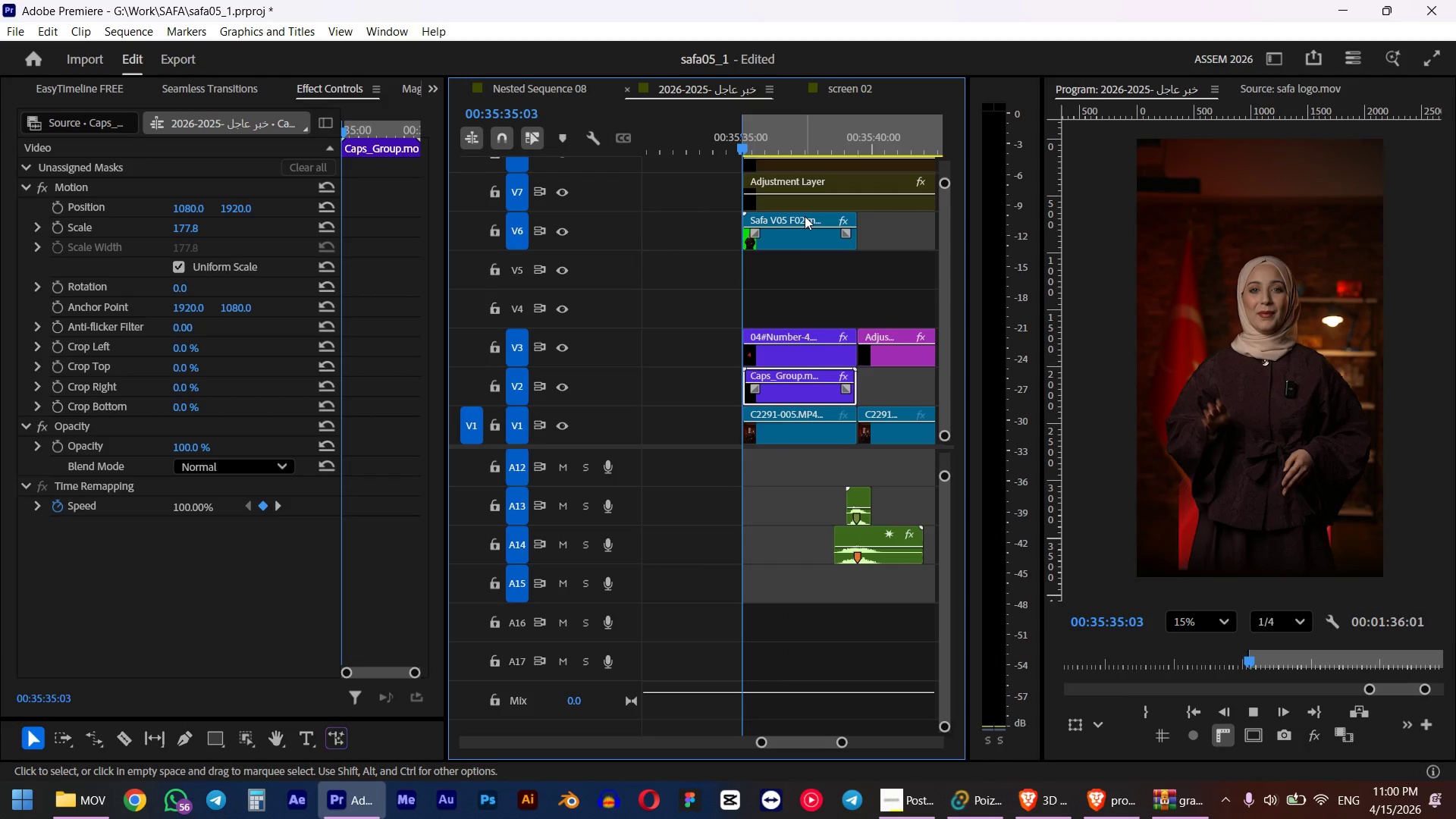 
wait(5.02)
 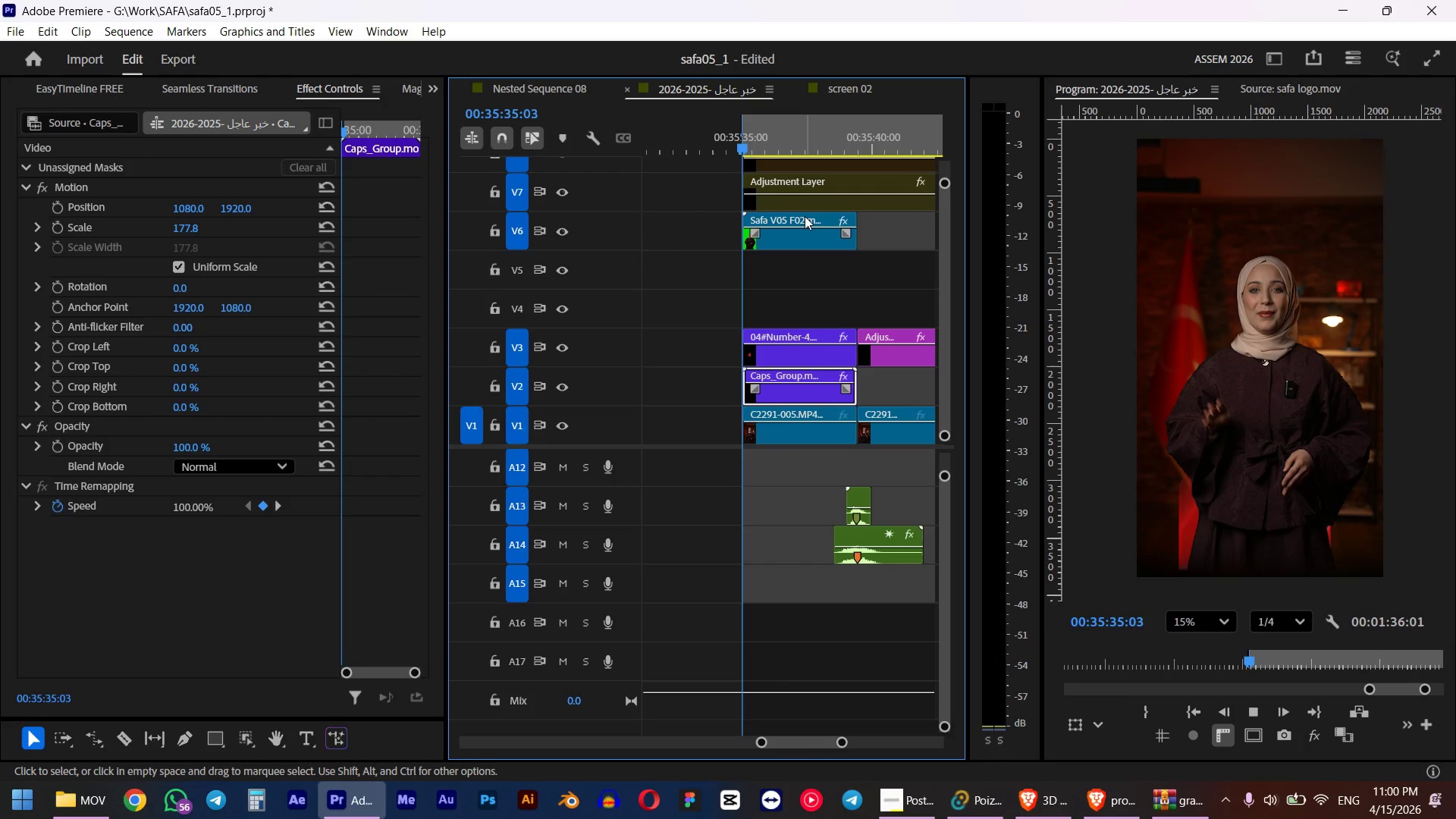 
key(Space)
 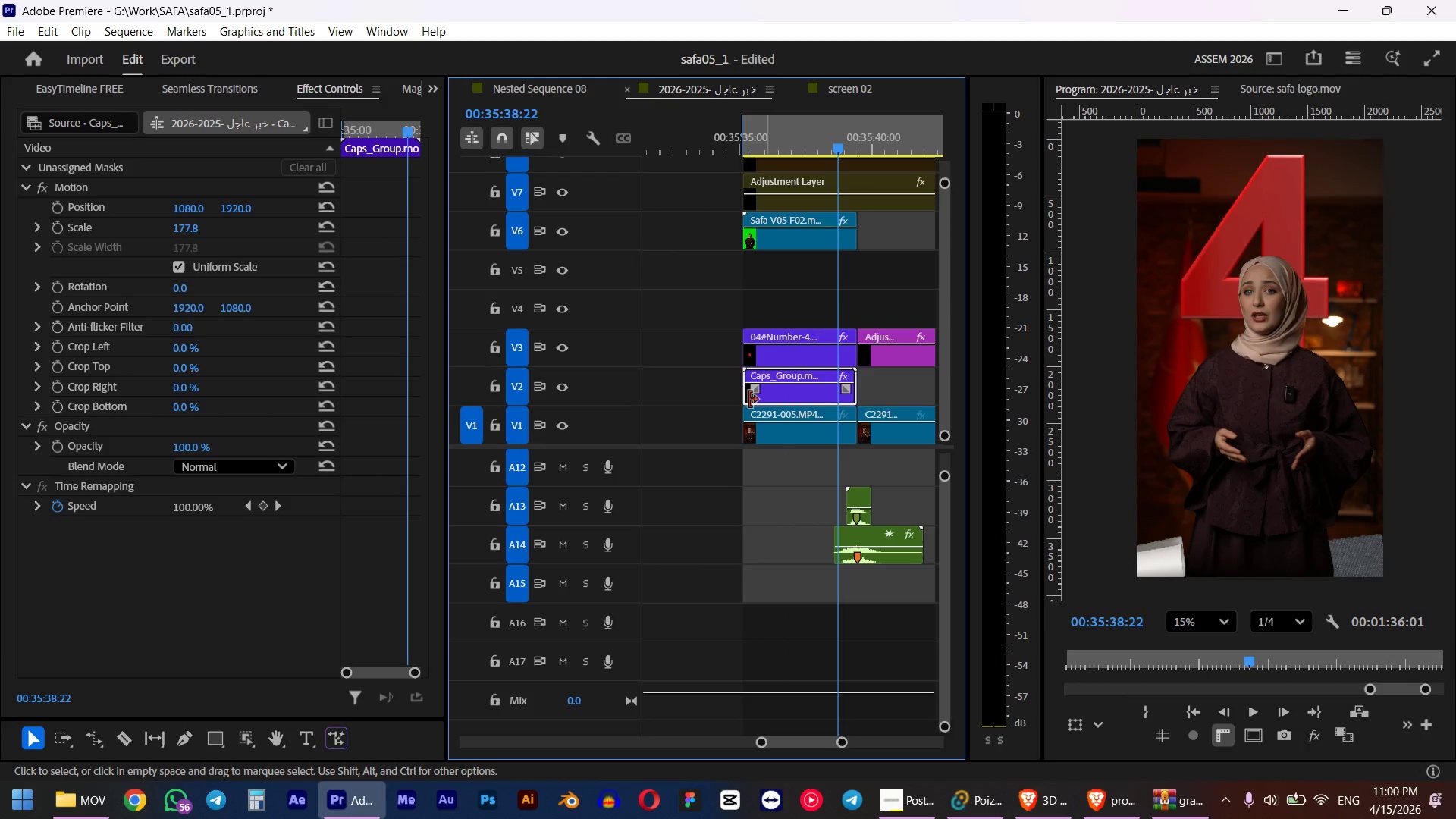 
key(Shift+1)
 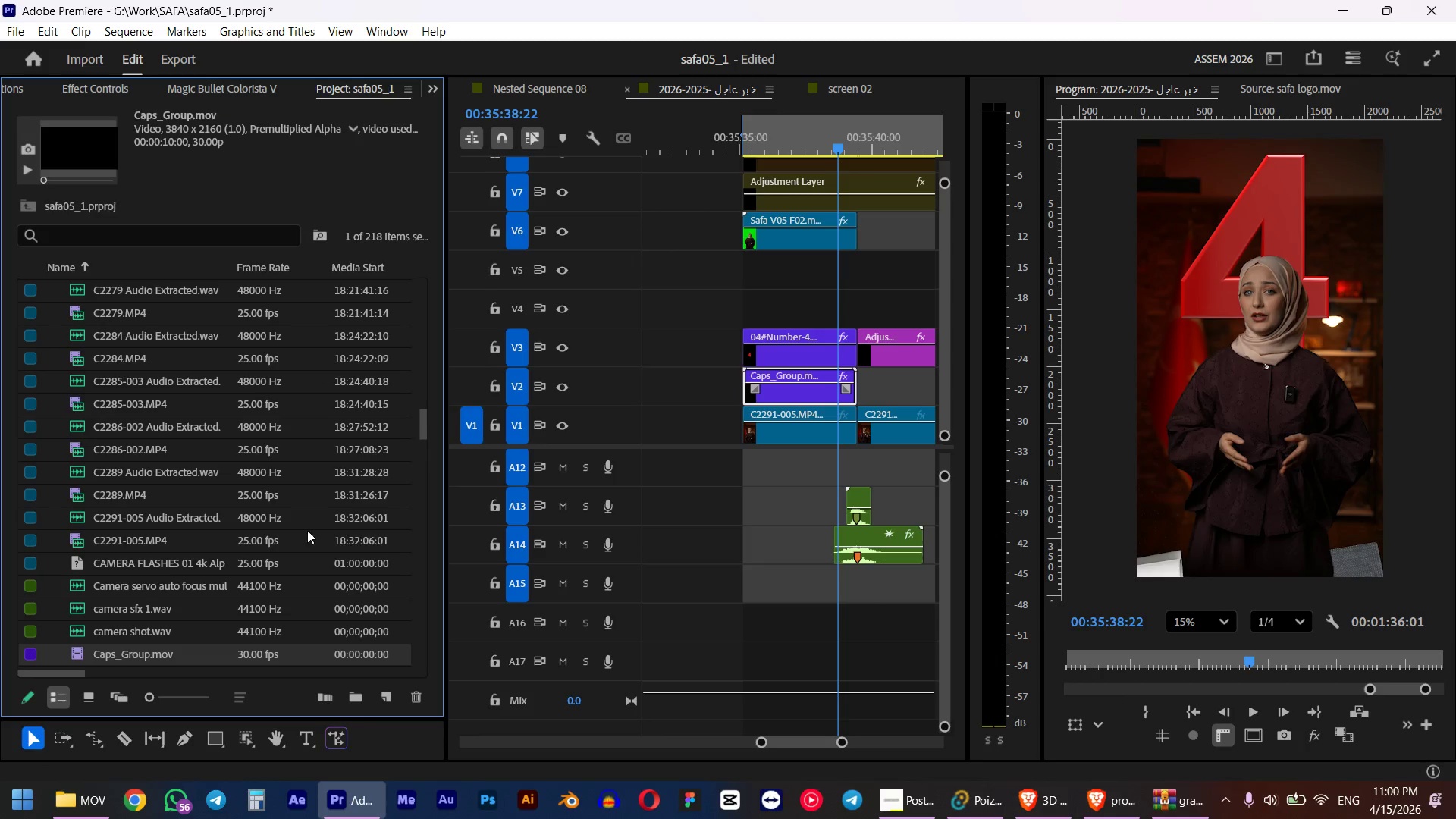 
scroll: coordinate [295, 531], scroll_direction: down, amount: 11.0
 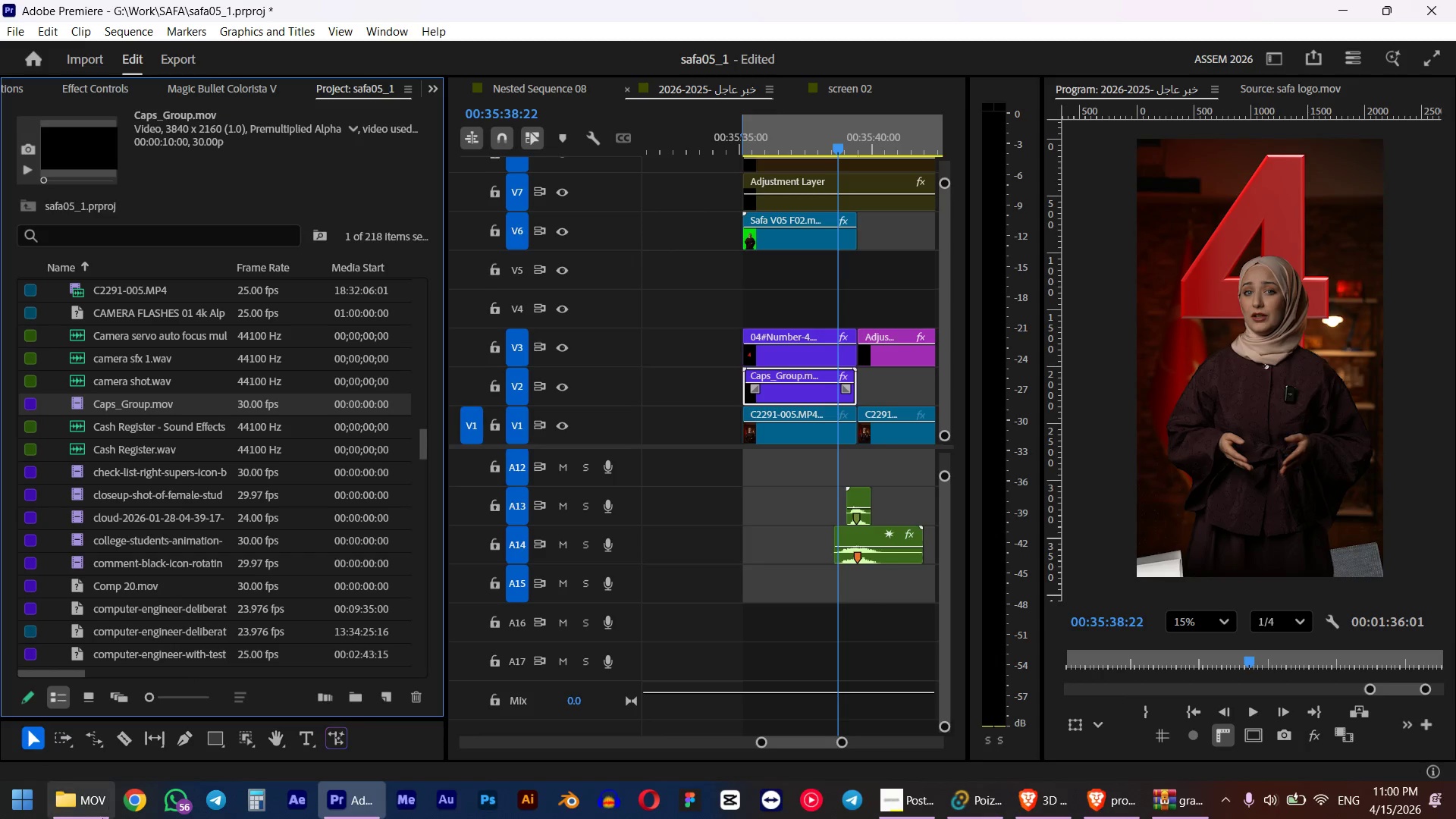 
left_click([86, 811])
 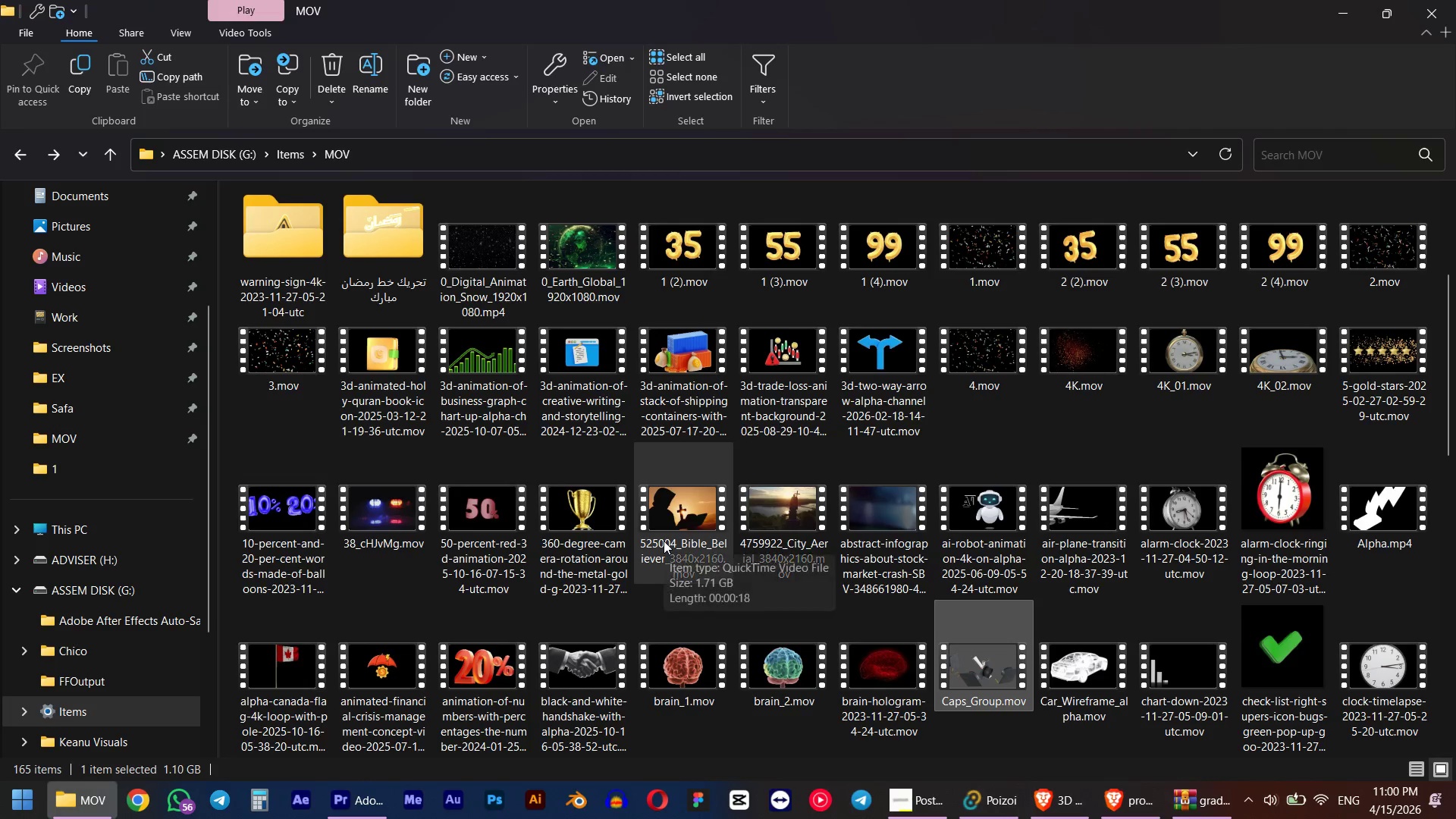 
scroll: coordinate [660, 527], scroll_direction: up, amount: 1.0
 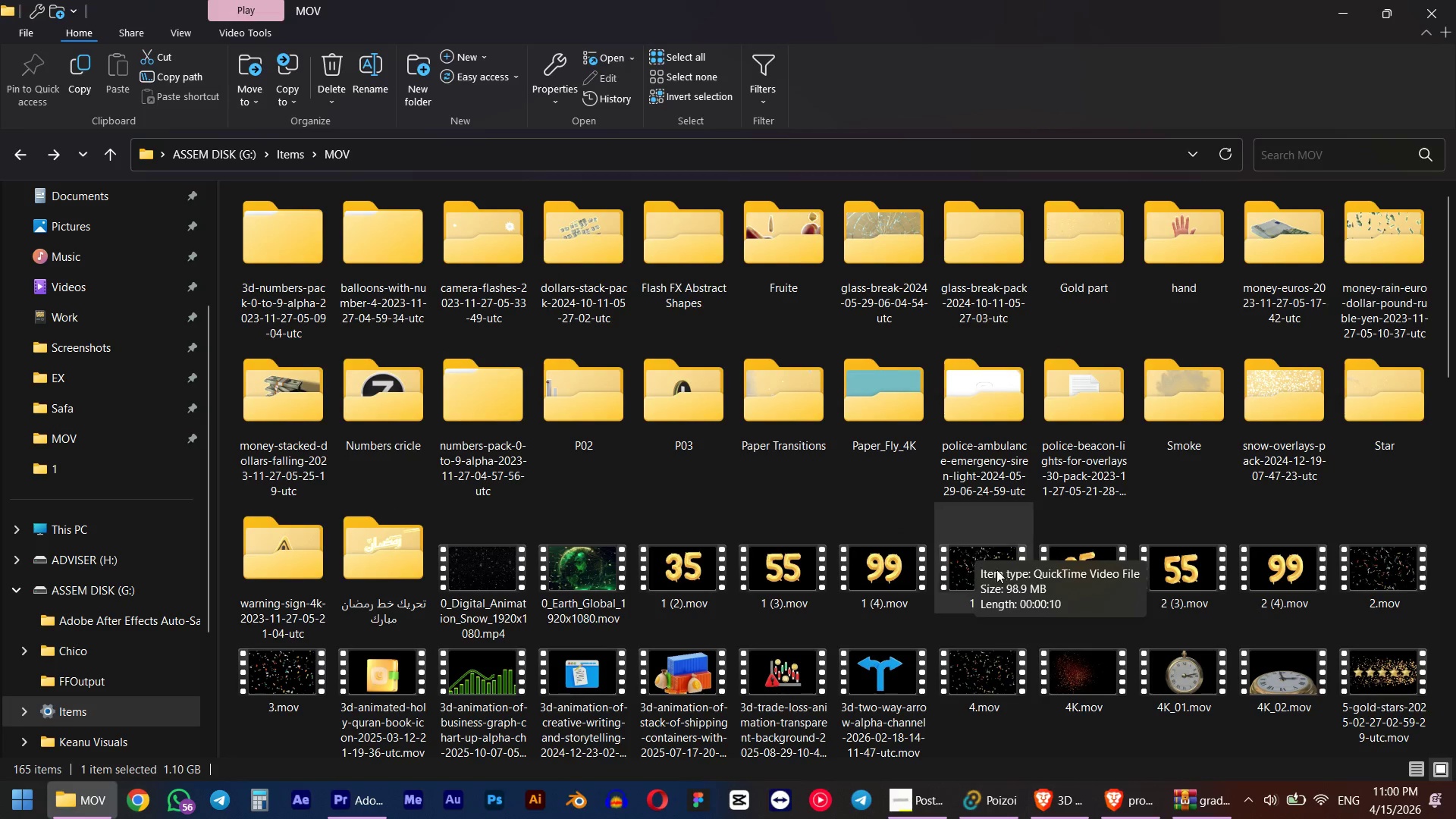 
left_click([990, 571])
 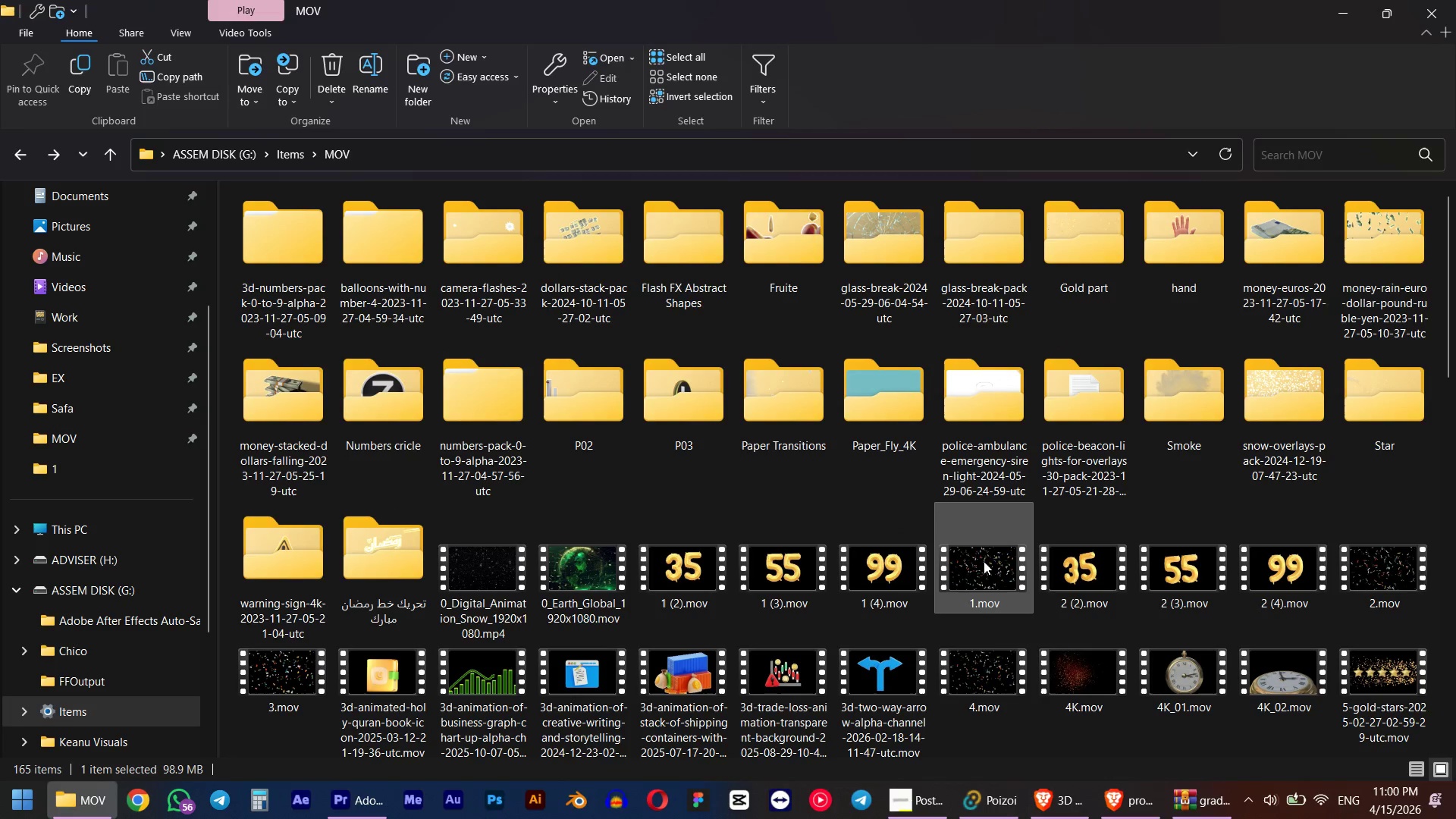 
left_click_drag(start_coordinate=[985, 555], to_coordinate=[720, 303])
 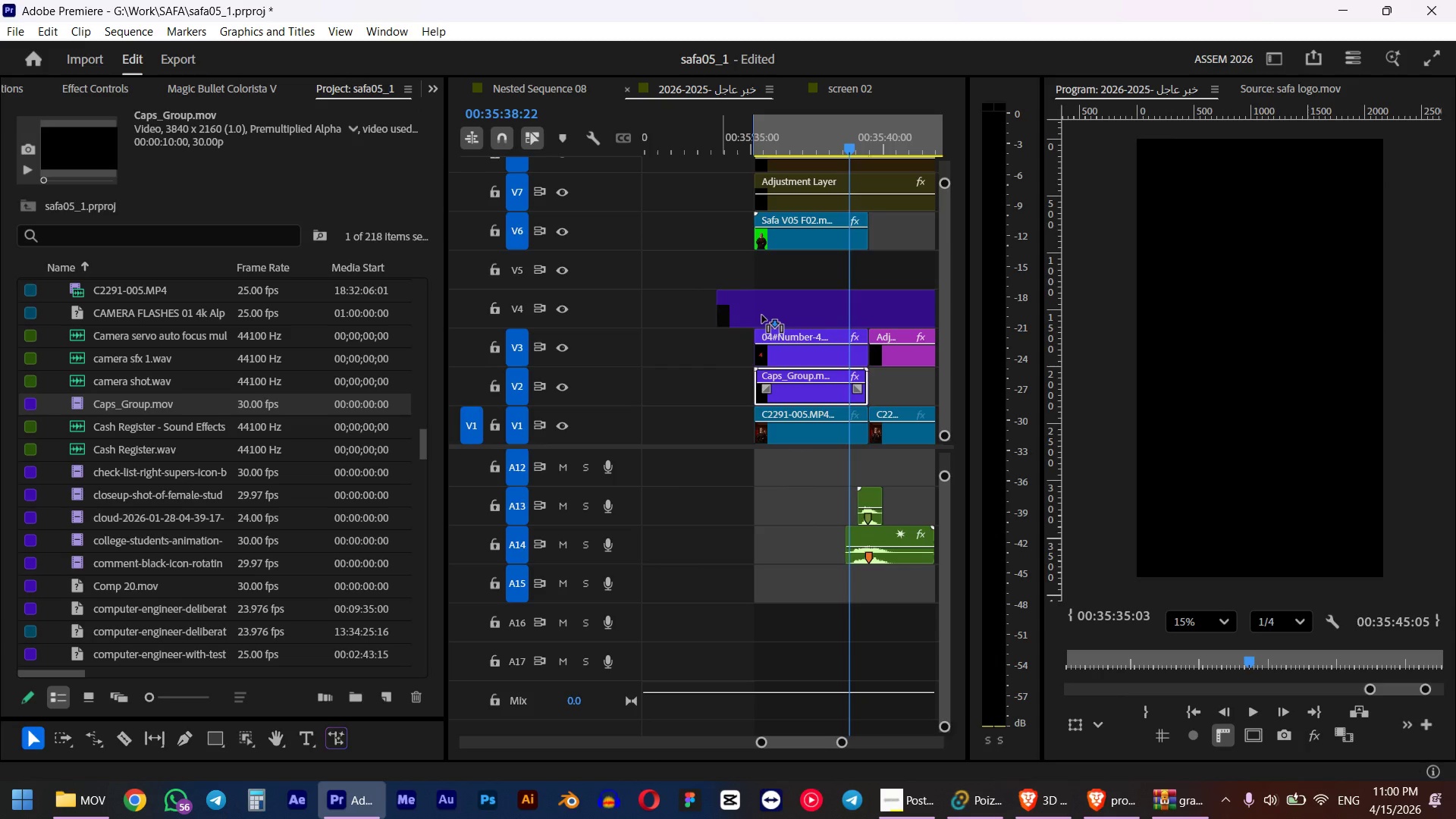 
key(Alt+AltLeft)
 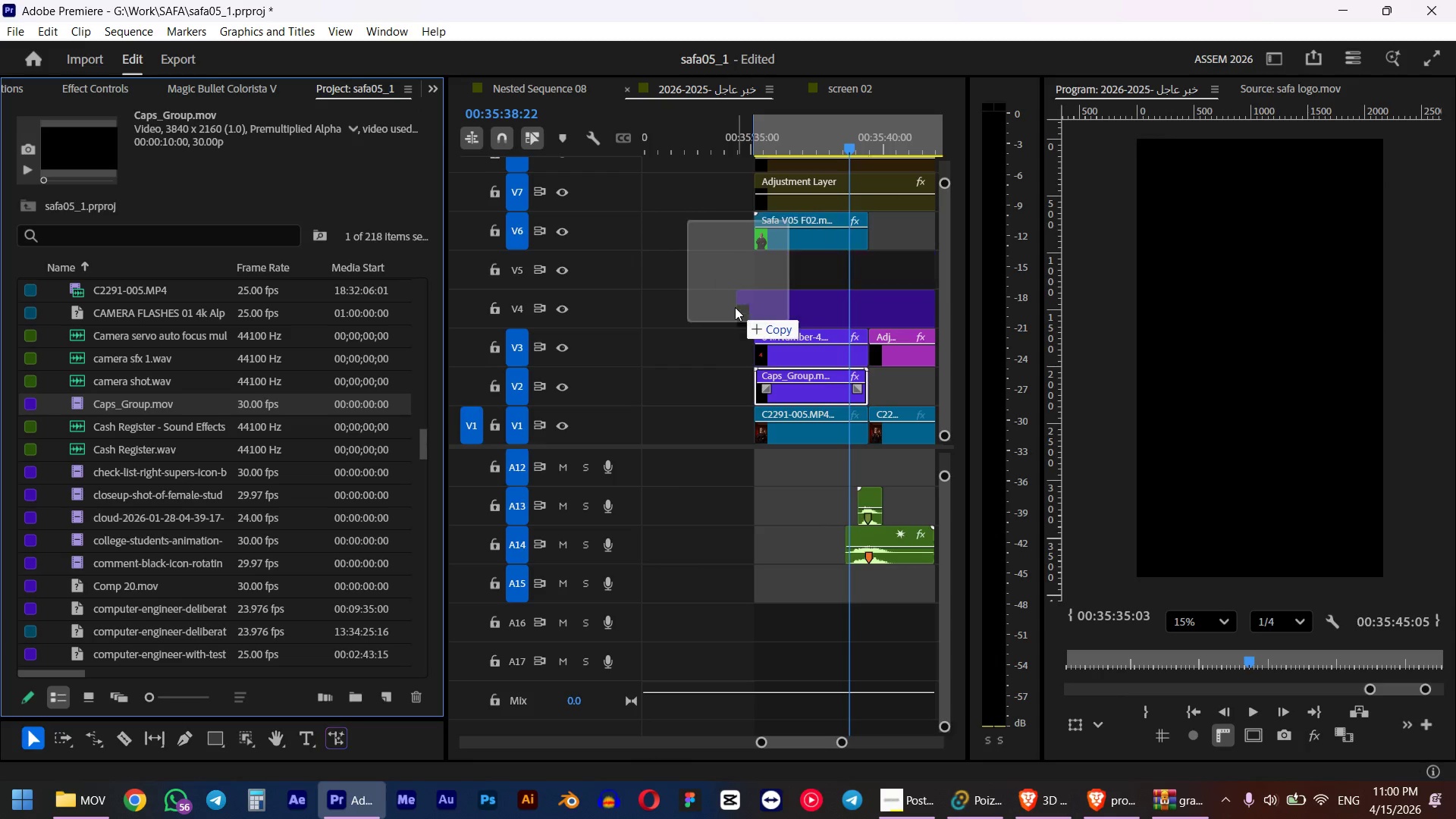 
key(Alt+Tab)
 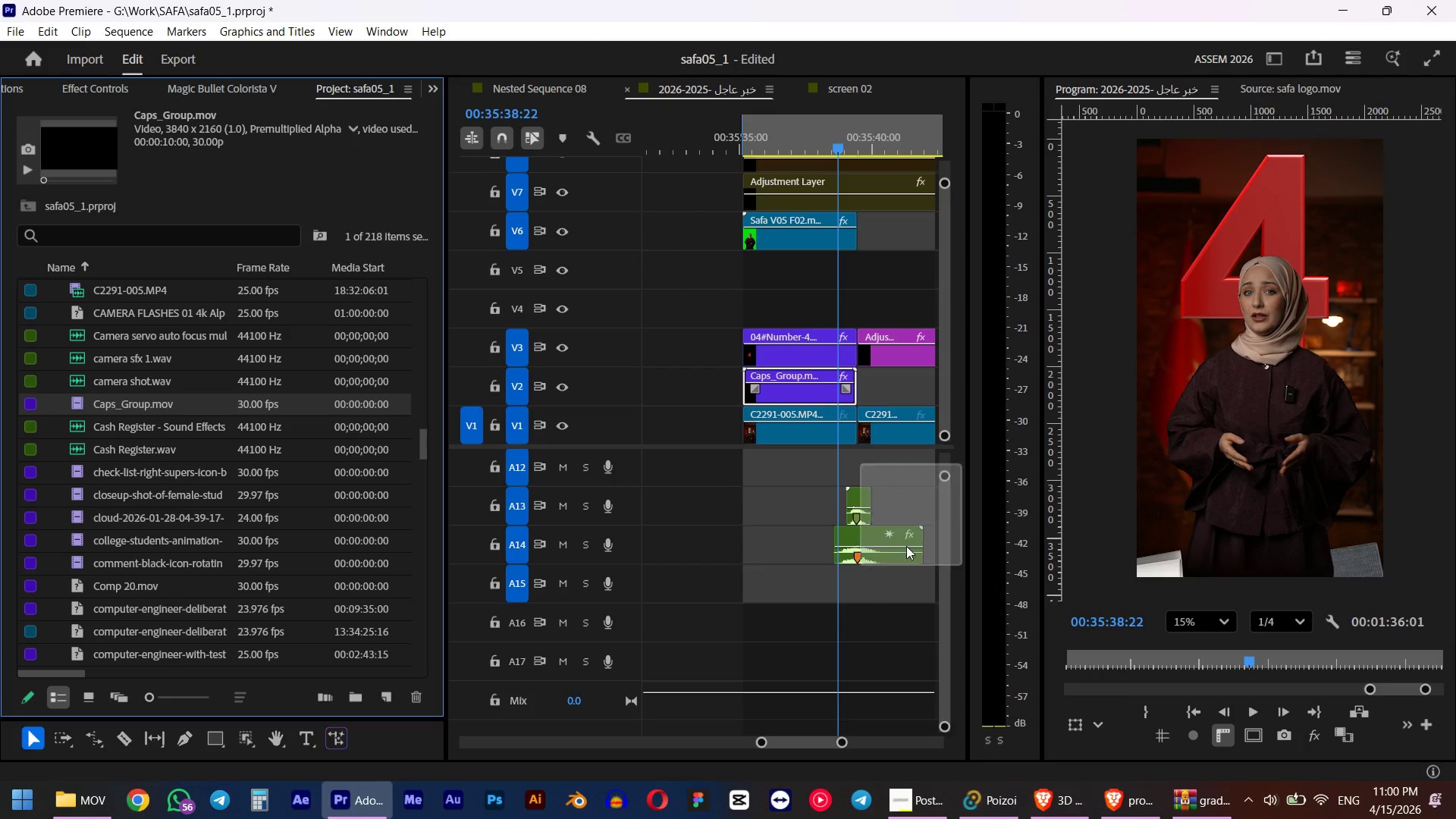 
hold_key(key=AltLeft, duration=0.88)
 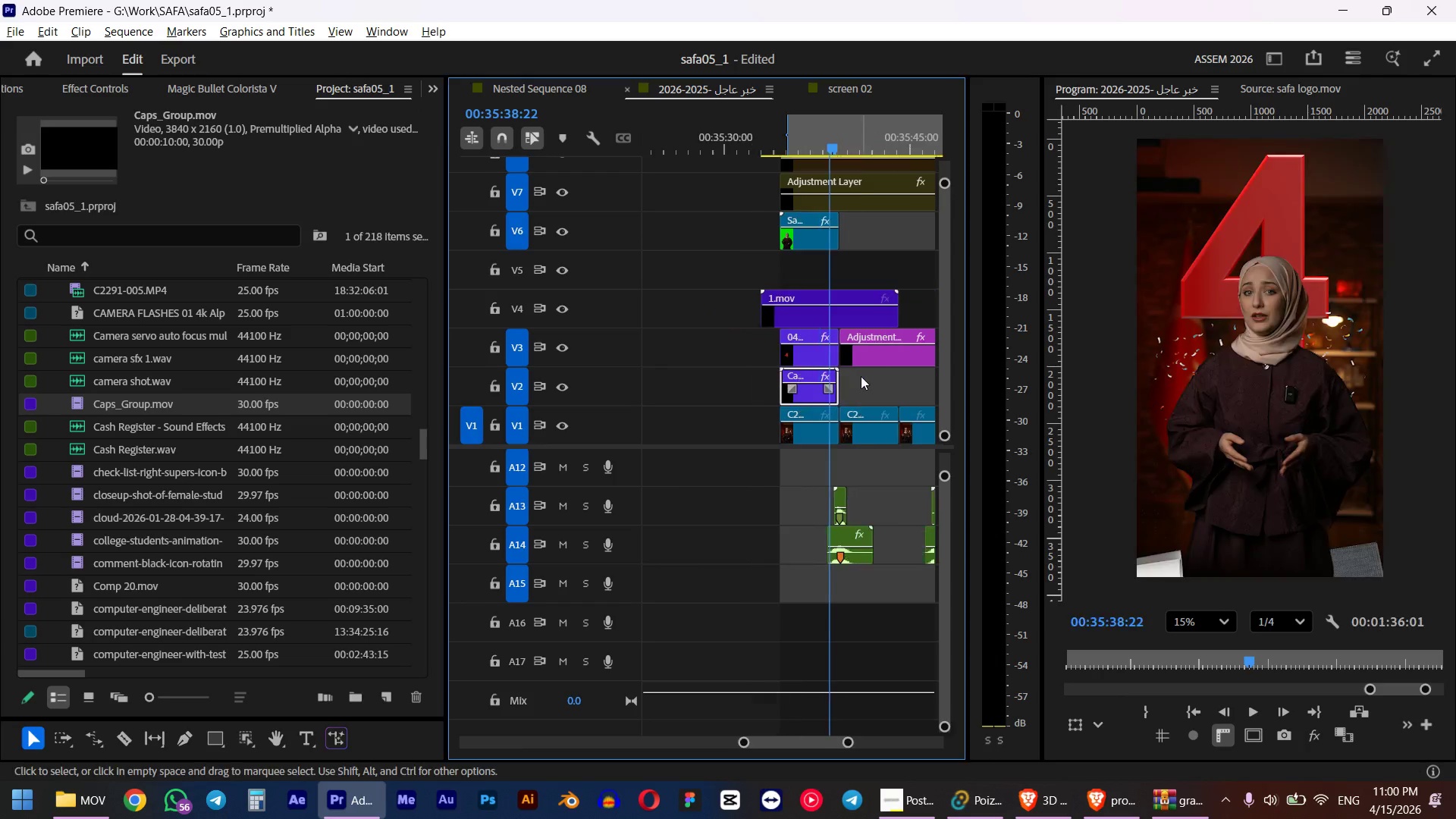 
hold_key(key=AltLeft, duration=0.44)
 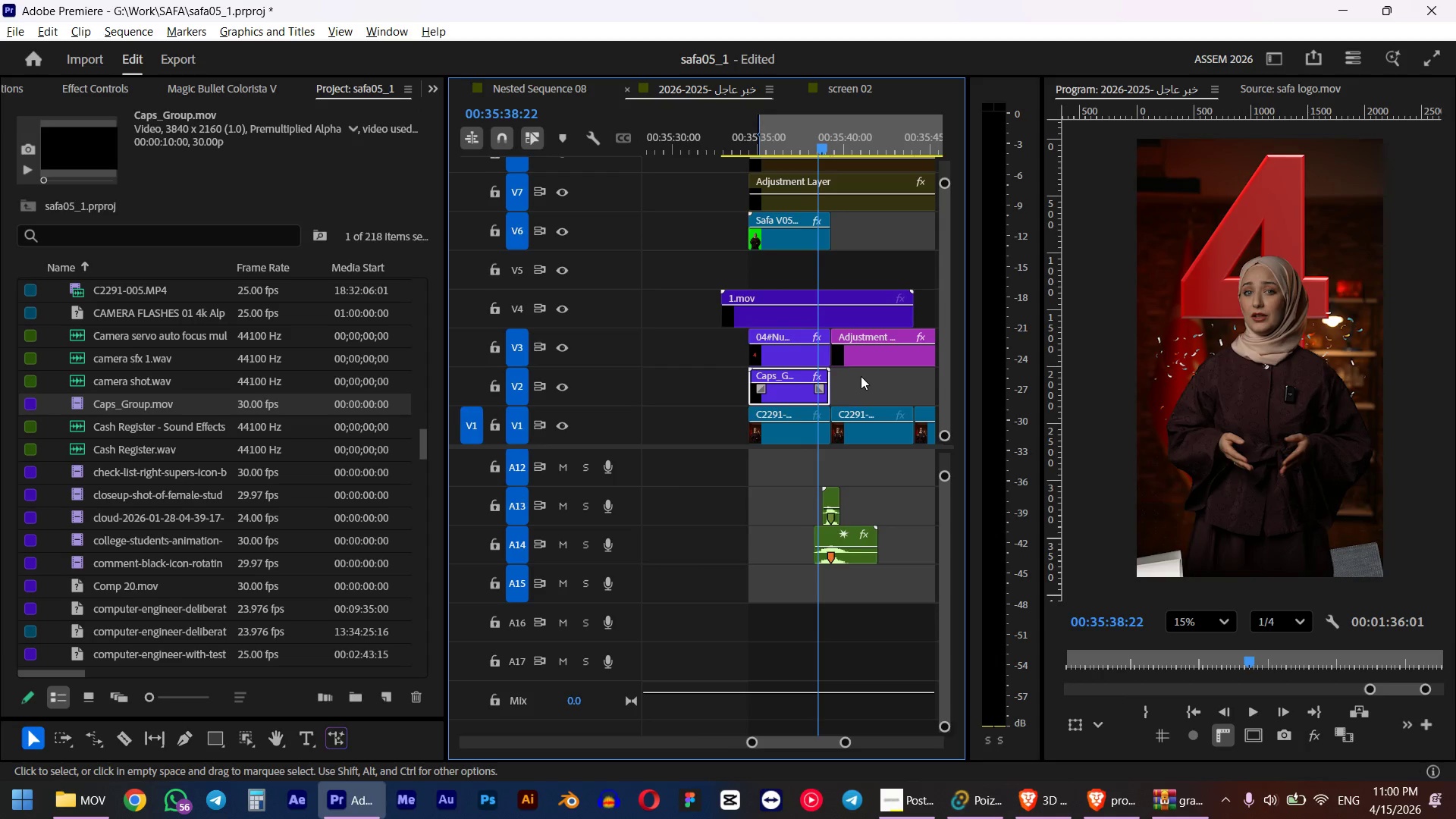 
scroll: coordinate [817, 319], scroll_direction: down, amount: 7.0
 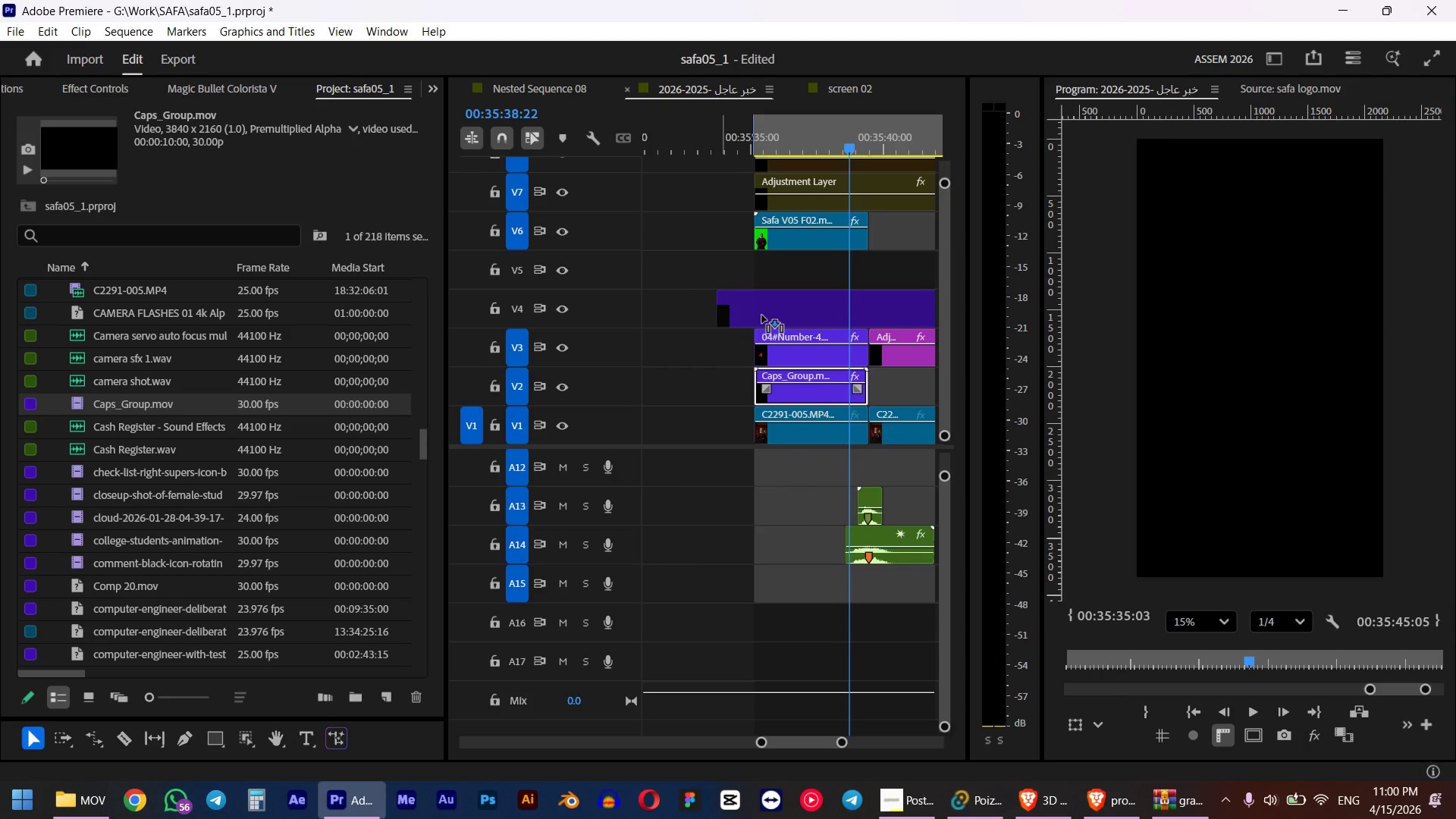 
scroll: coordinate [861, 376], scroll_direction: up, amount: 5.0
 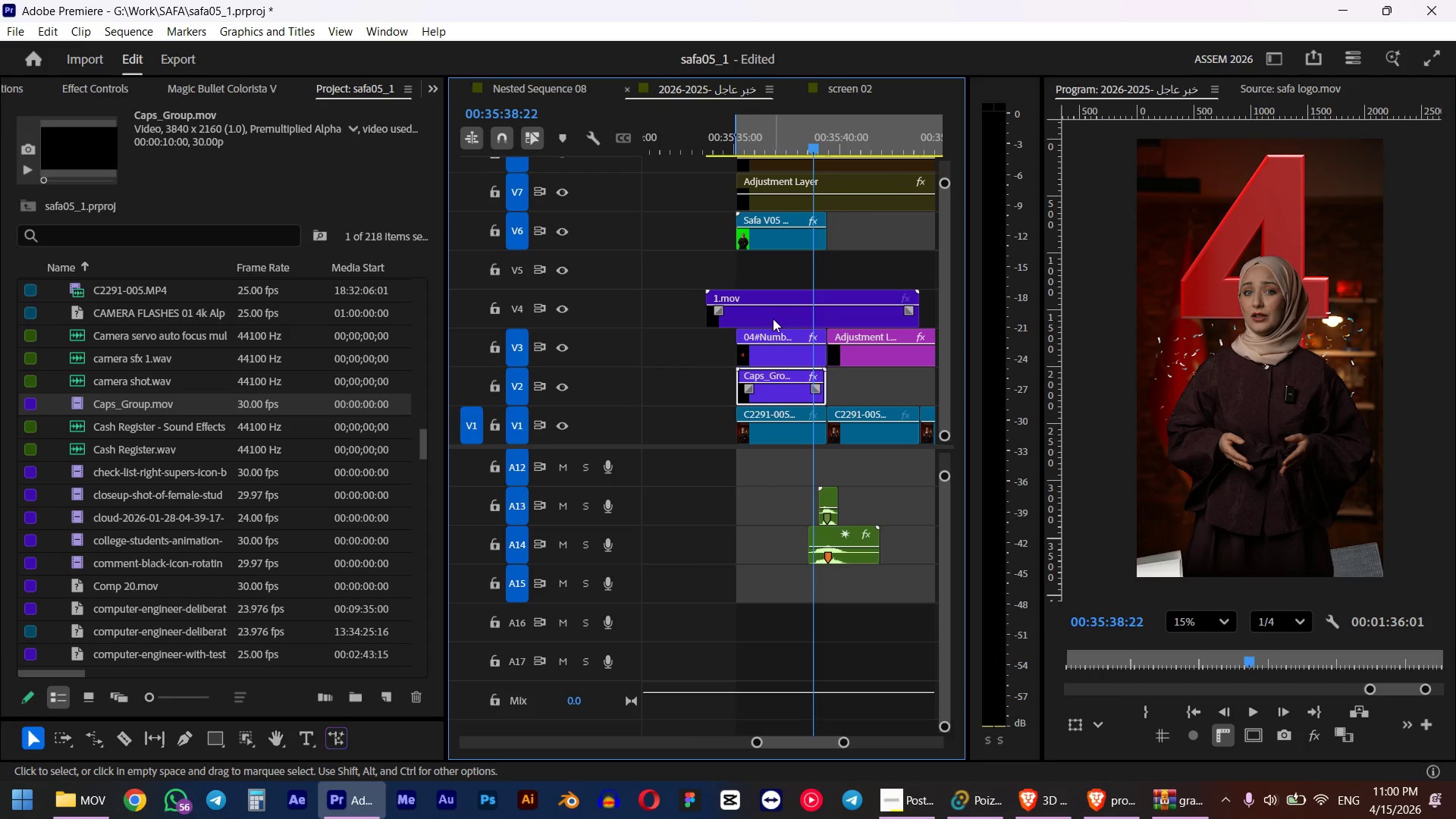 
left_click_drag(start_coordinate=[770, 323], to_coordinate=[800, 316])
 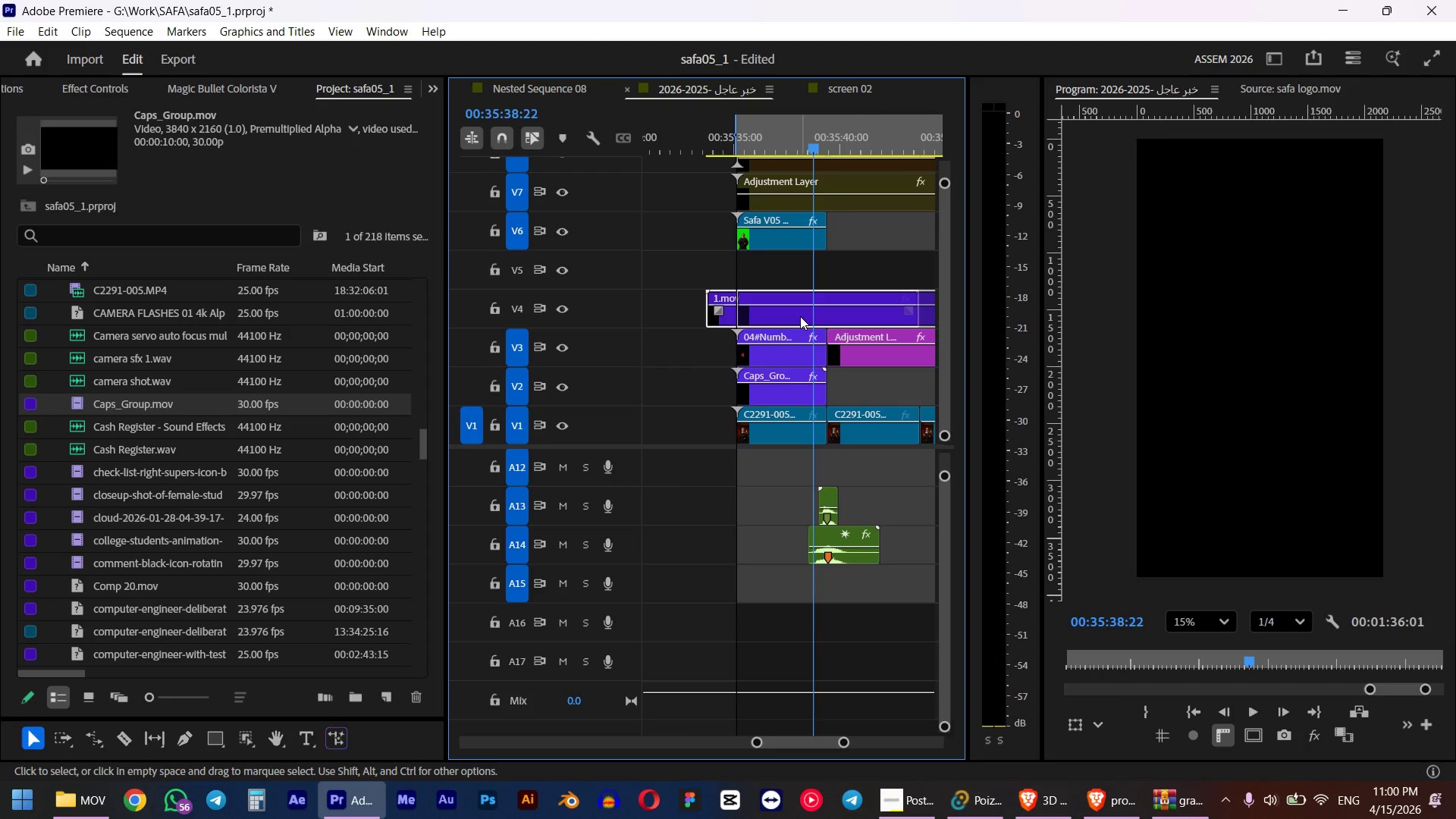 
scroll: coordinate [808, 325], scroll_direction: down, amount: 3.0
 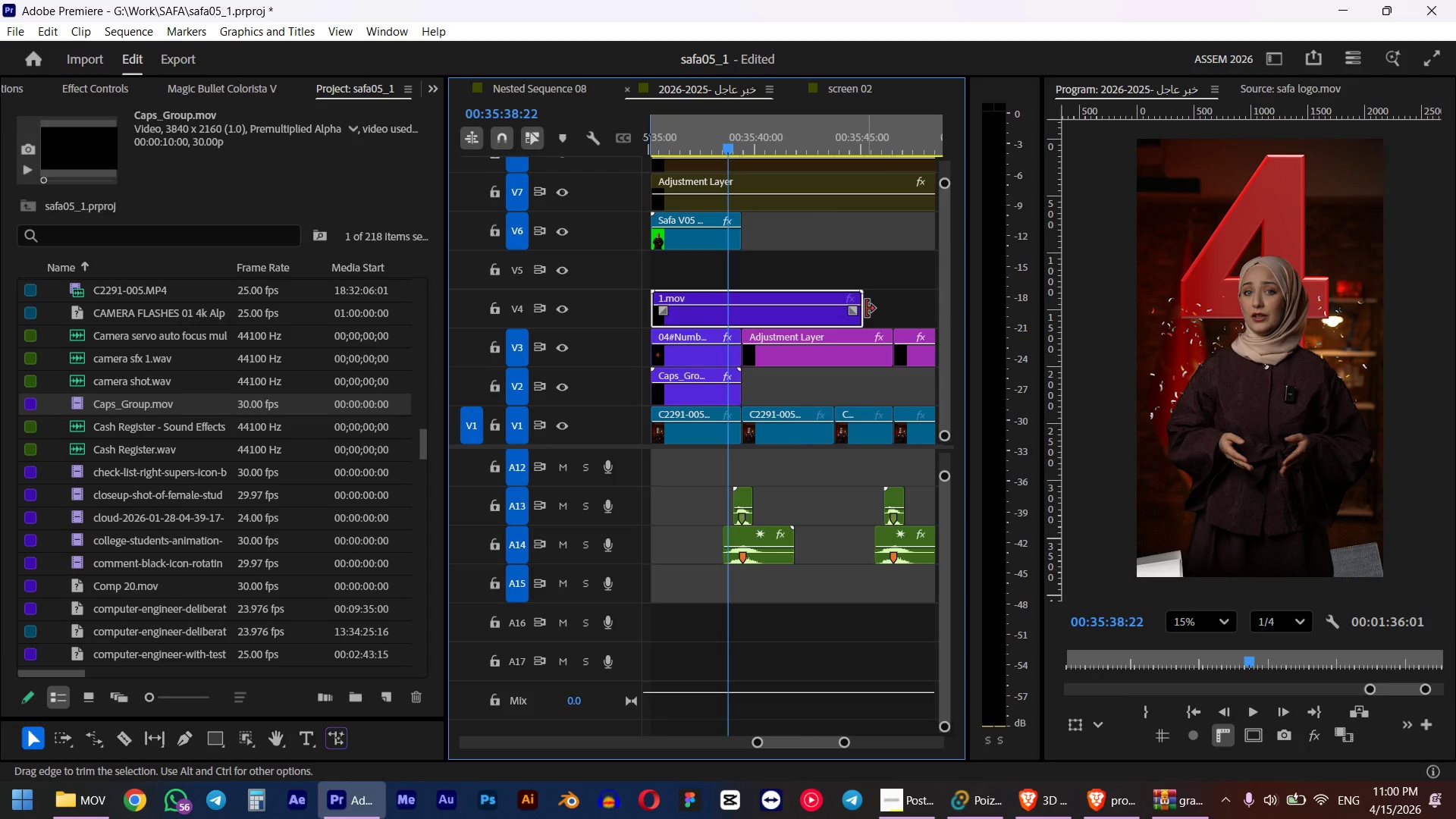 
left_click_drag(start_coordinate=[866, 309], to_coordinate=[743, 311])
 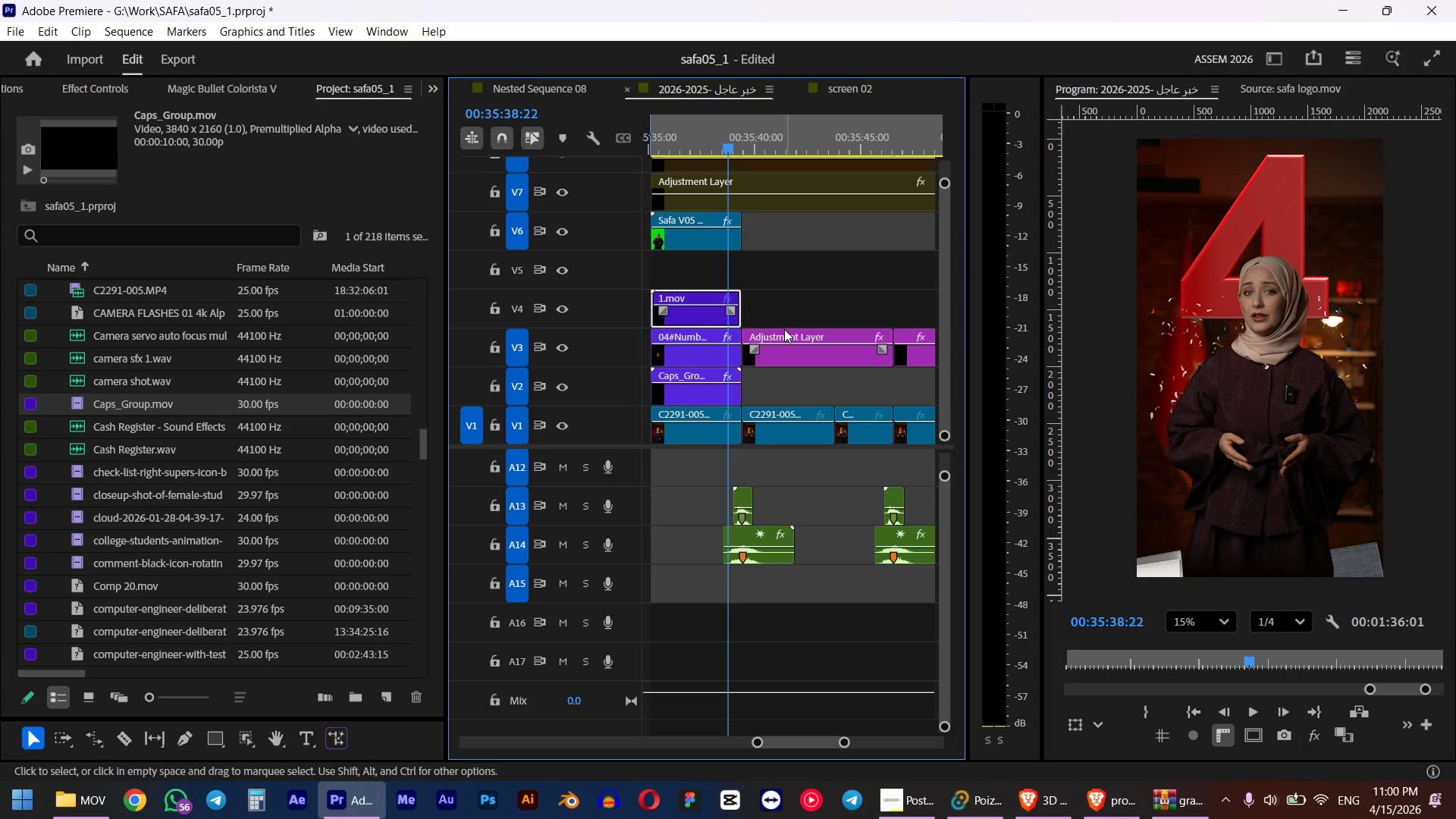 
scroll: coordinate [784, 329], scroll_direction: up, amount: 2.0
 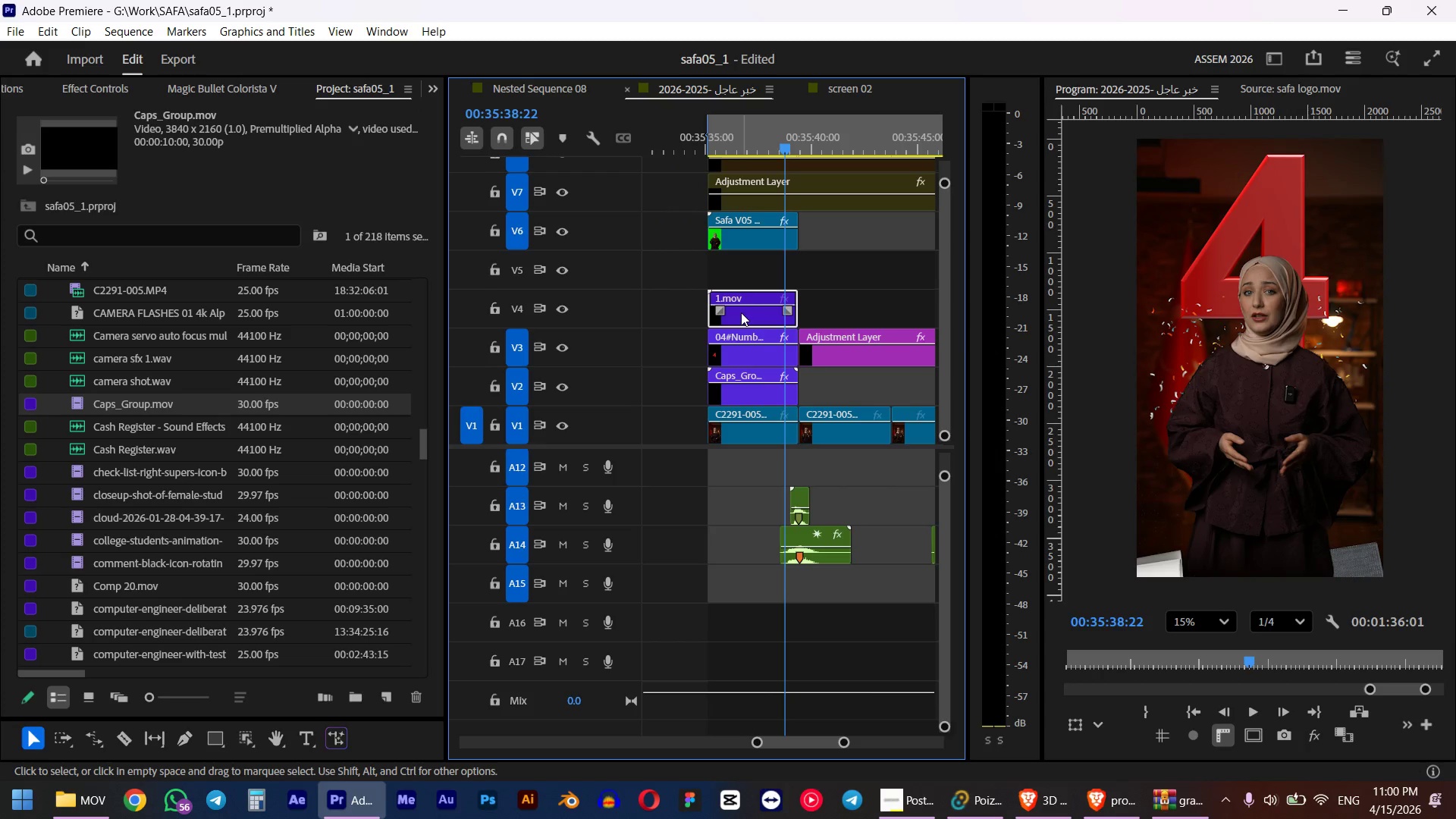 
key(Shift+F)
 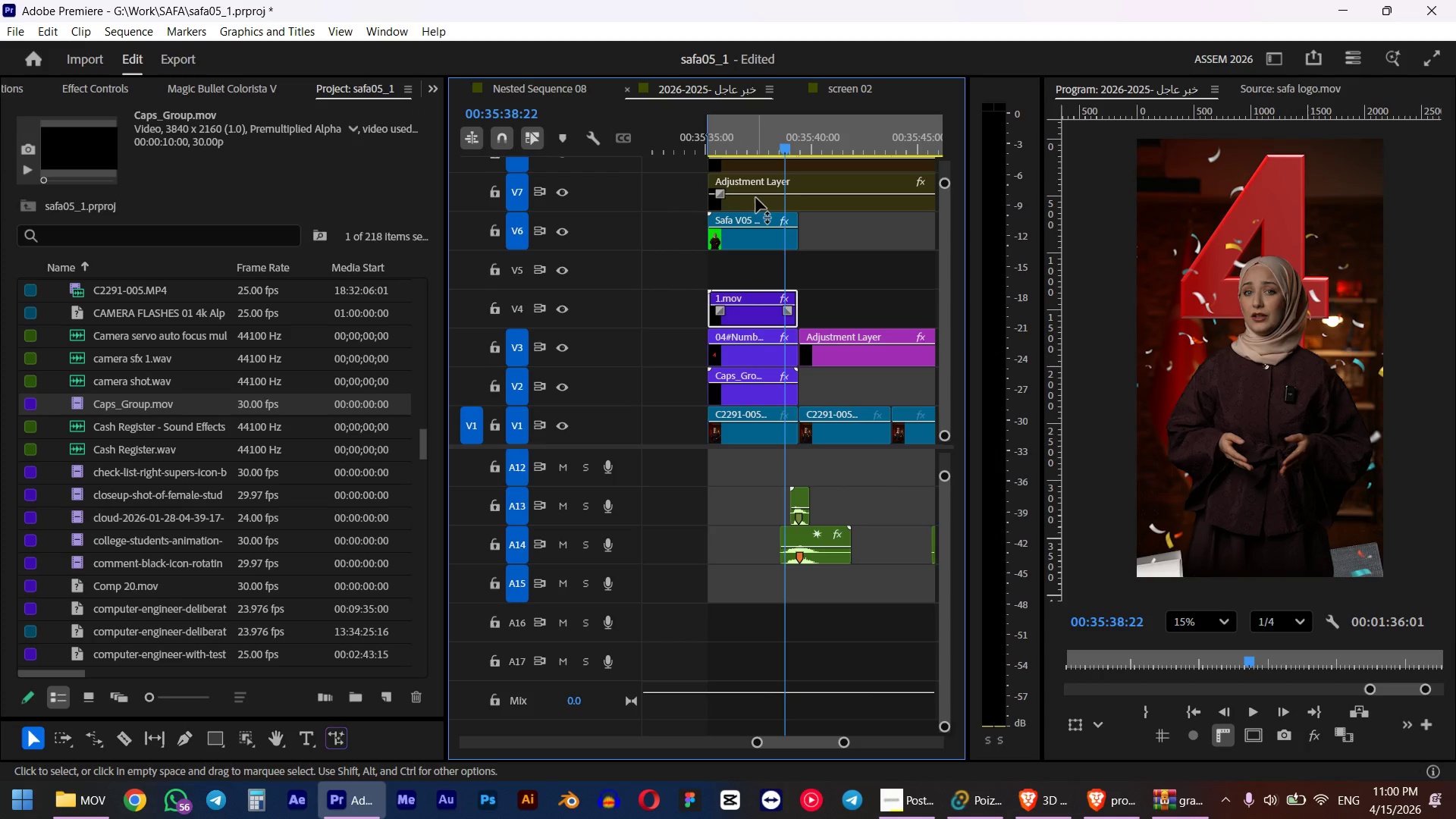 
left_click_drag(start_coordinate=[752, 140], to_coordinate=[711, 136])
 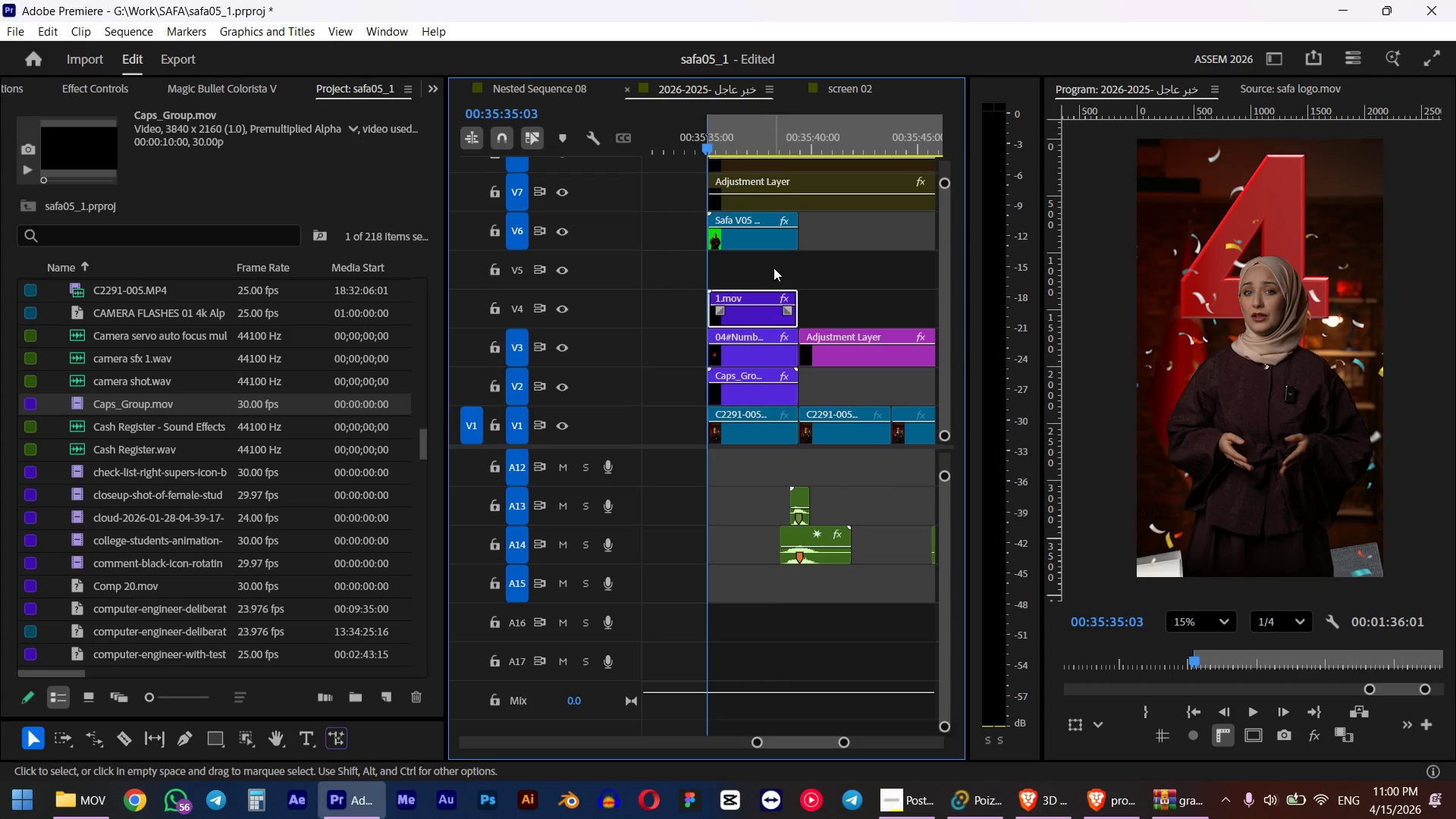 
hold_key(key=ShiftLeft, duration=0.66)
 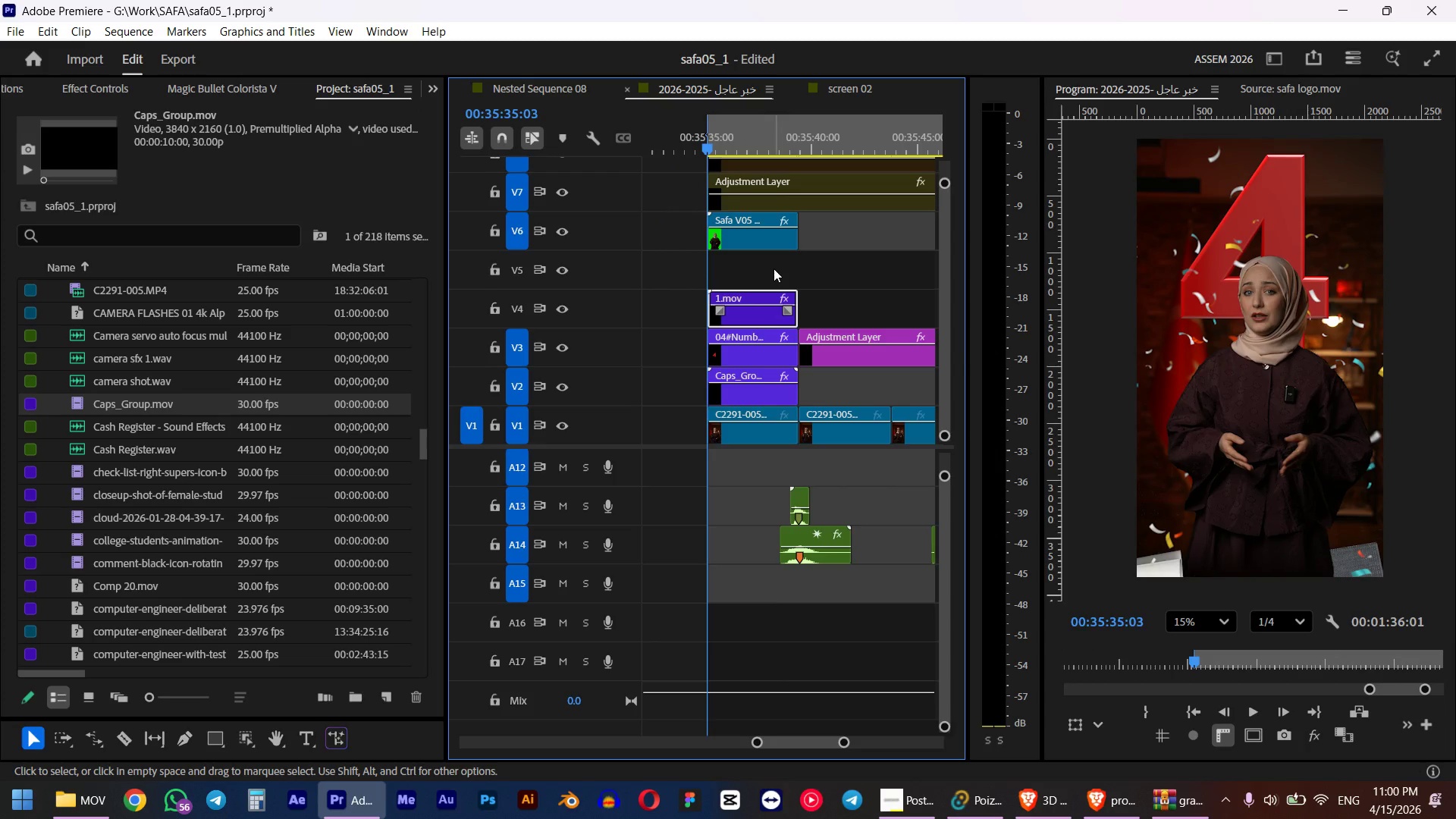 
key(Space)
 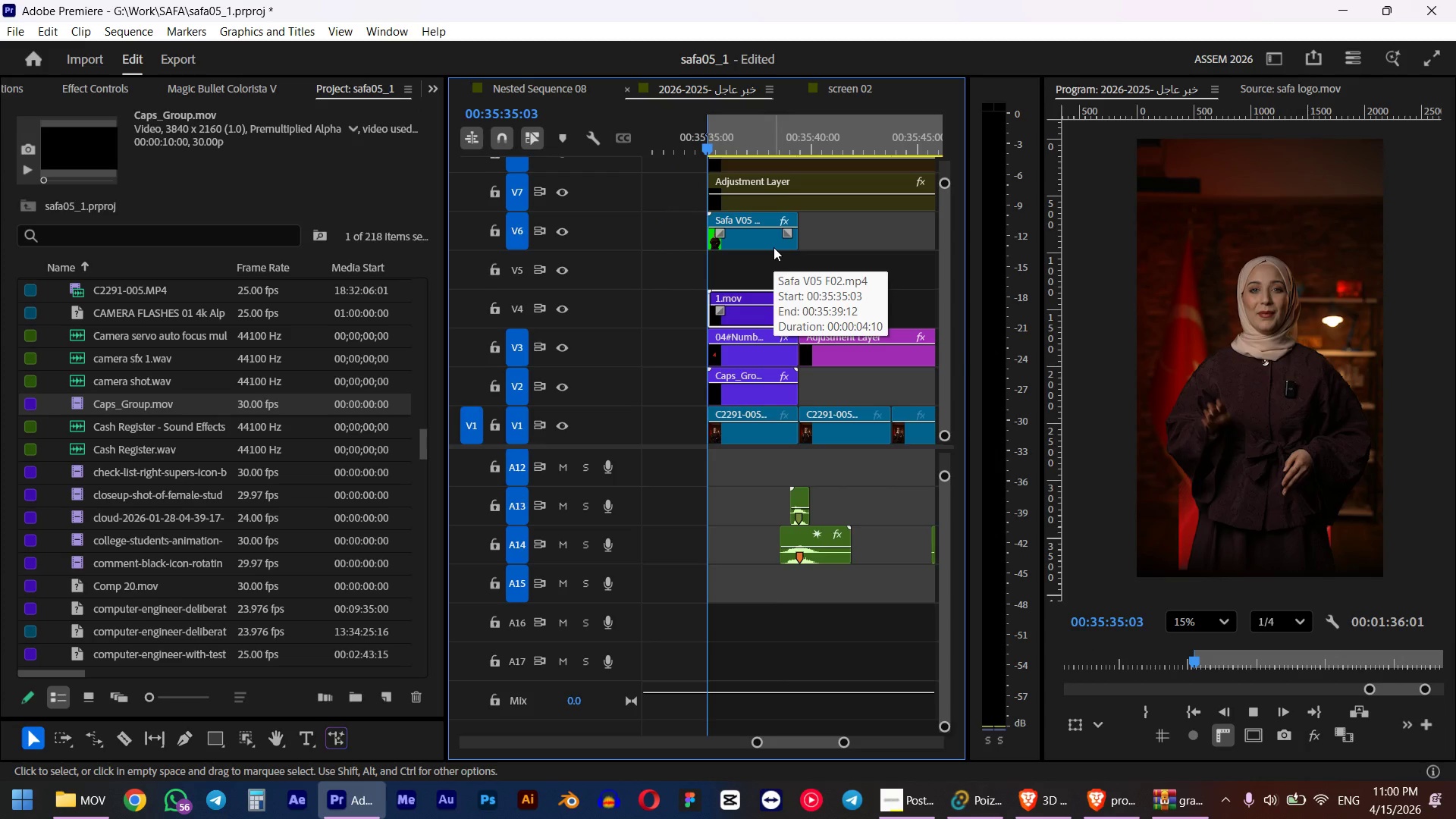 
key(Space)
 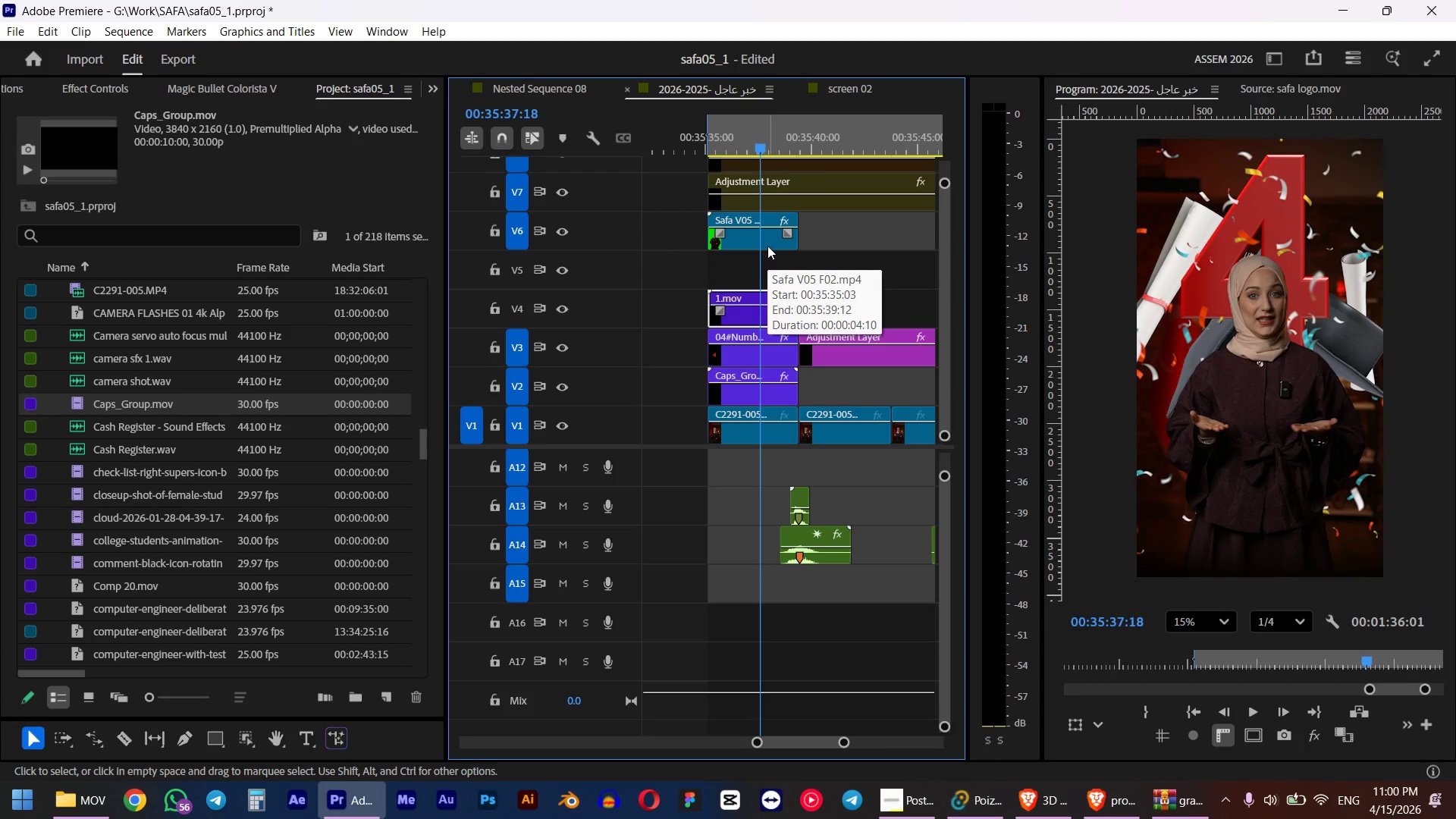 
key(Space)
 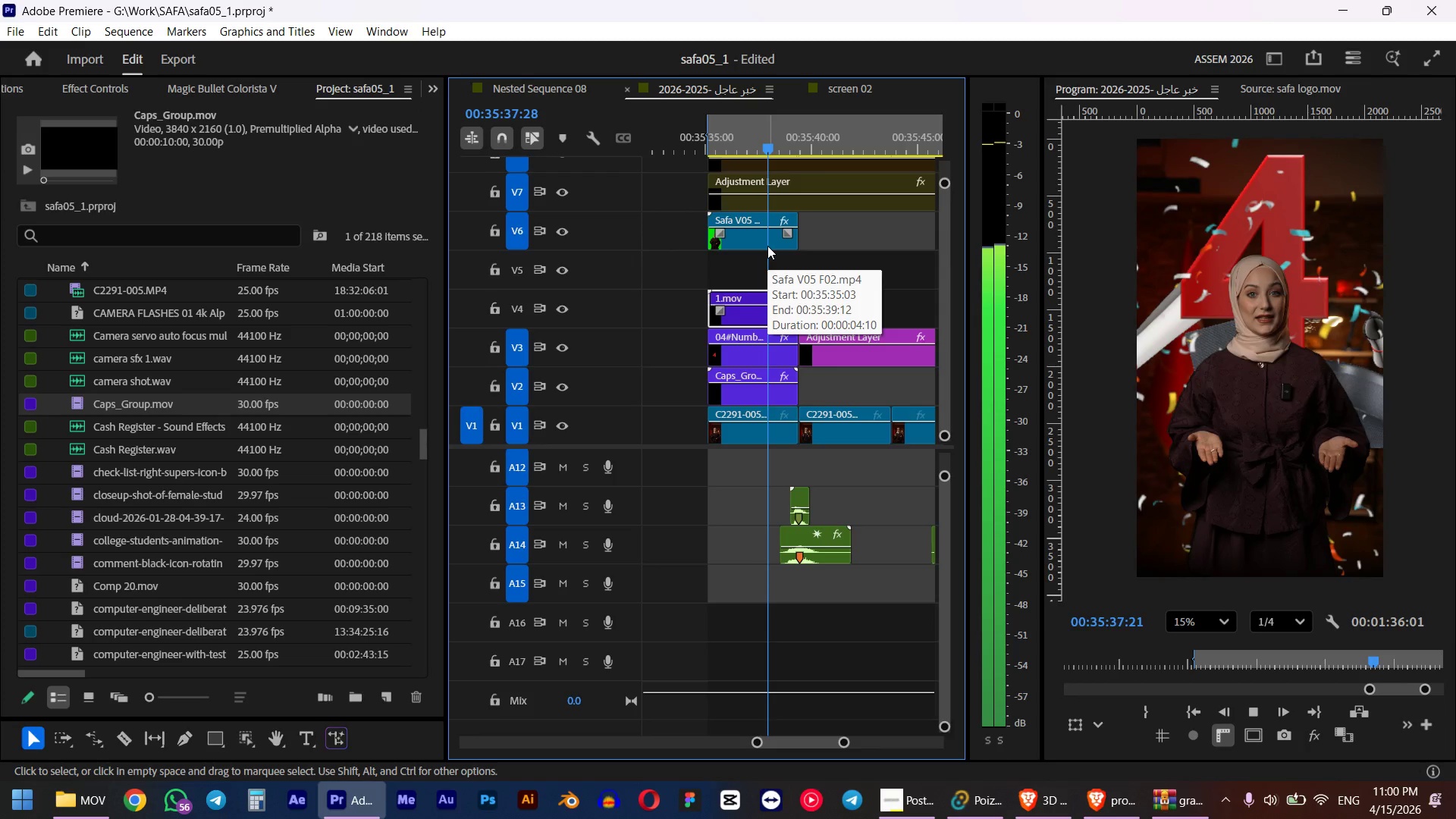 
key(Space)
 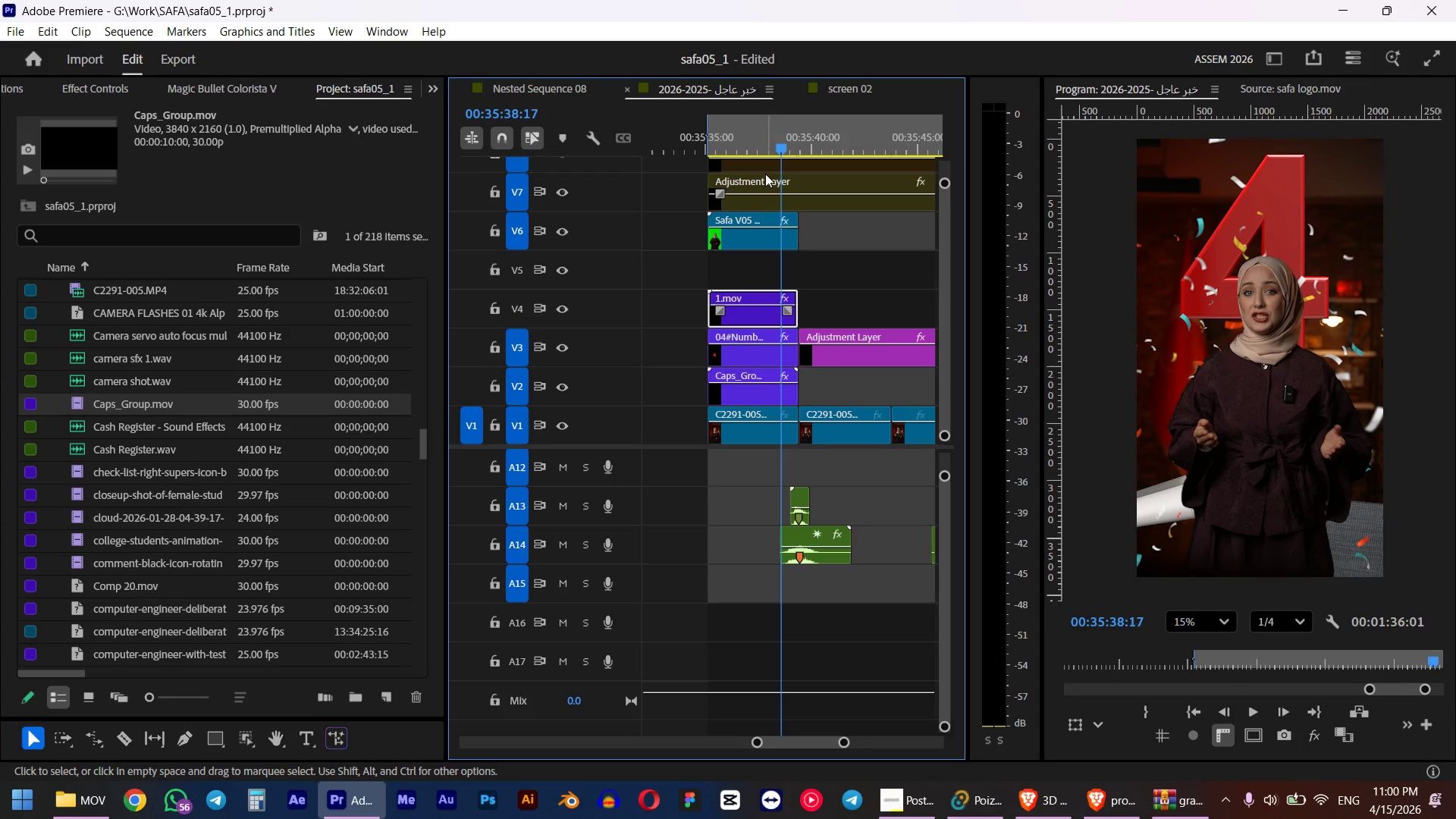 
left_click_drag(start_coordinate=[758, 139], to_coordinate=[709, 136])
 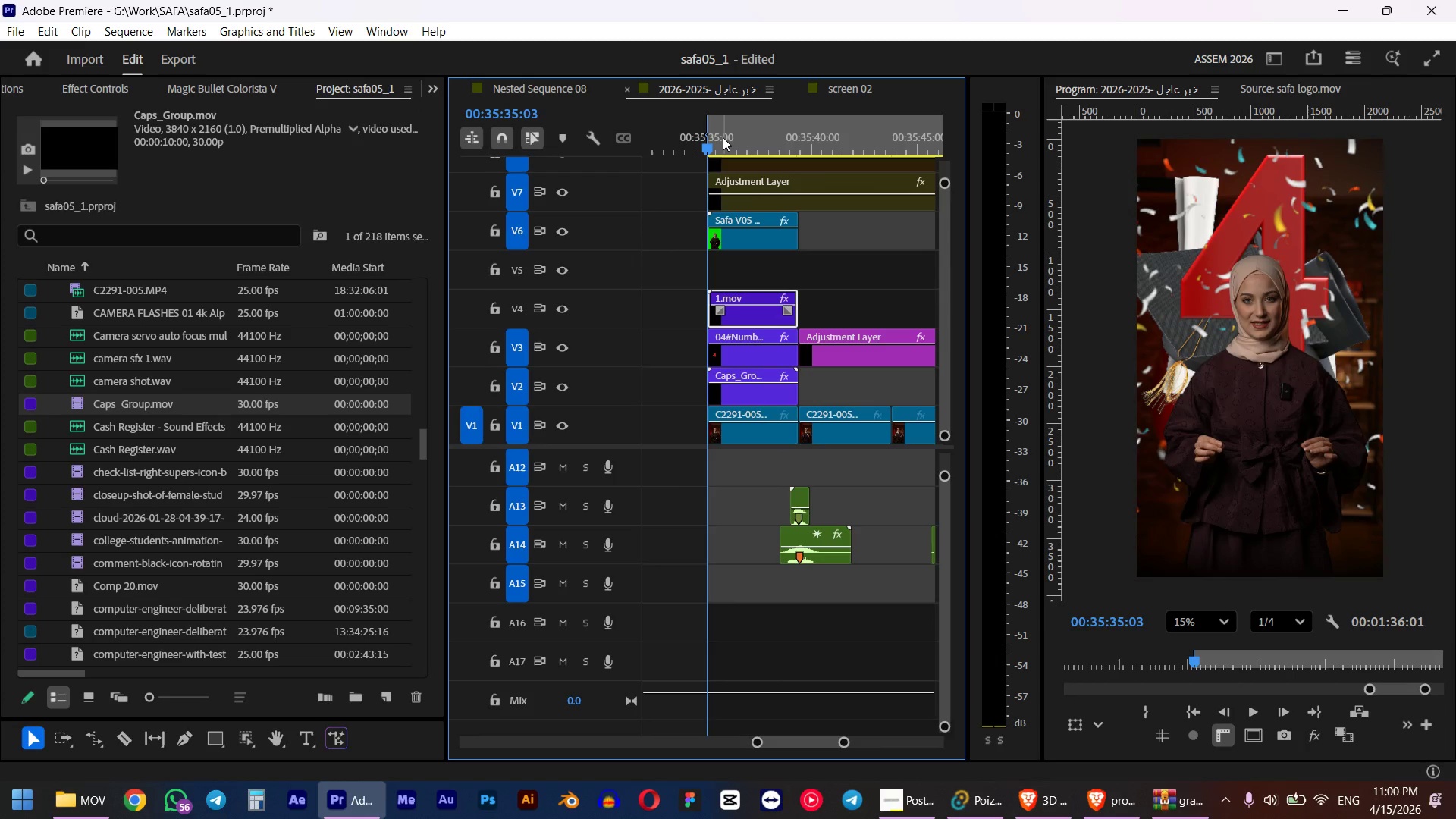 
hold_key(key=ShiftLeft, duration=0.72)
 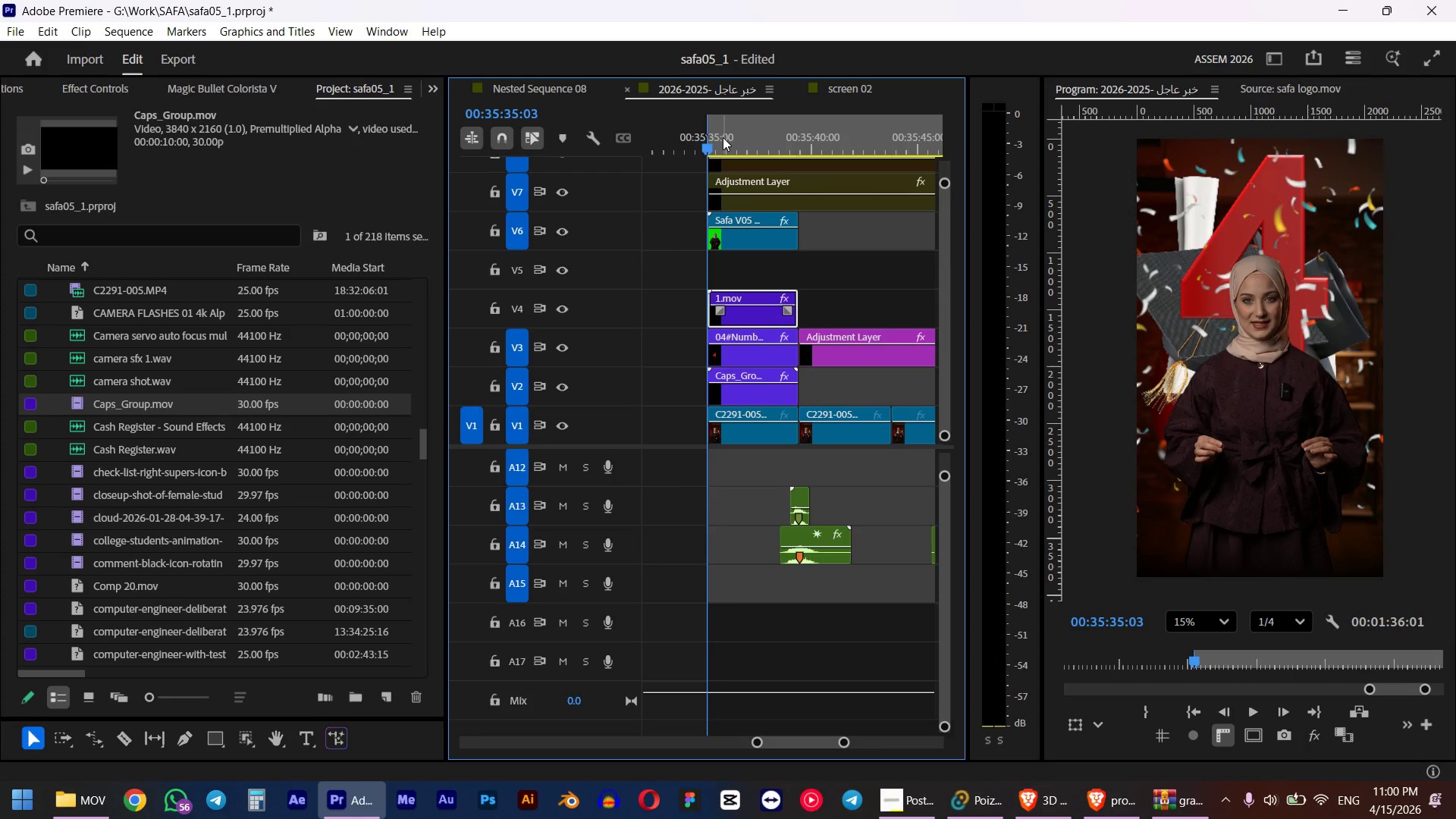 
key(Space)
 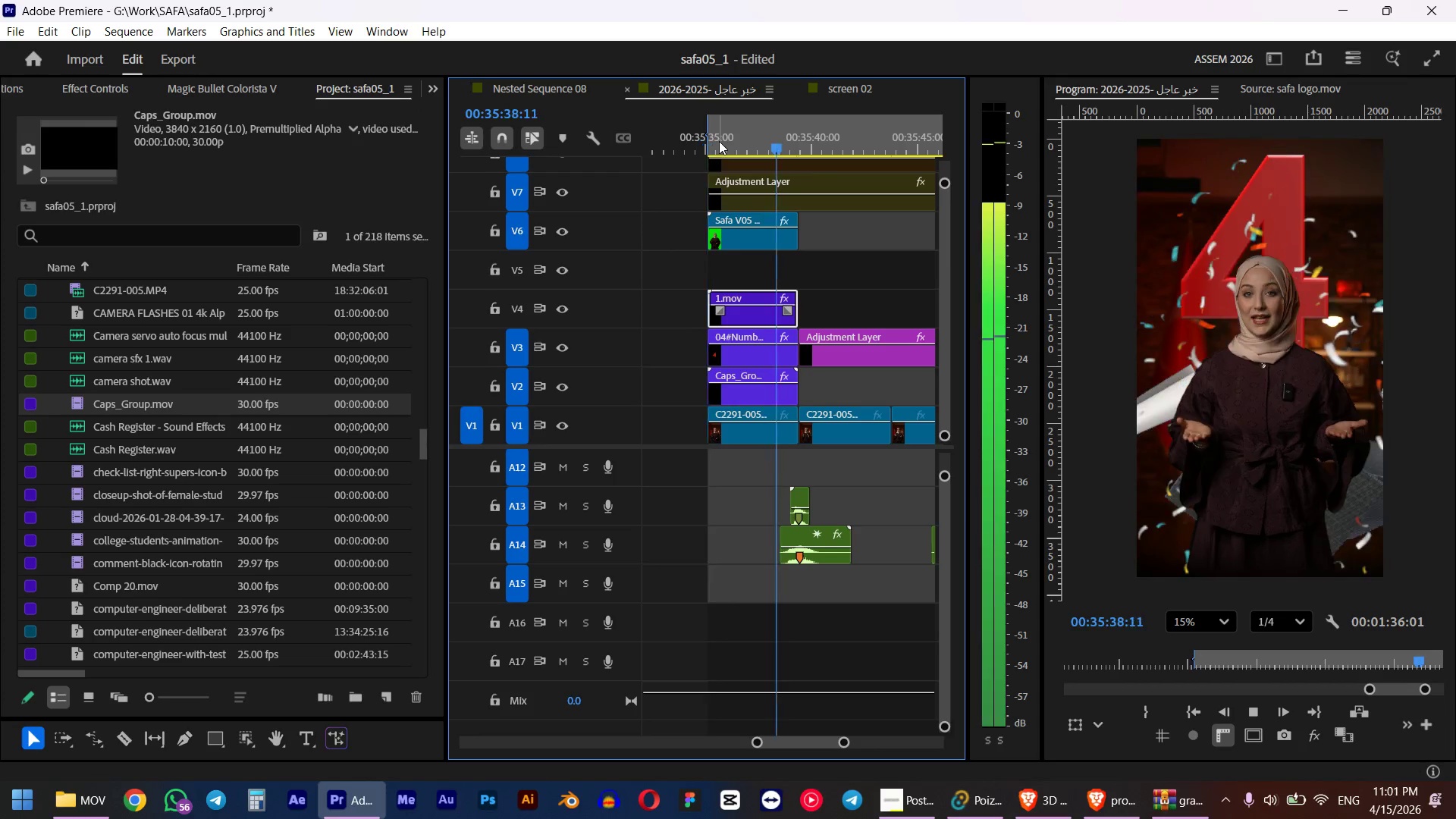 
wait(6.42)
 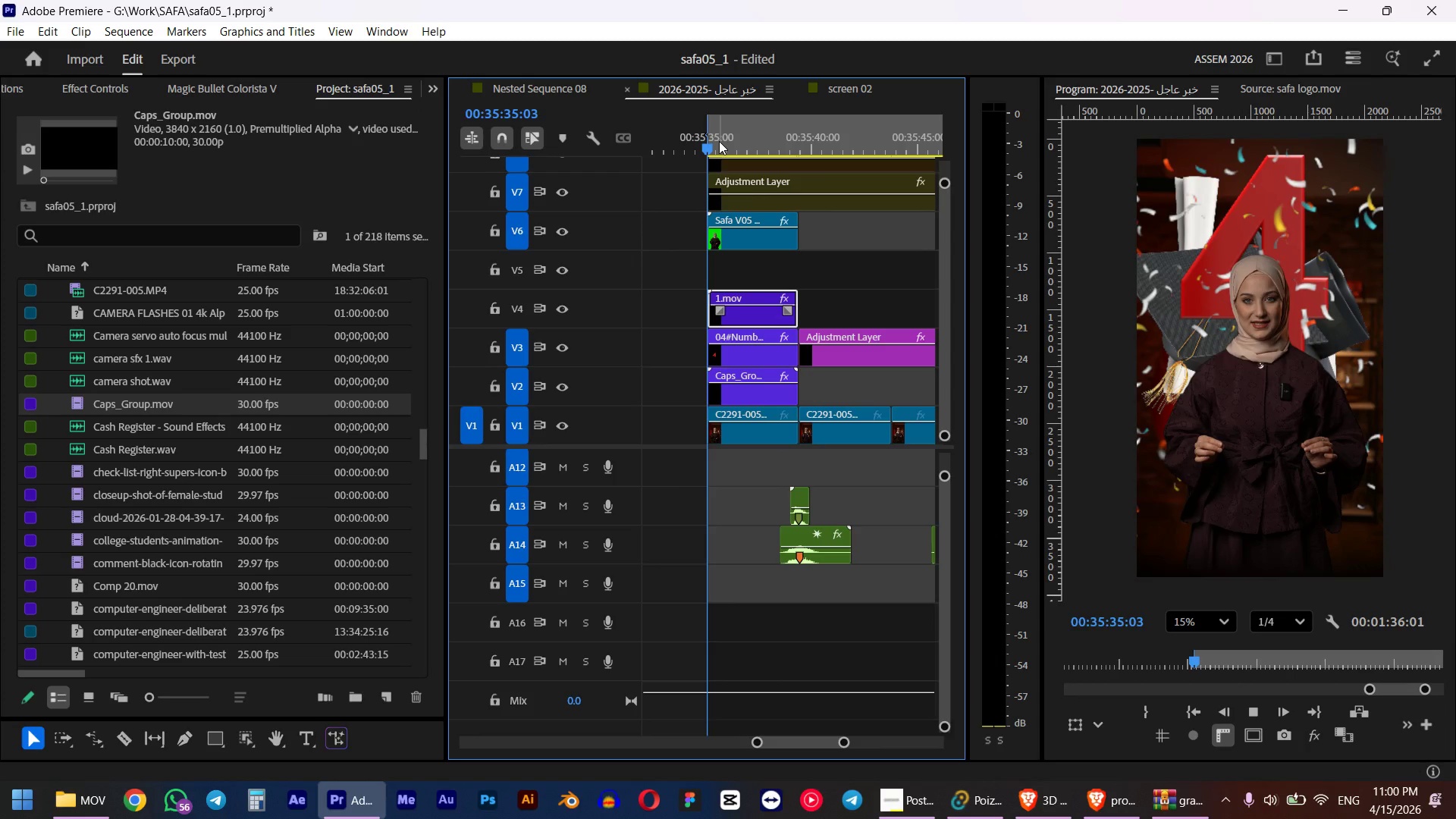 
key(Space)
 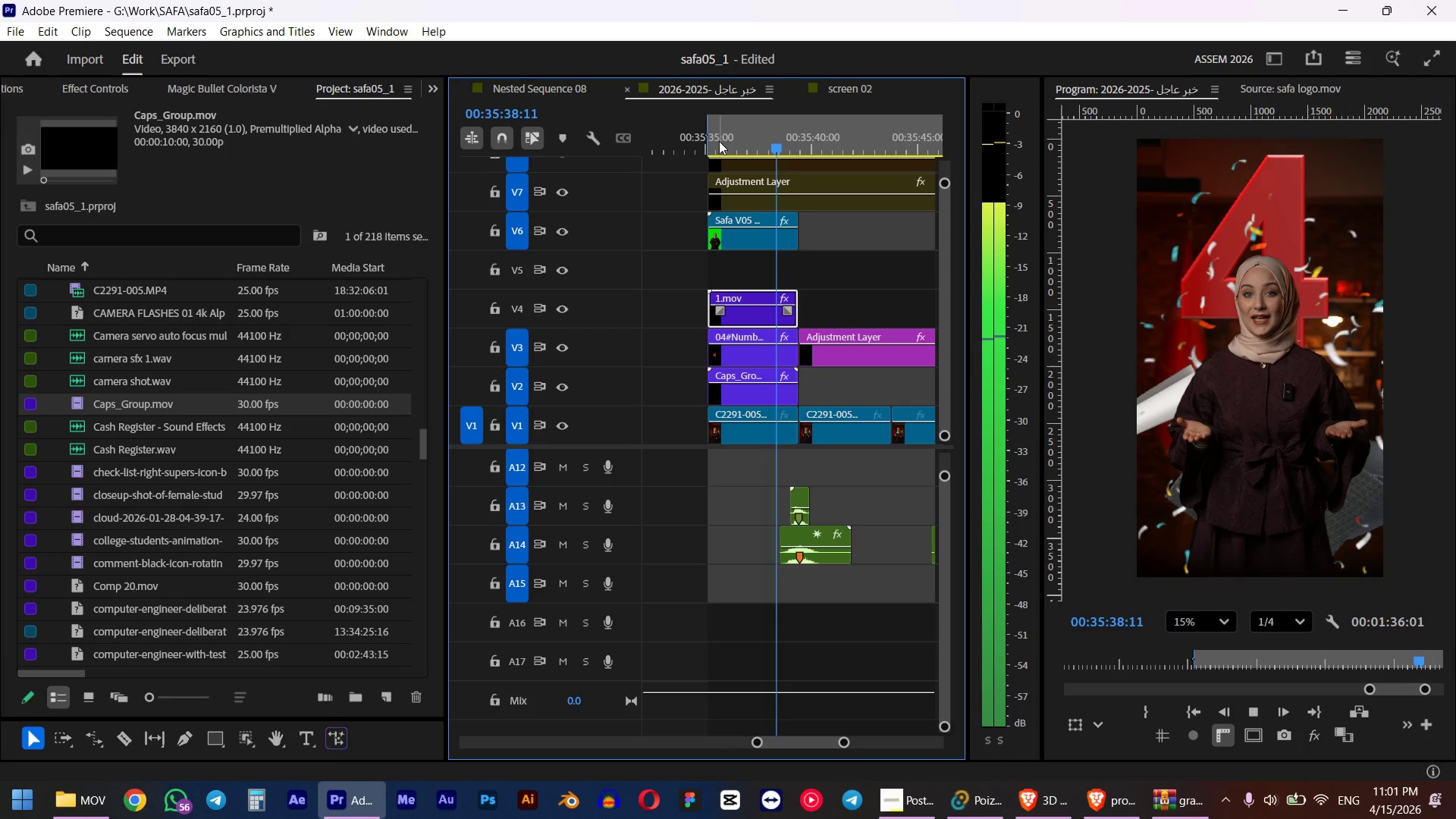 
left_click_drag(start_coordinate=[748, 131], to_coordinate=[704, 139])
 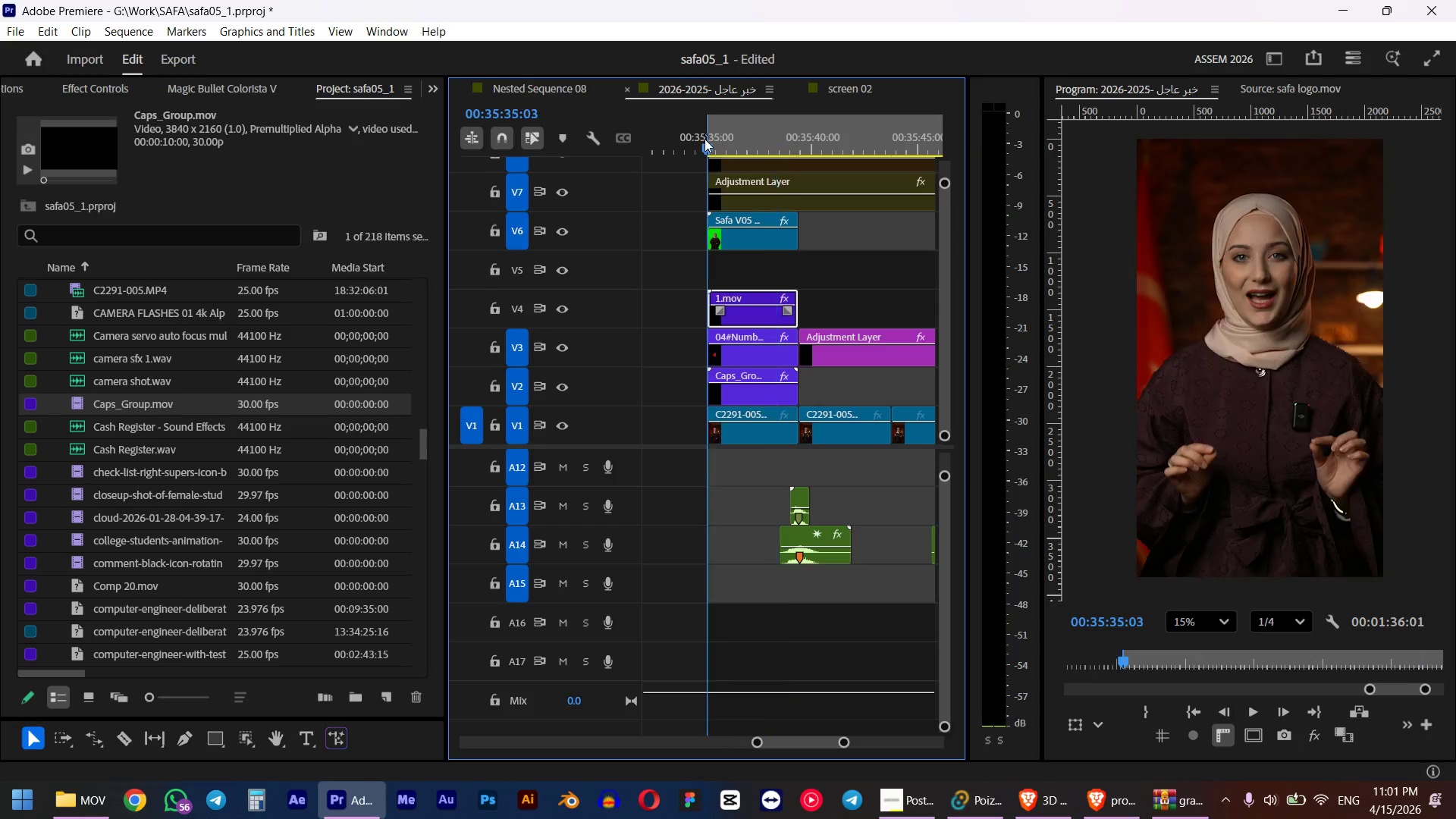 
hold_key(key=ShiftLeft, duration=0.56)
 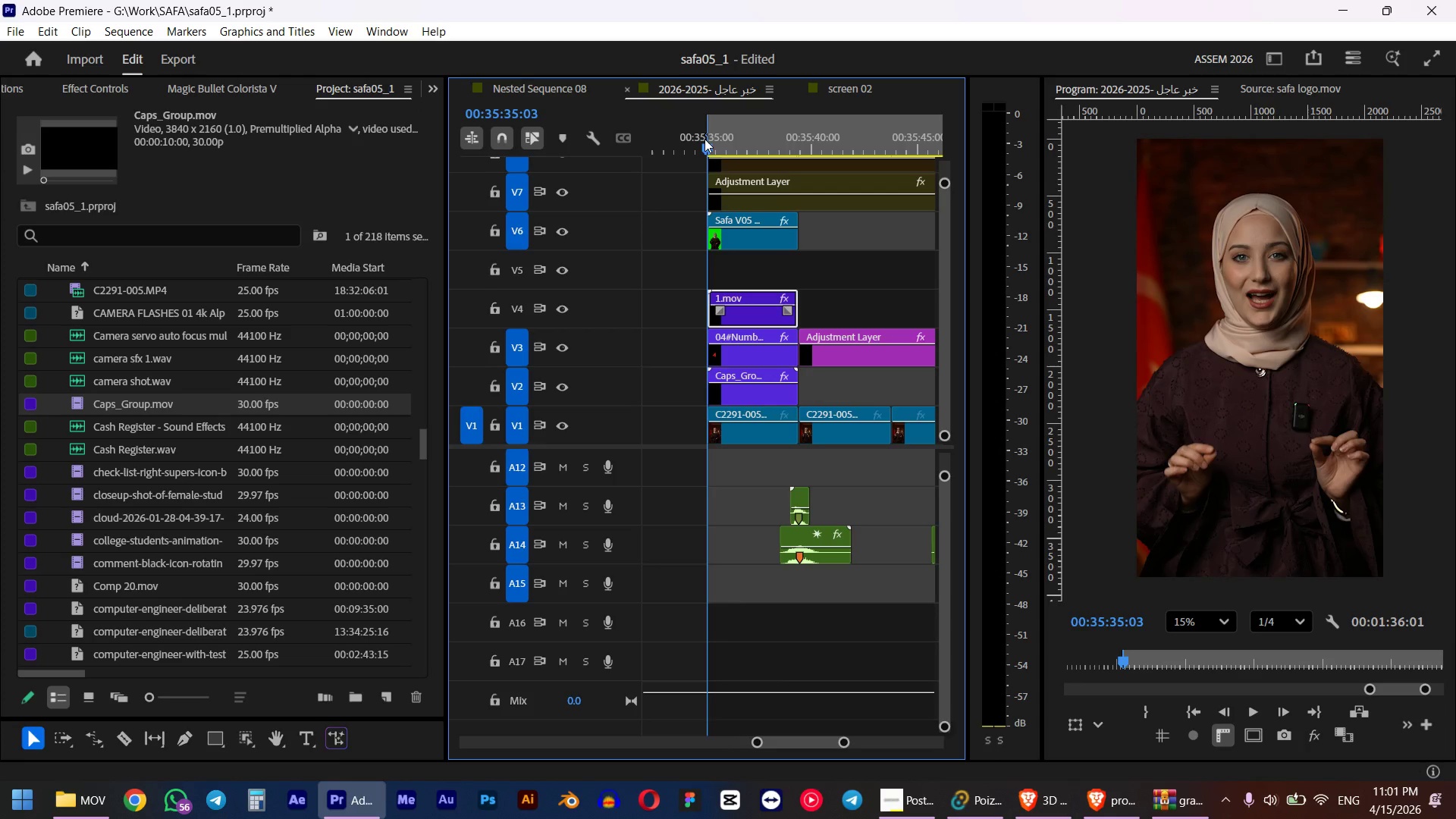 
key(Space)
 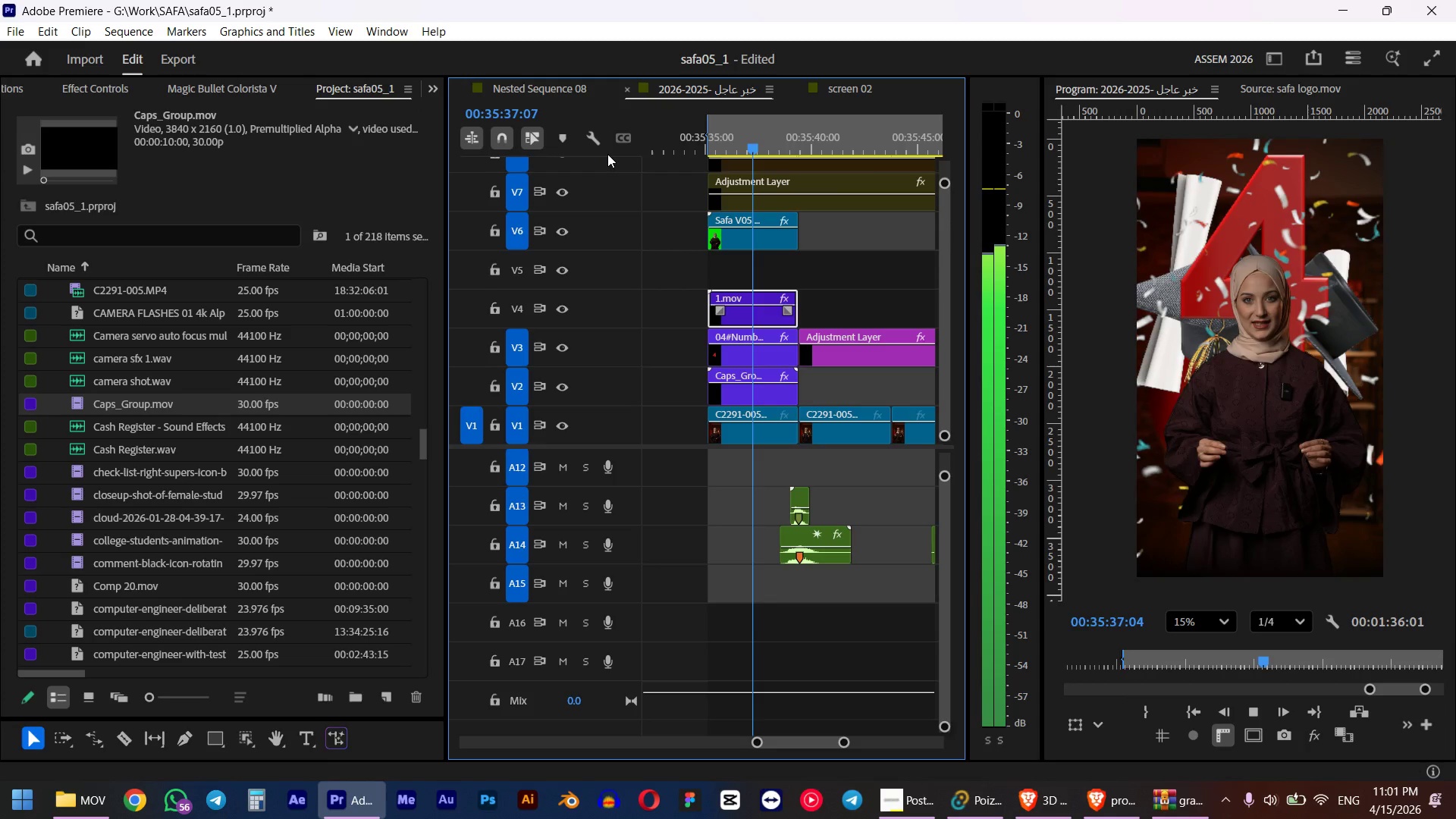 
key(Space)
 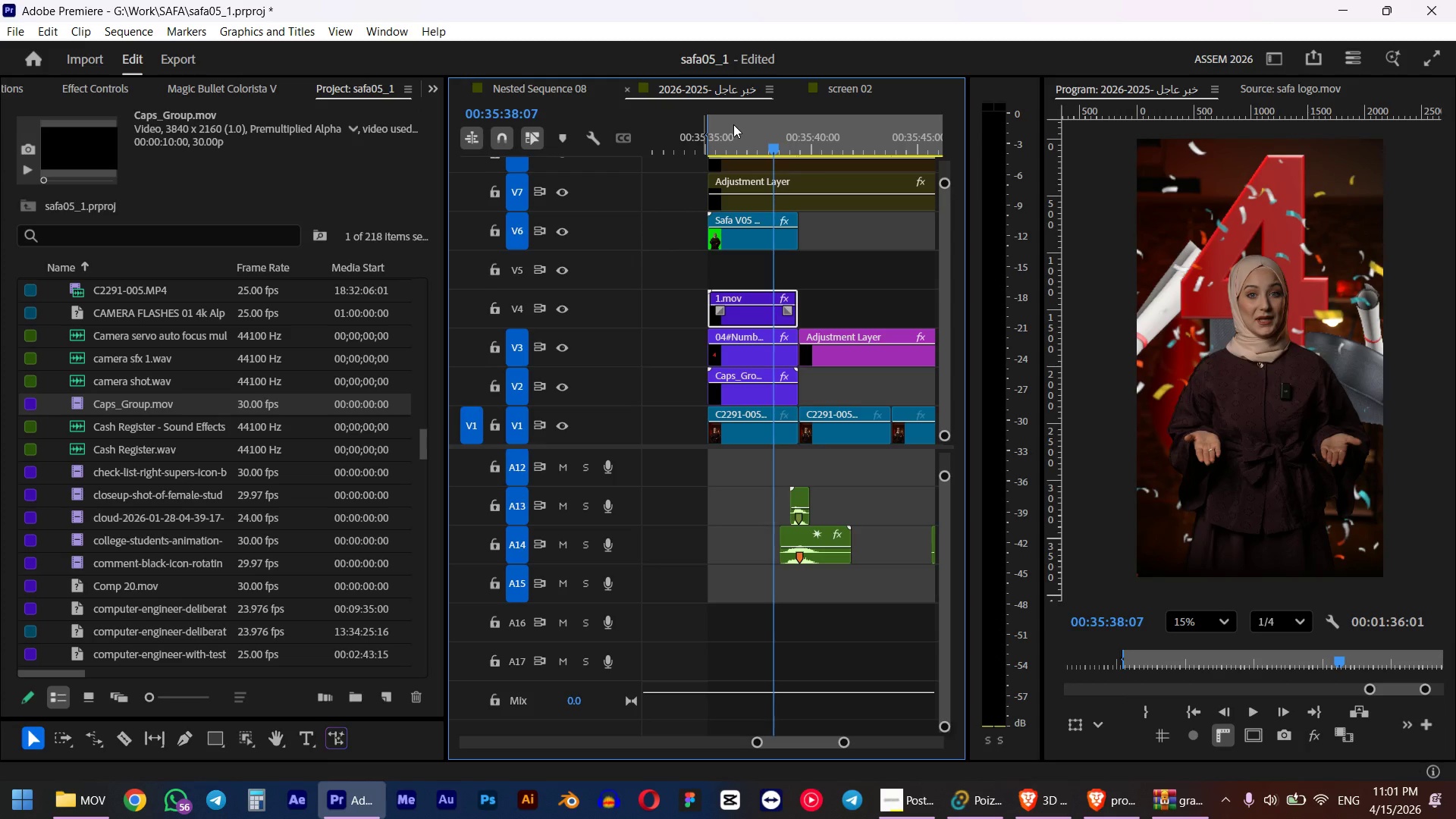 
left_click_drag(start_coordinate=[761, 130], to_coordinate=[720, 135])
 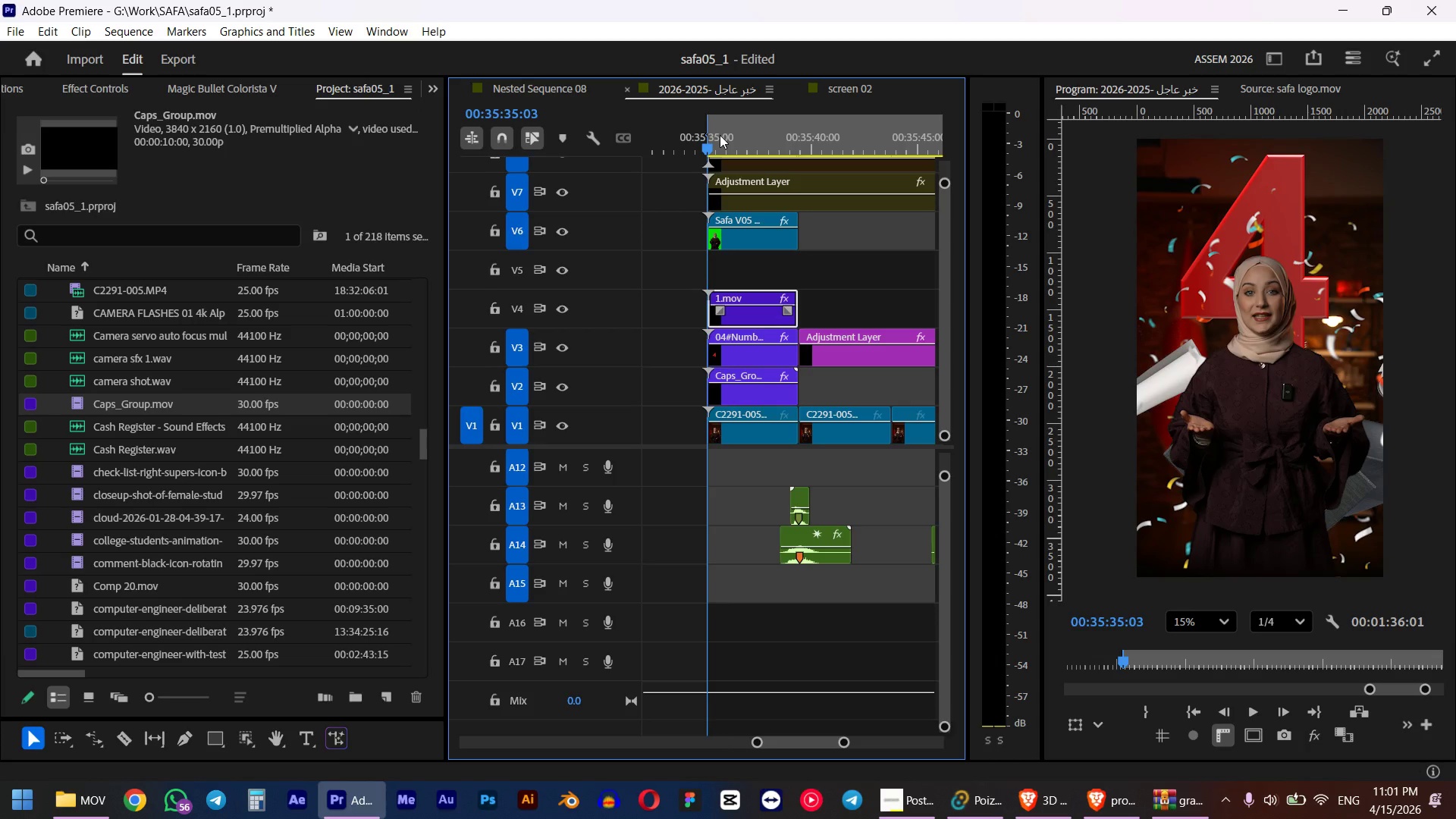 
hold_key(key=ShiftLeft, duration=0.66)
 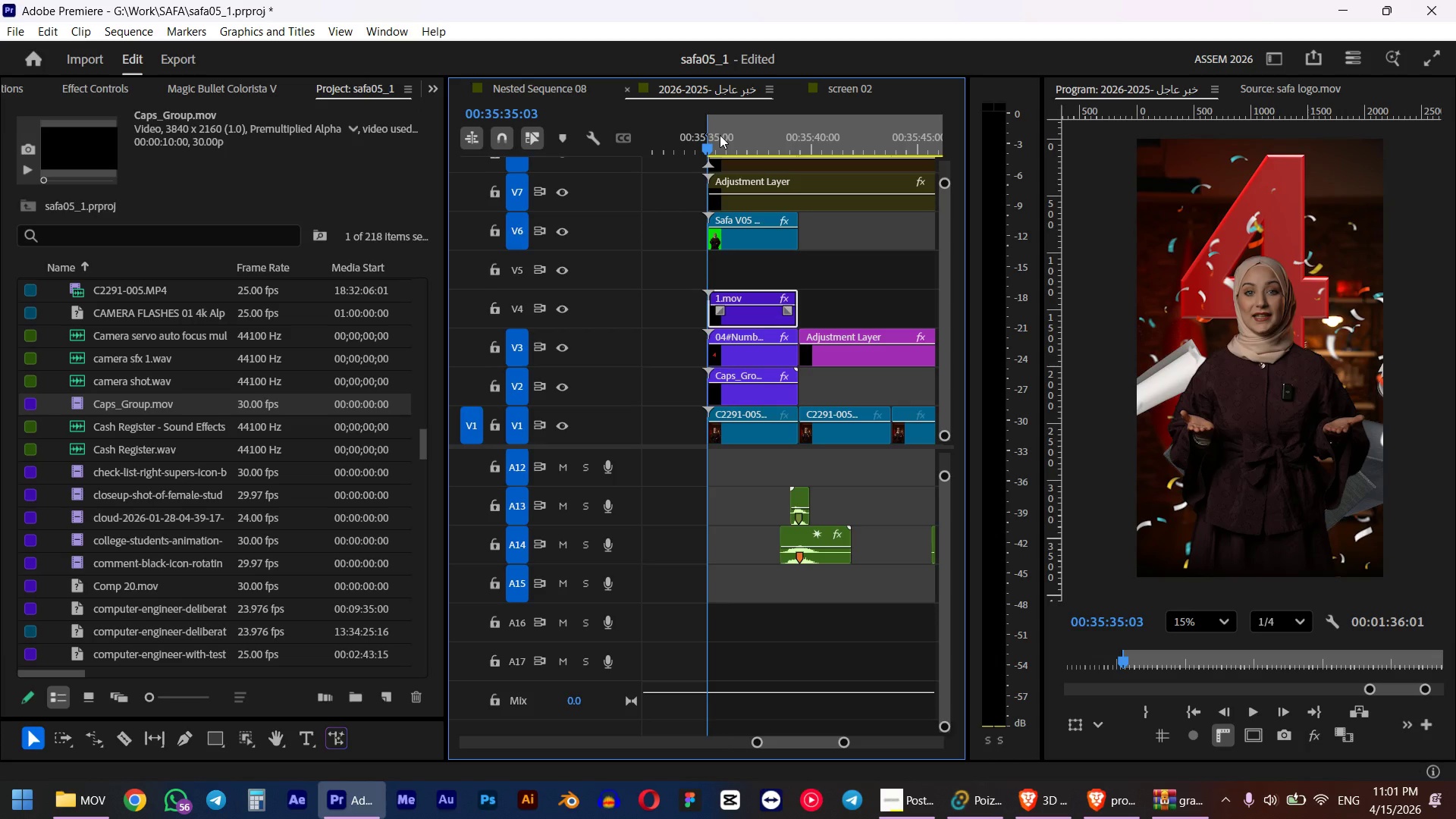 
key(Space)
 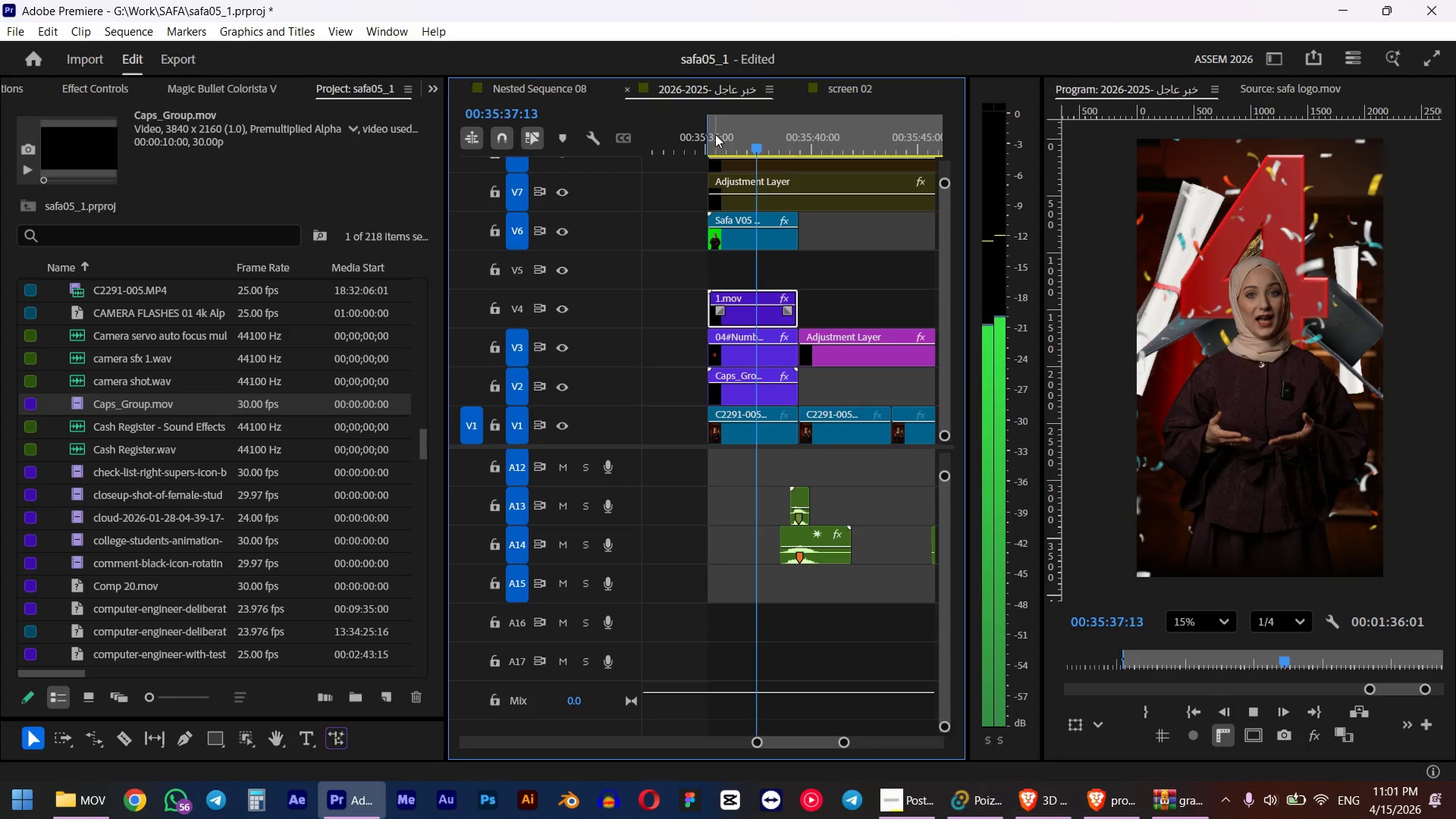 
wait(5.7)
 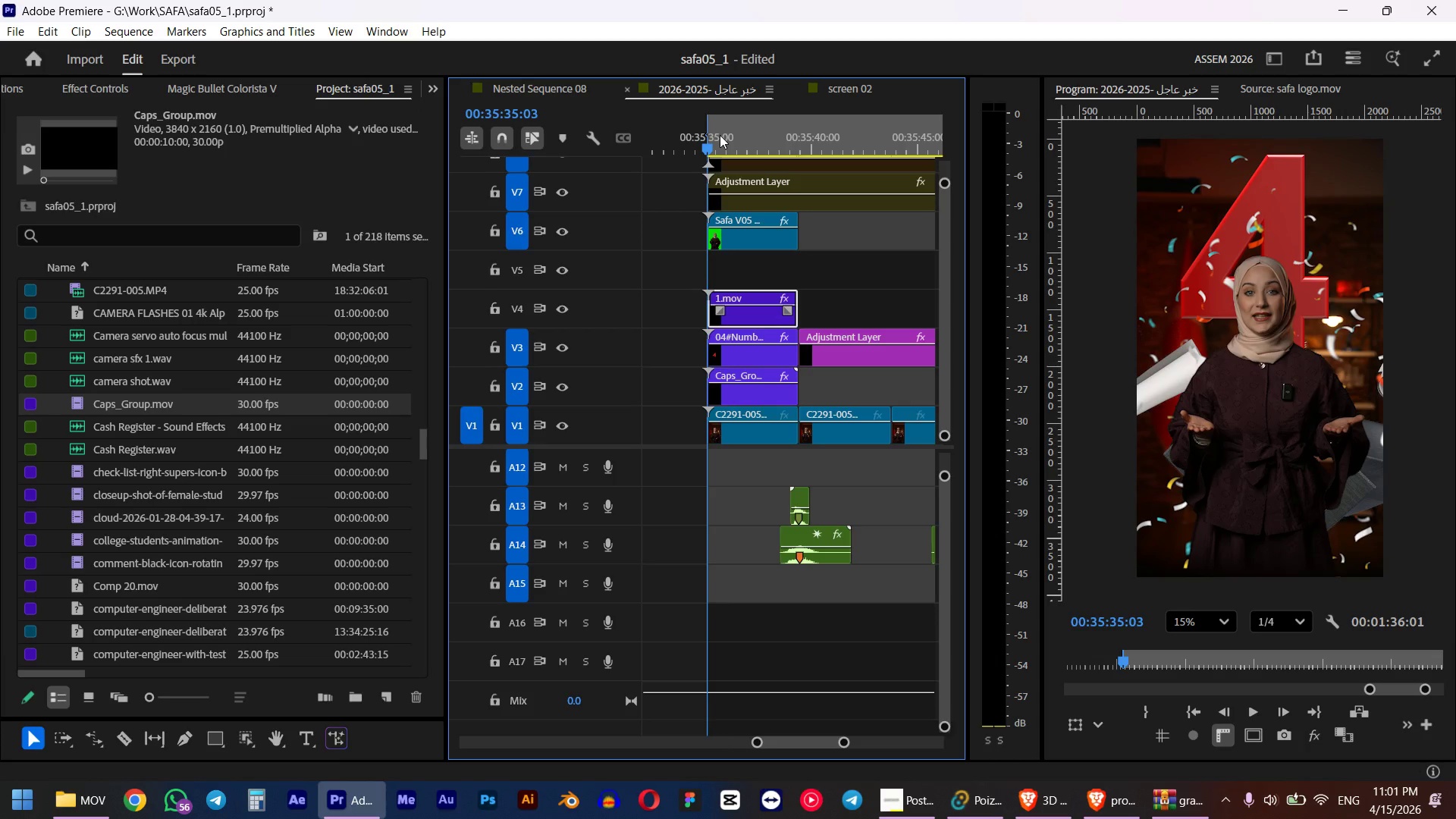 
key(Space)
 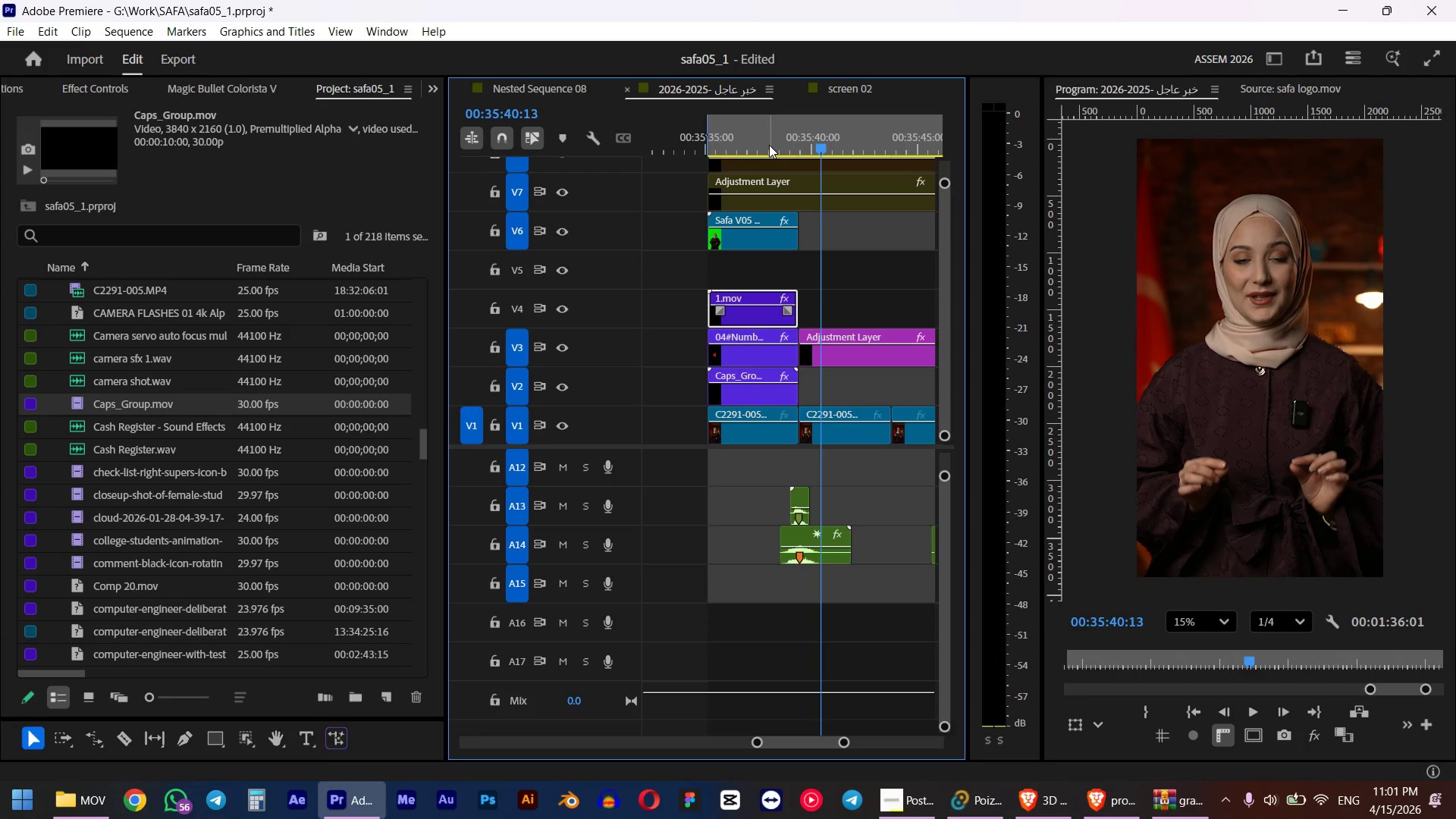 
wait(8.16)
 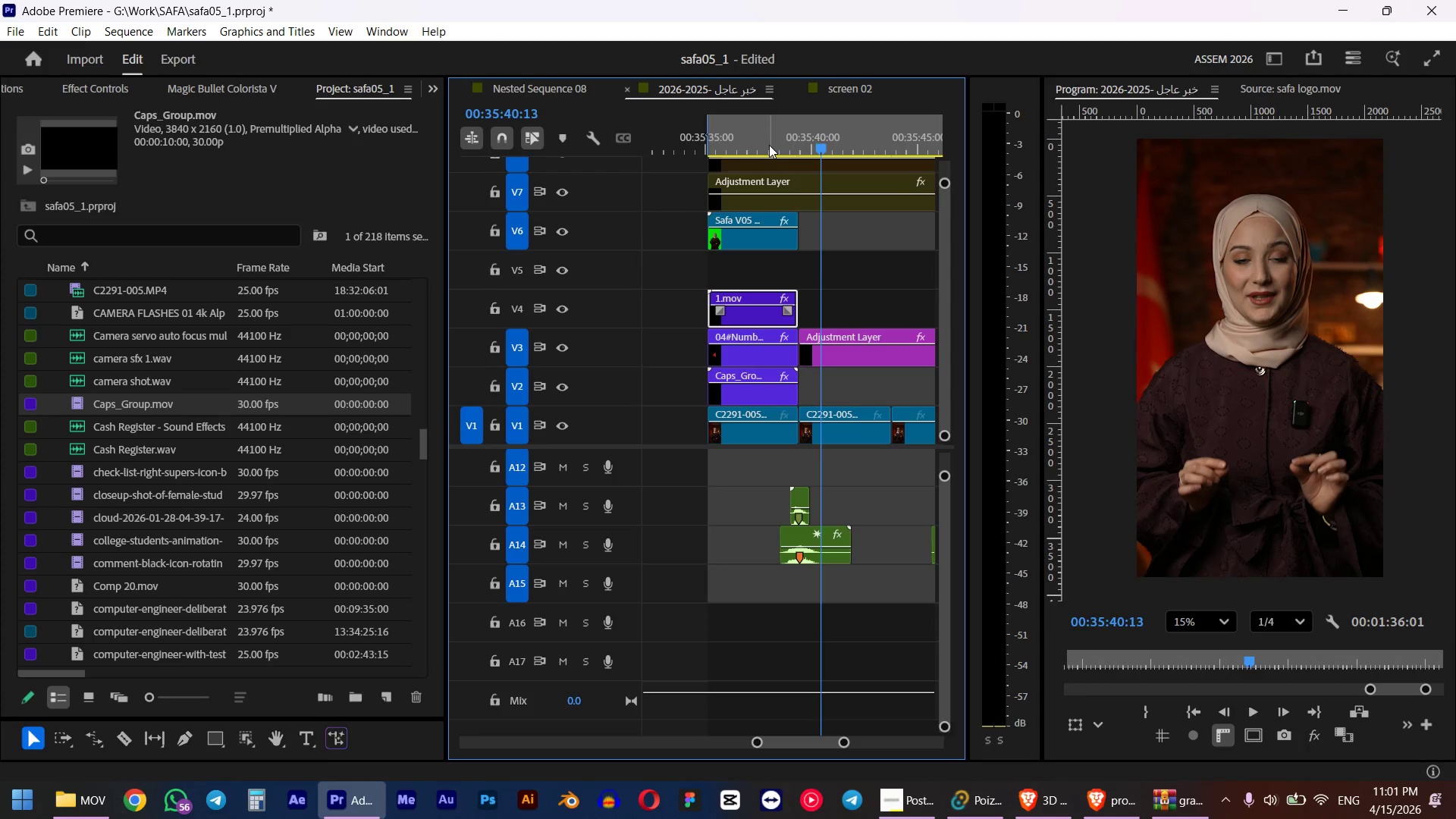 
left_click([769, 145])
 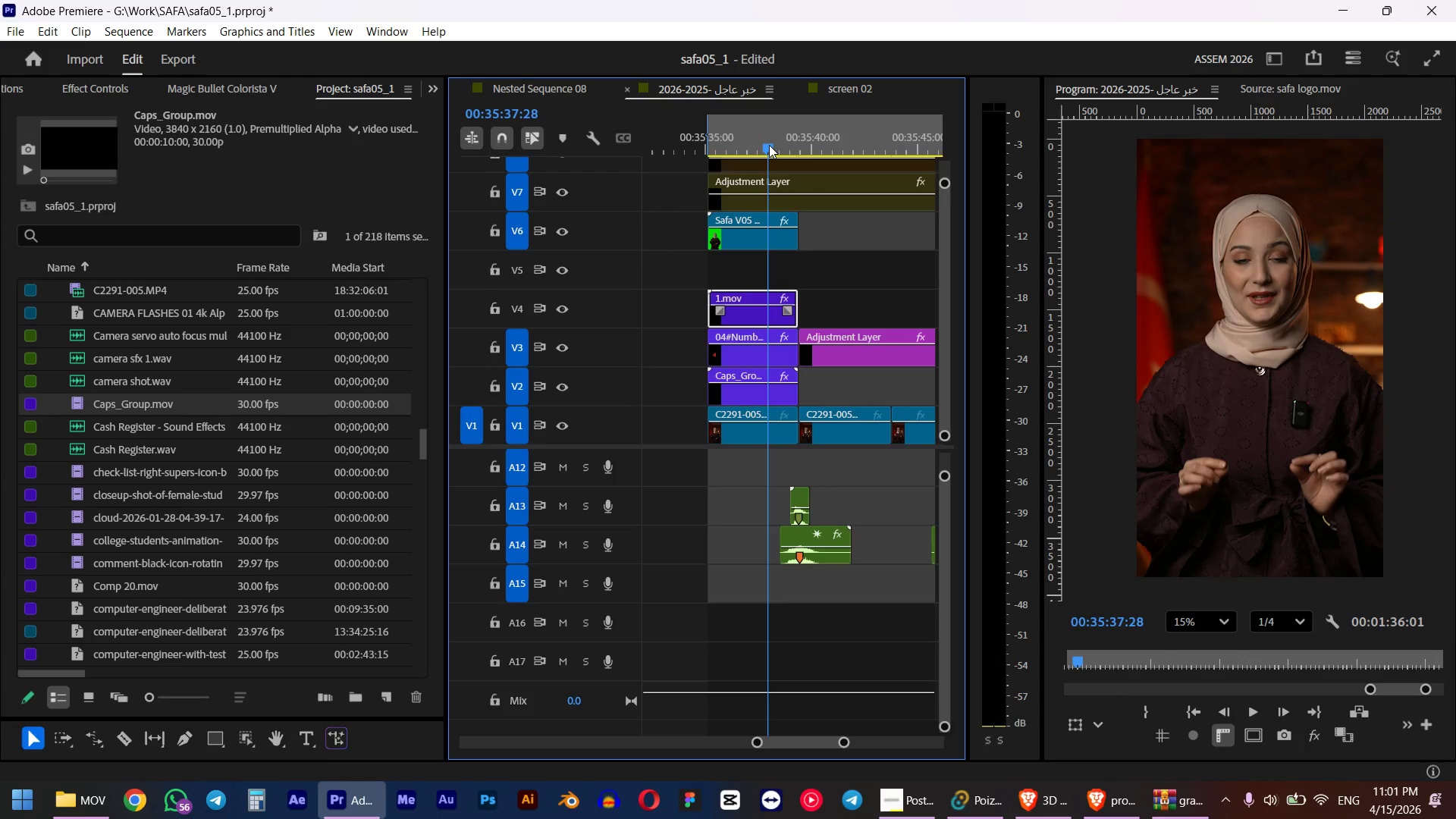 
key(Space)
 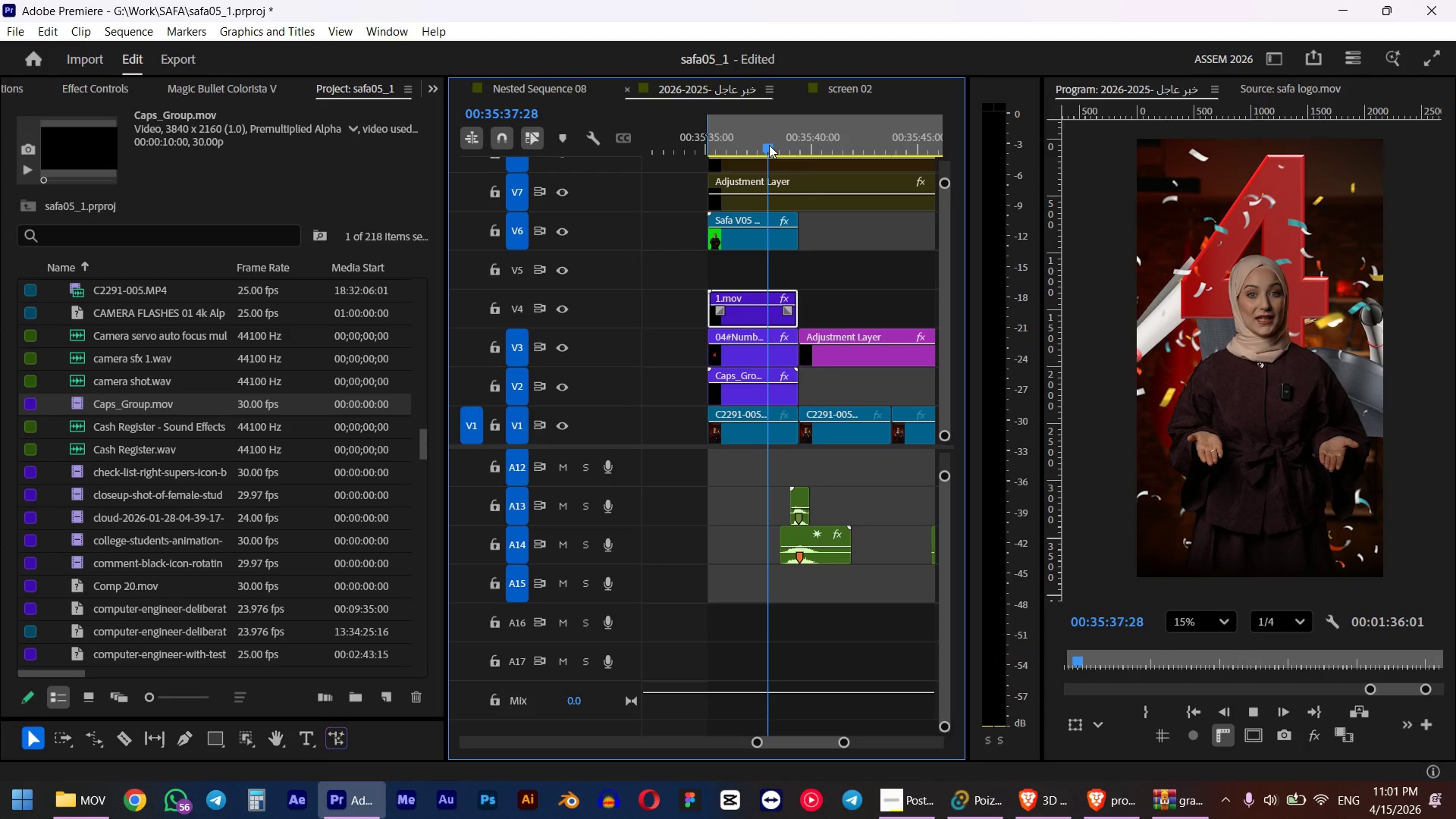 
key(Space)
 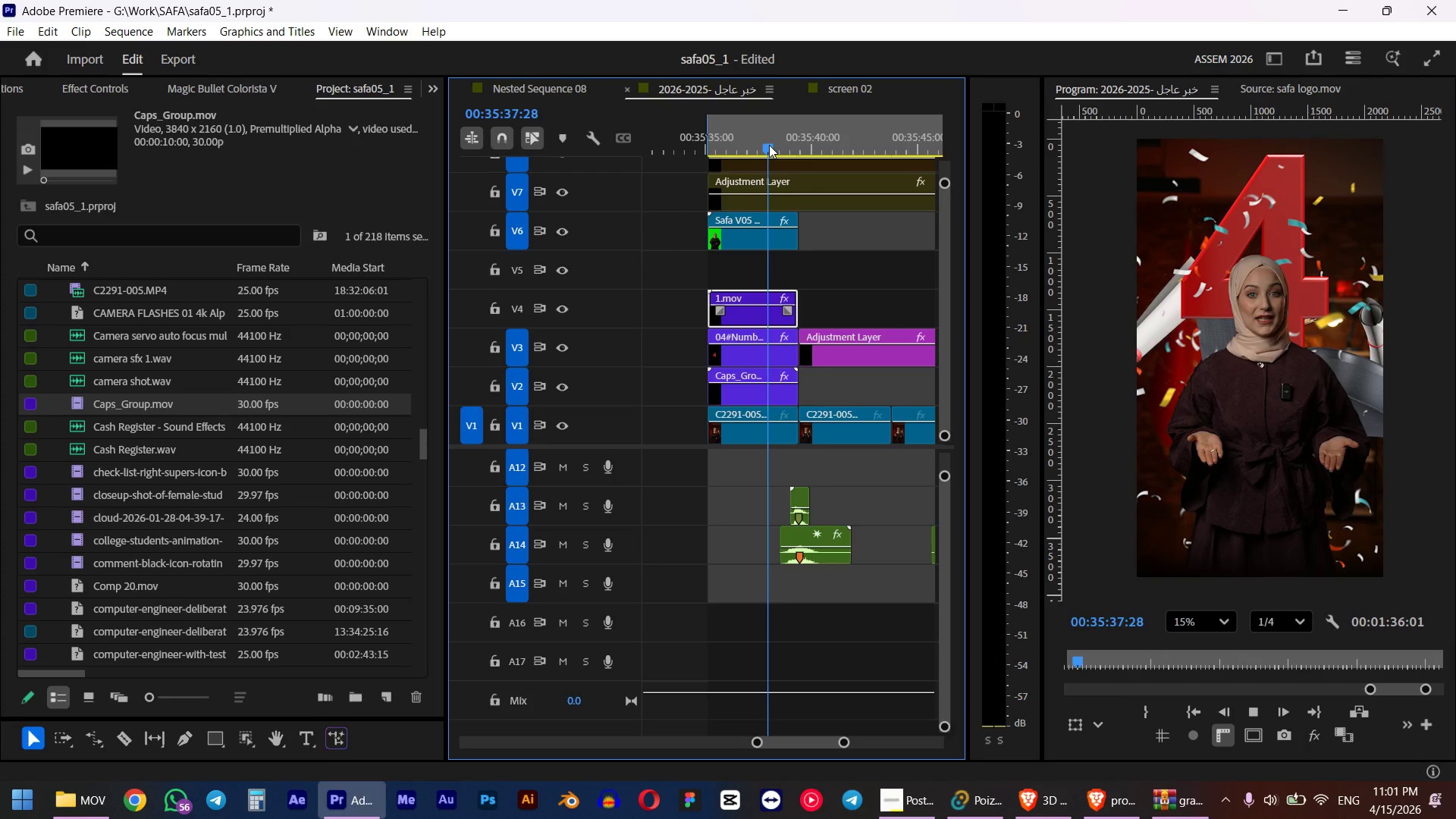 
left_click_drag(start_coordinate=[772, 143], to_coordinate=[717, 143])
 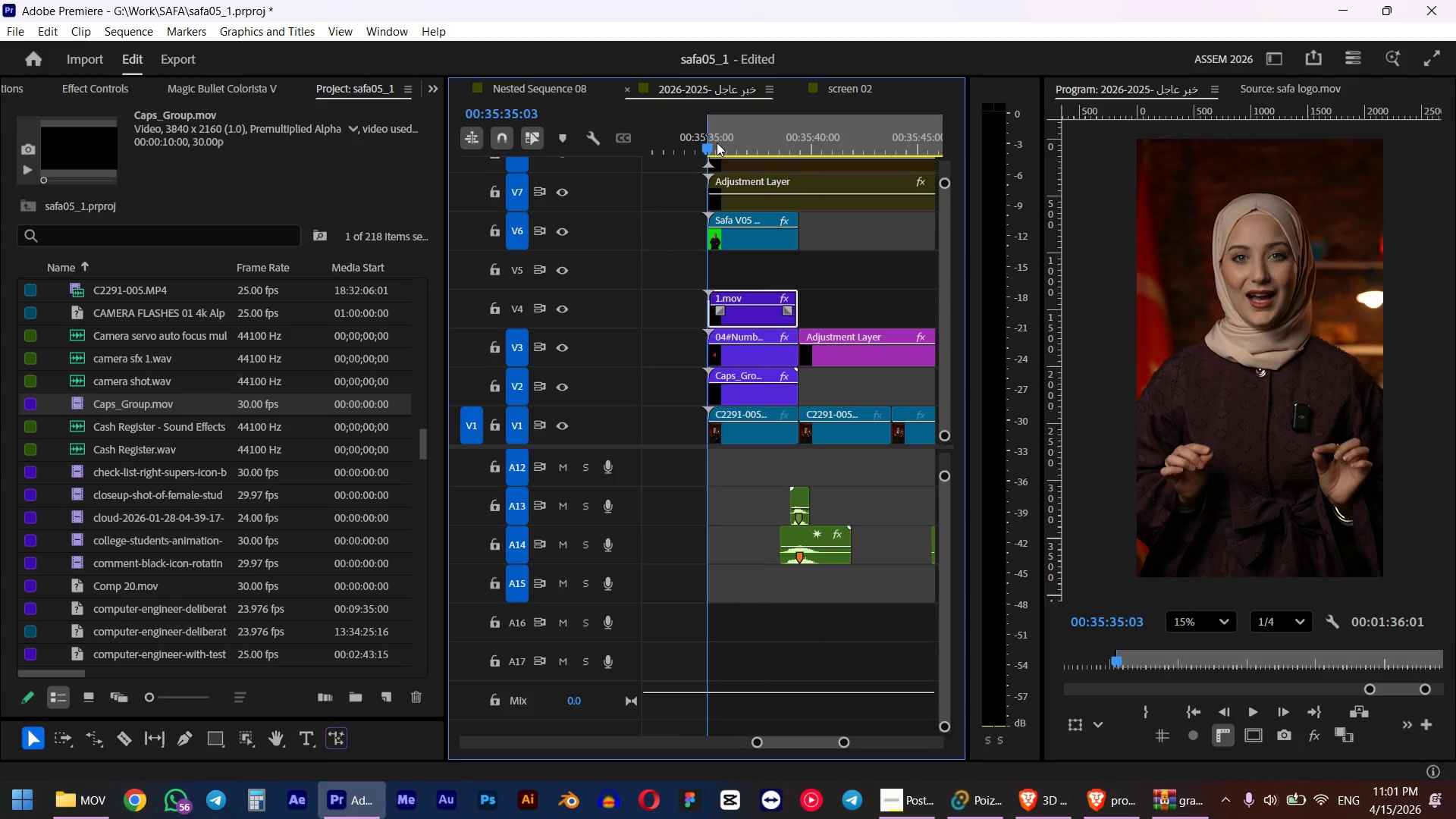 
hold_key(key=ShiftLeft, duration=0.78)
 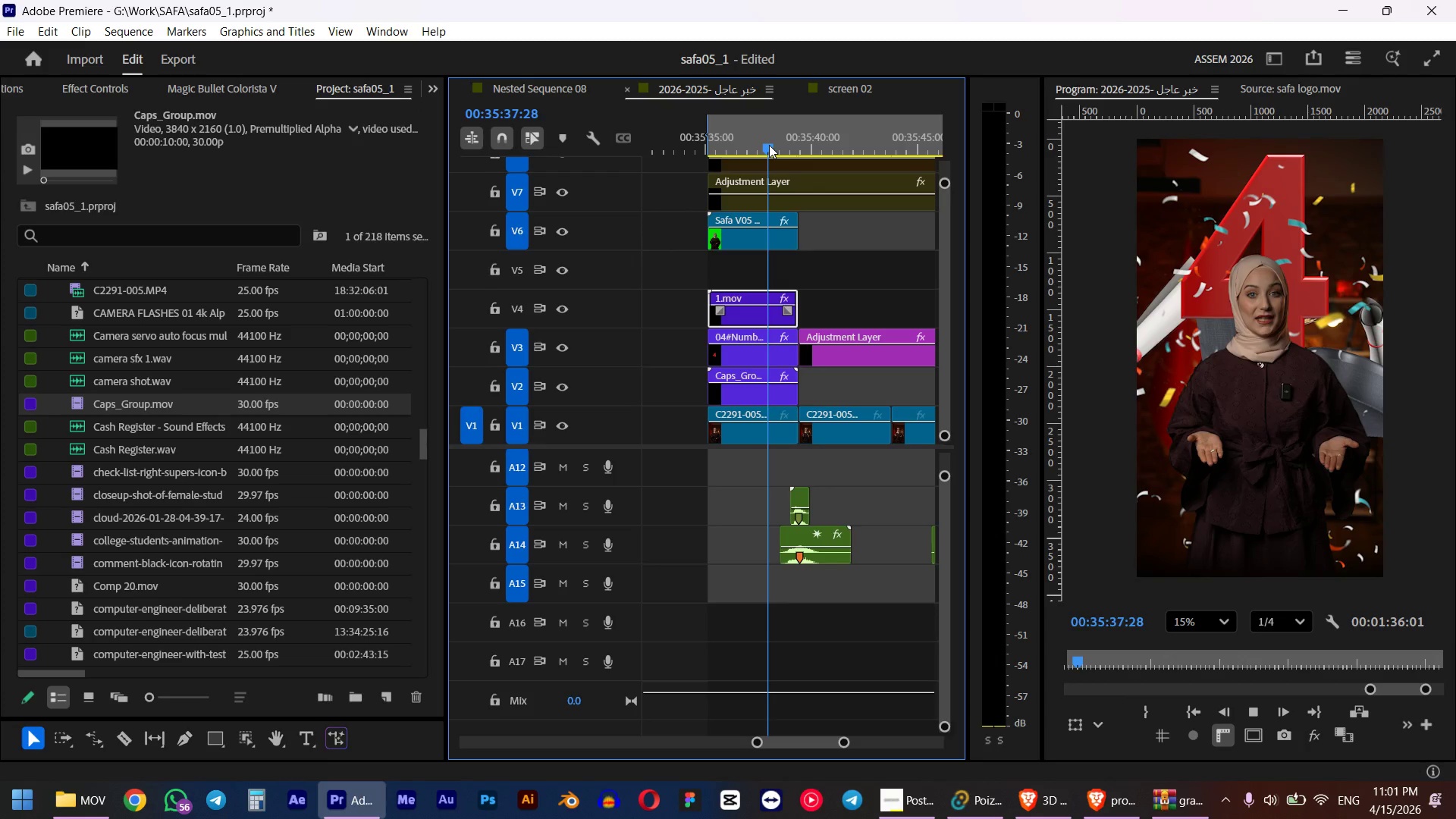 
key(Space)
 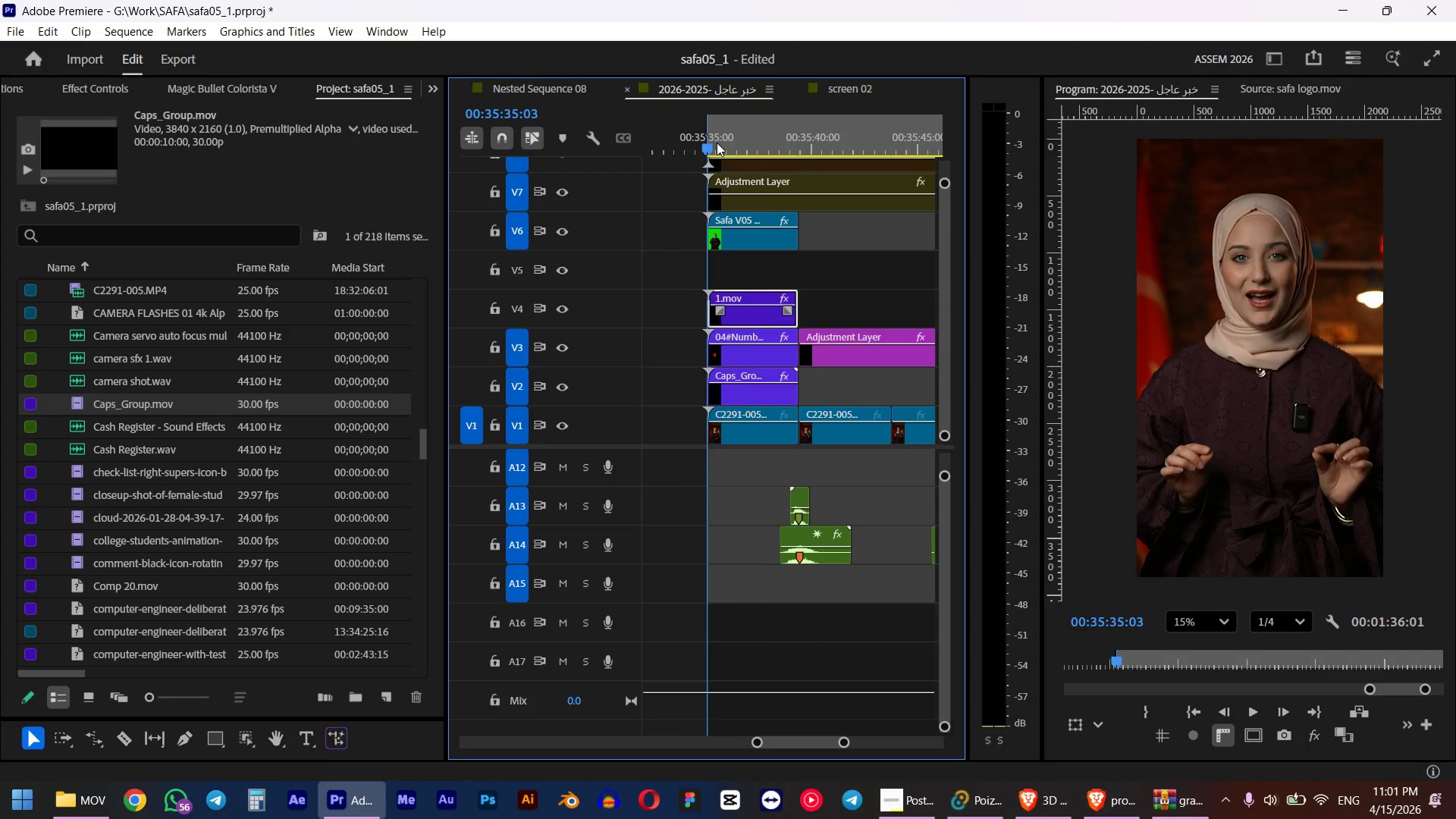 
mouse_move([748, 179])
 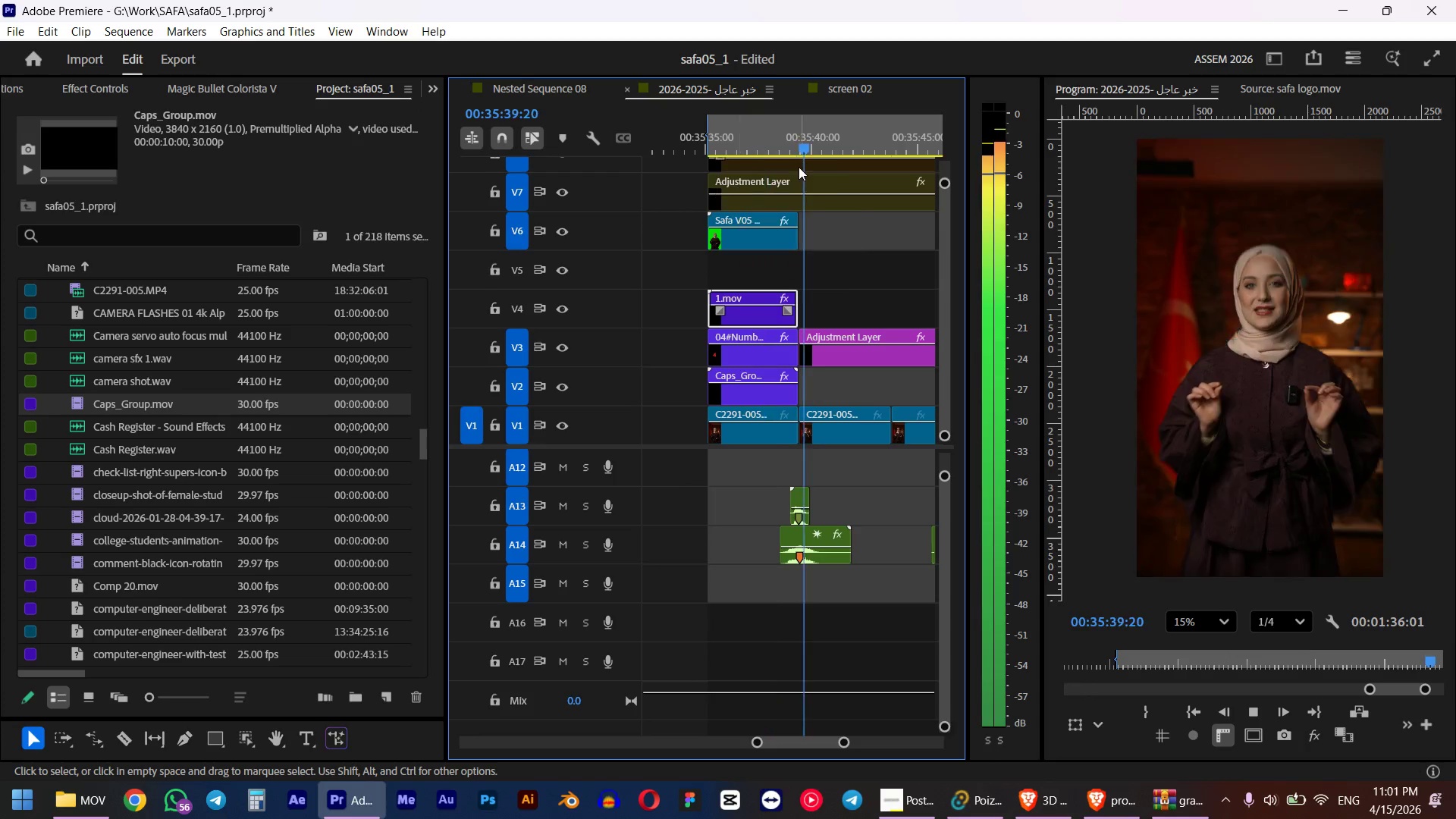 
key(Space)
 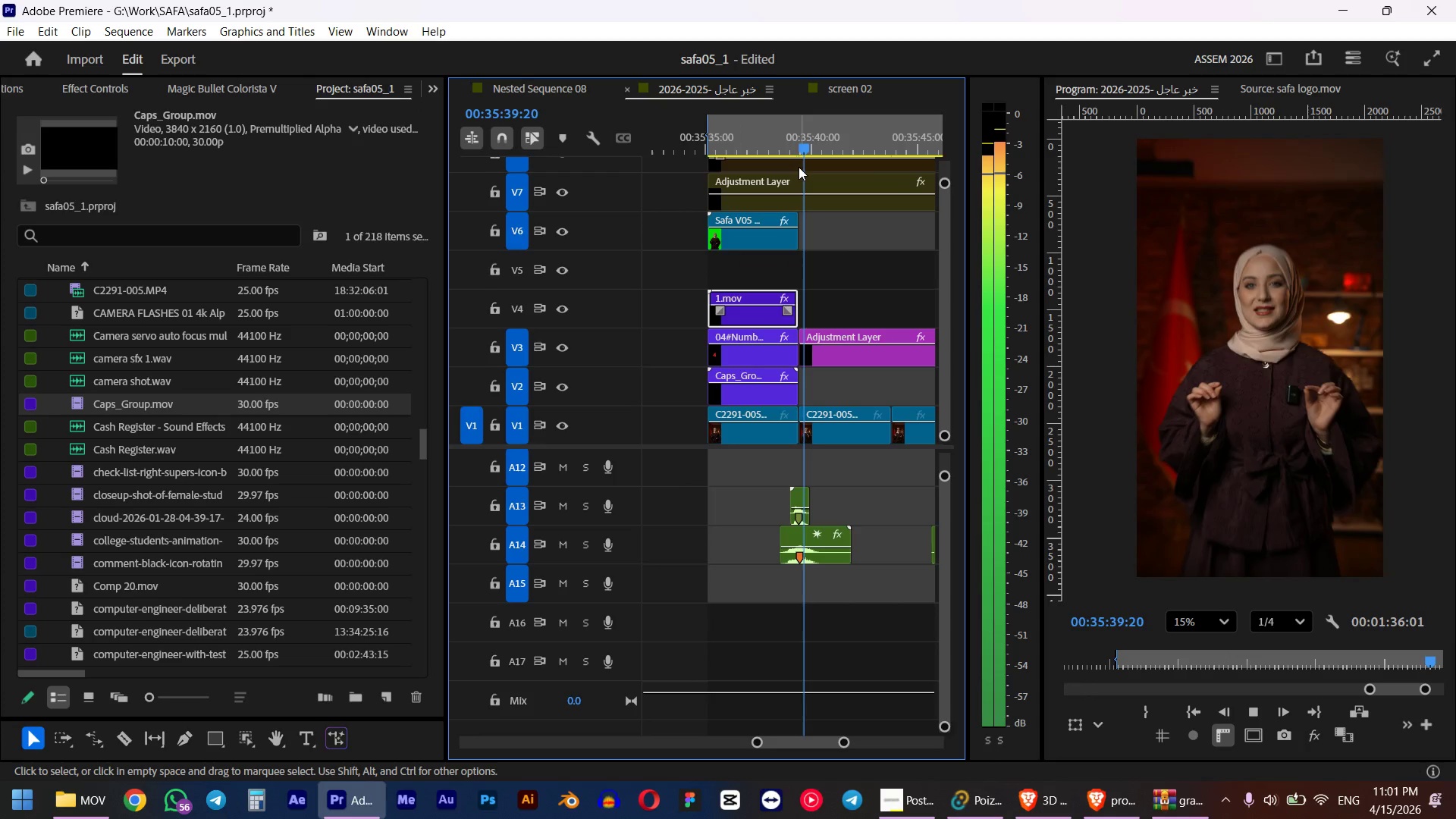 
key(O)
 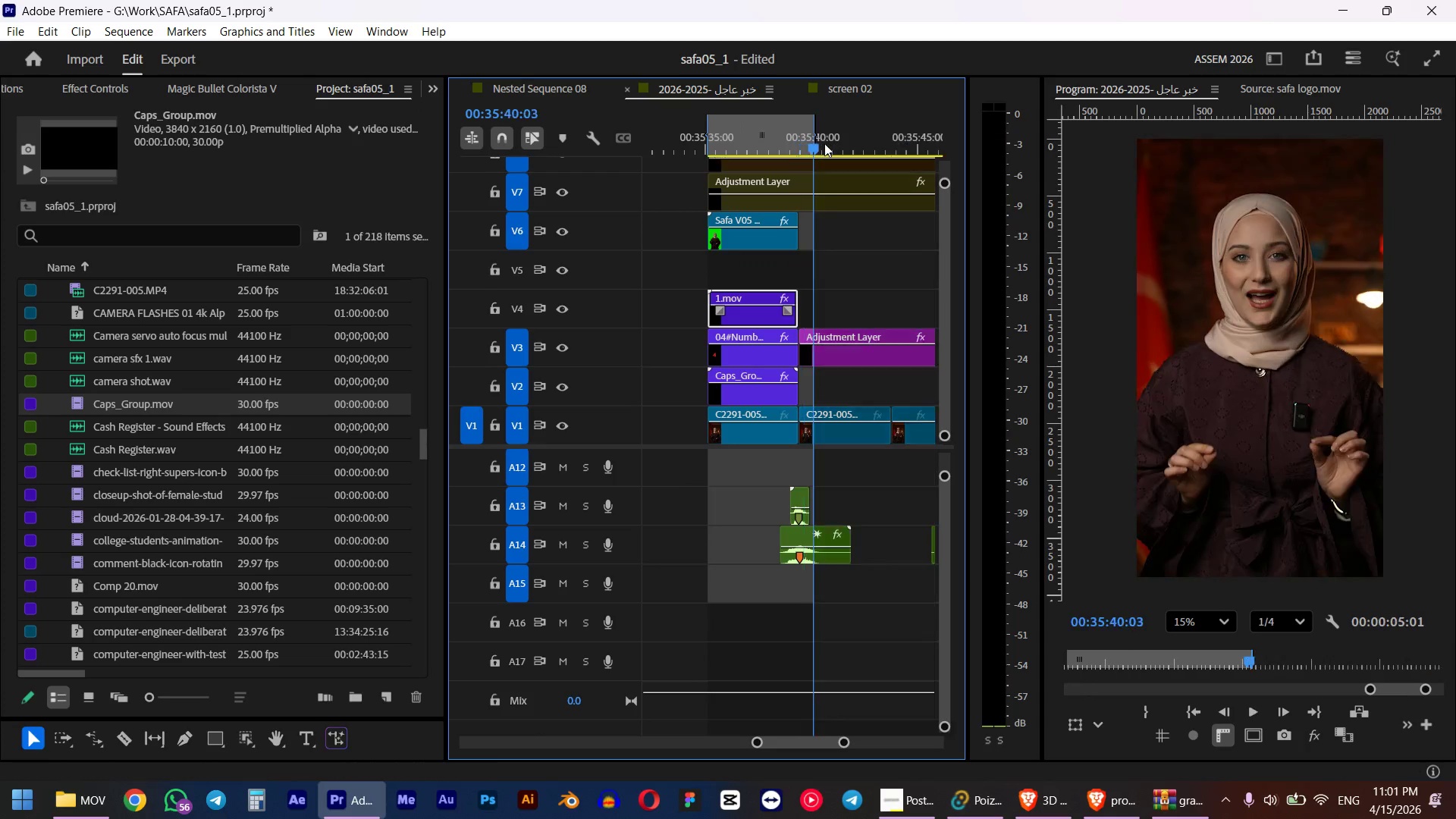 
key(Alt+Enter)
 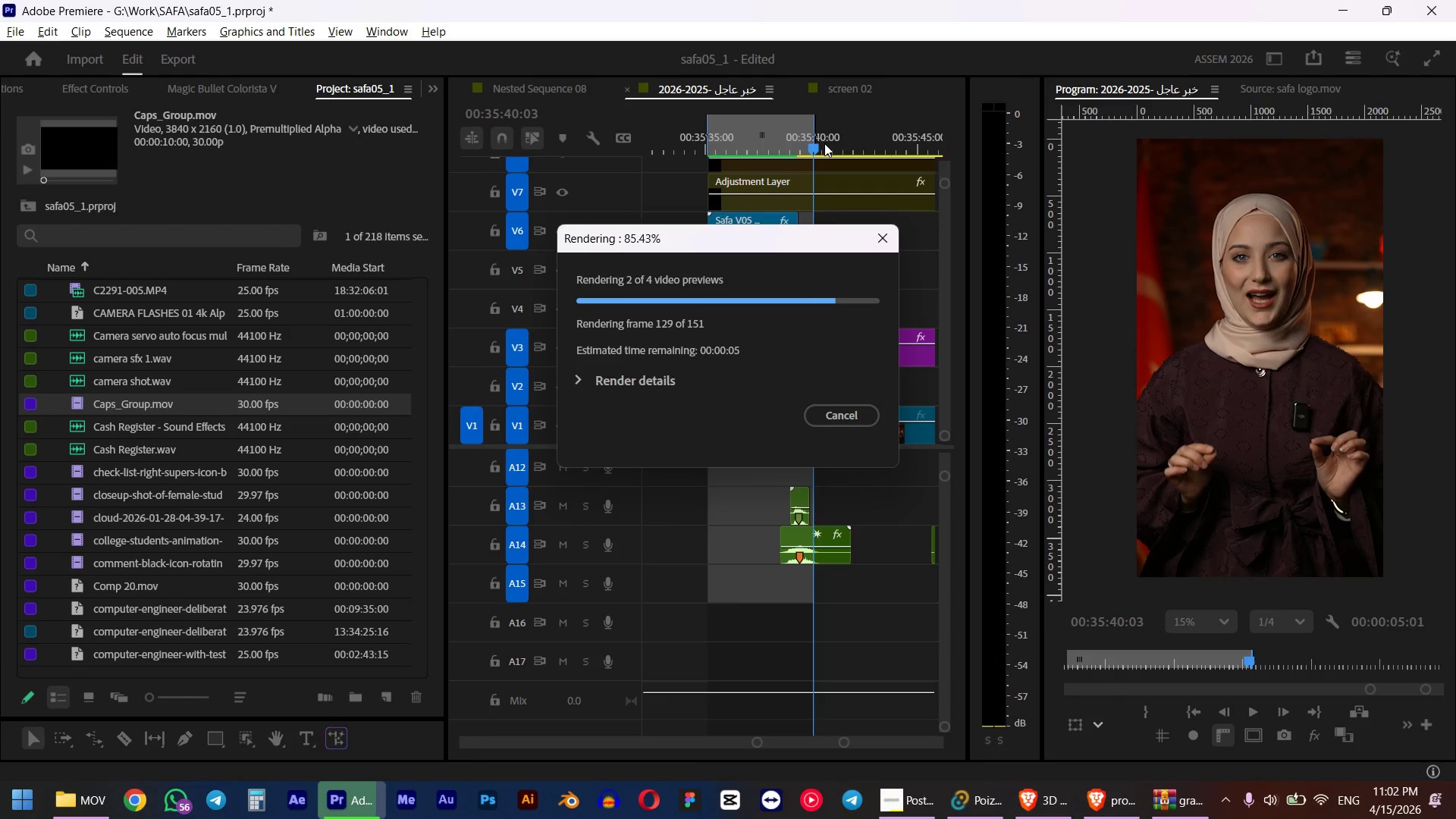 
wait(41.19)
 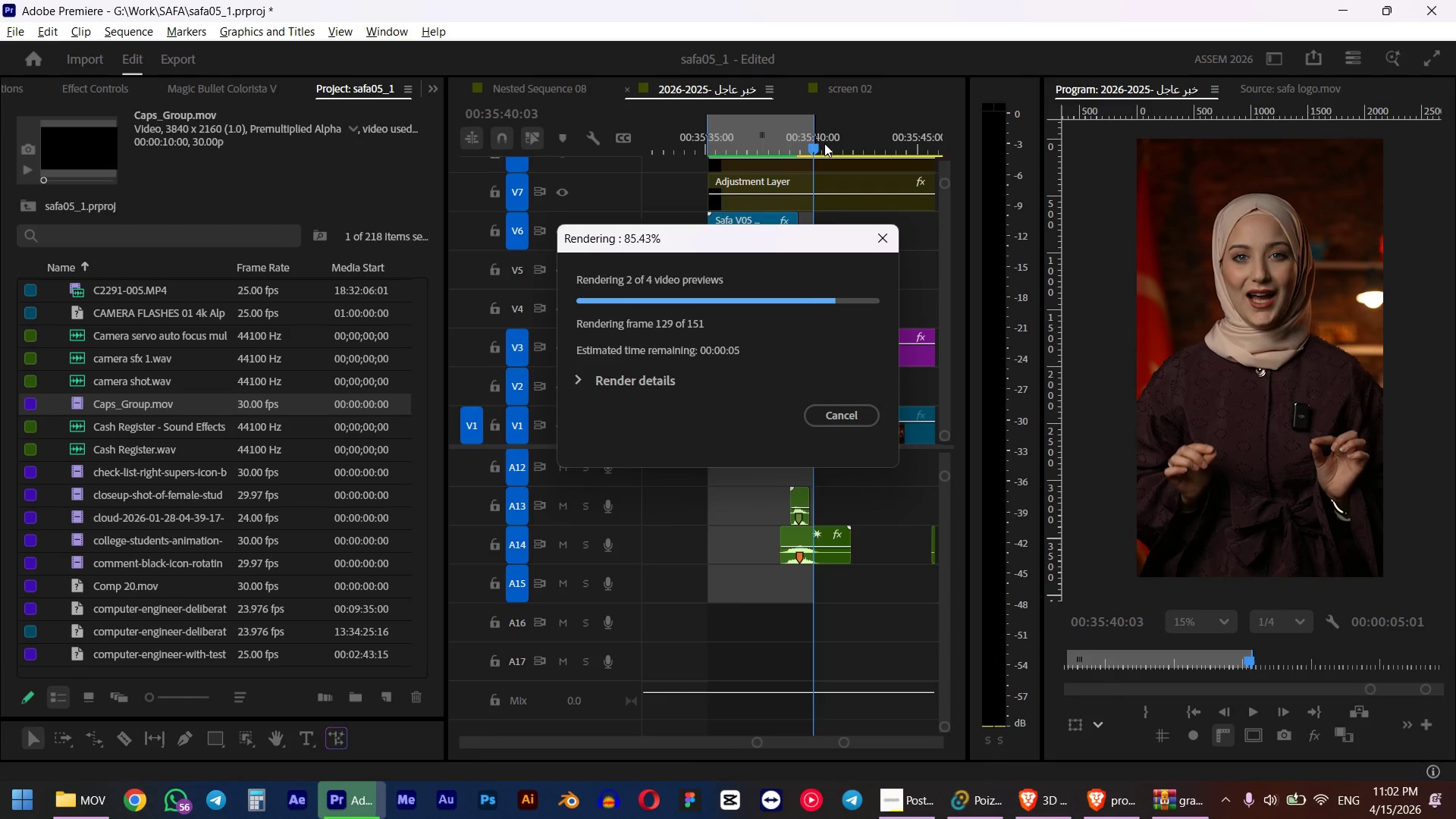 
scroll: coordinate [902, 322], scroll_direction: down, amount: 1.0
 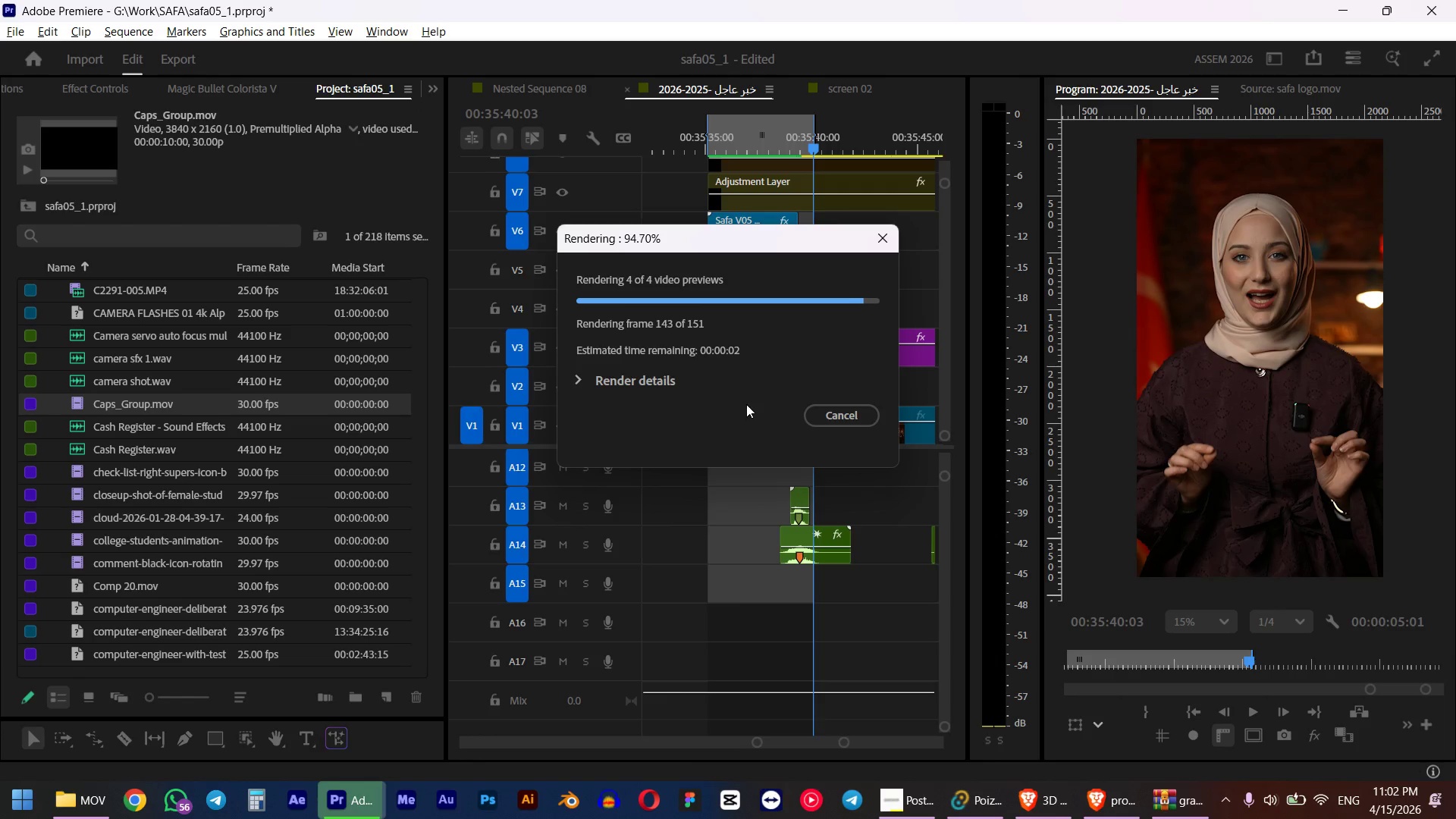 
mouse_move([733, 394])
 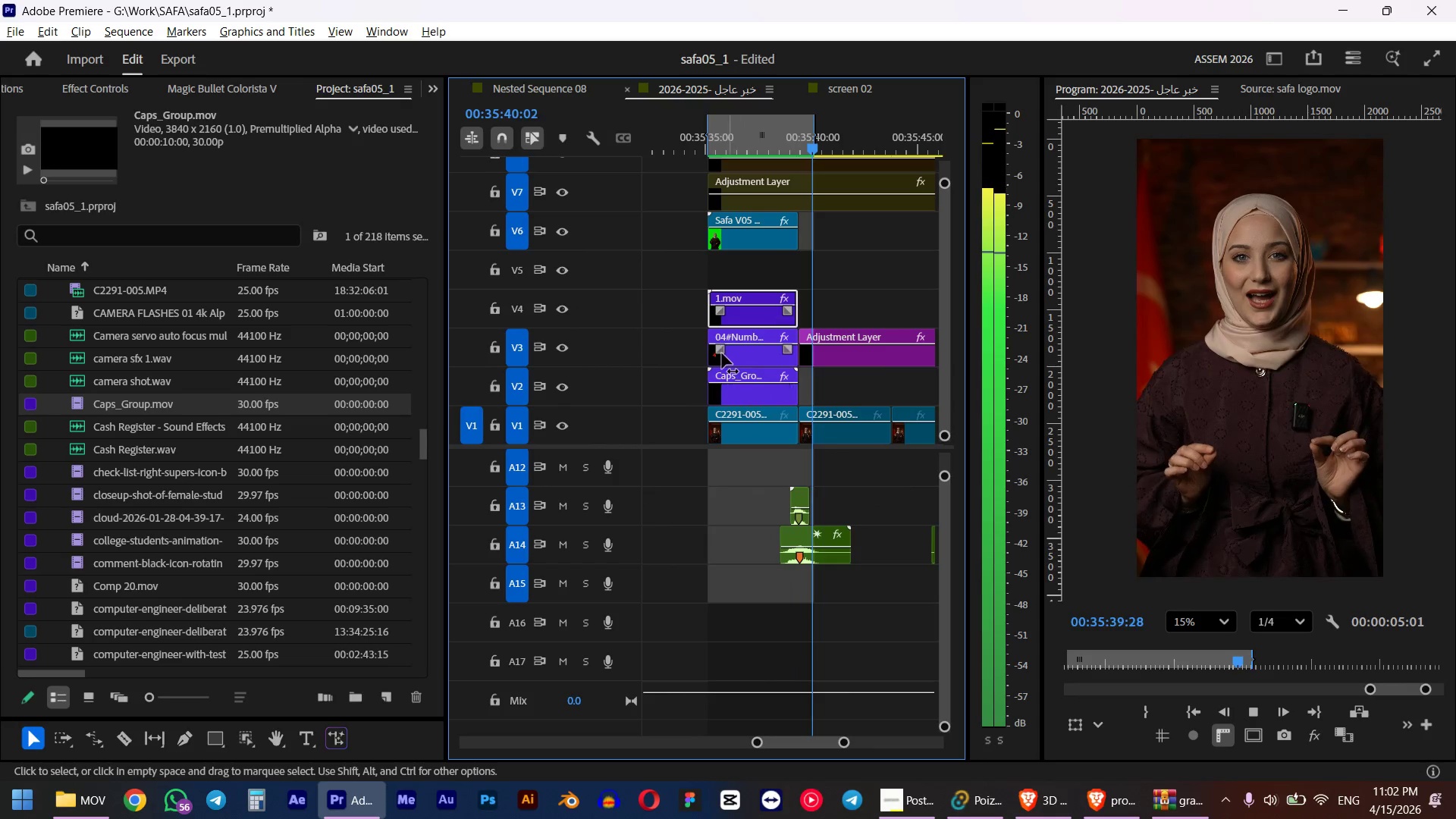 
key(Space)
 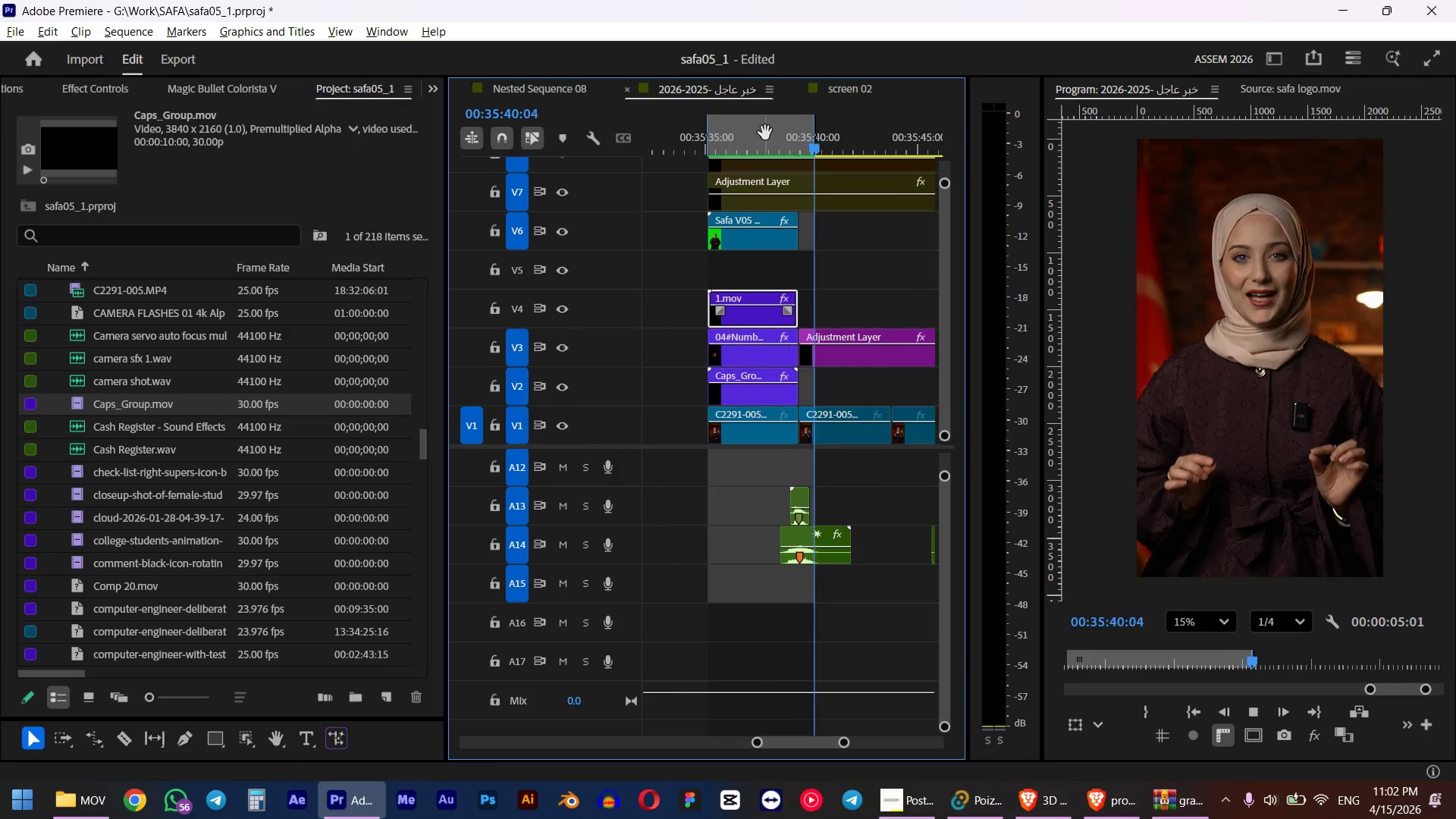 
left_click_drag(start_coordinate=[765, 133], to_coordinate=[736, 137])
 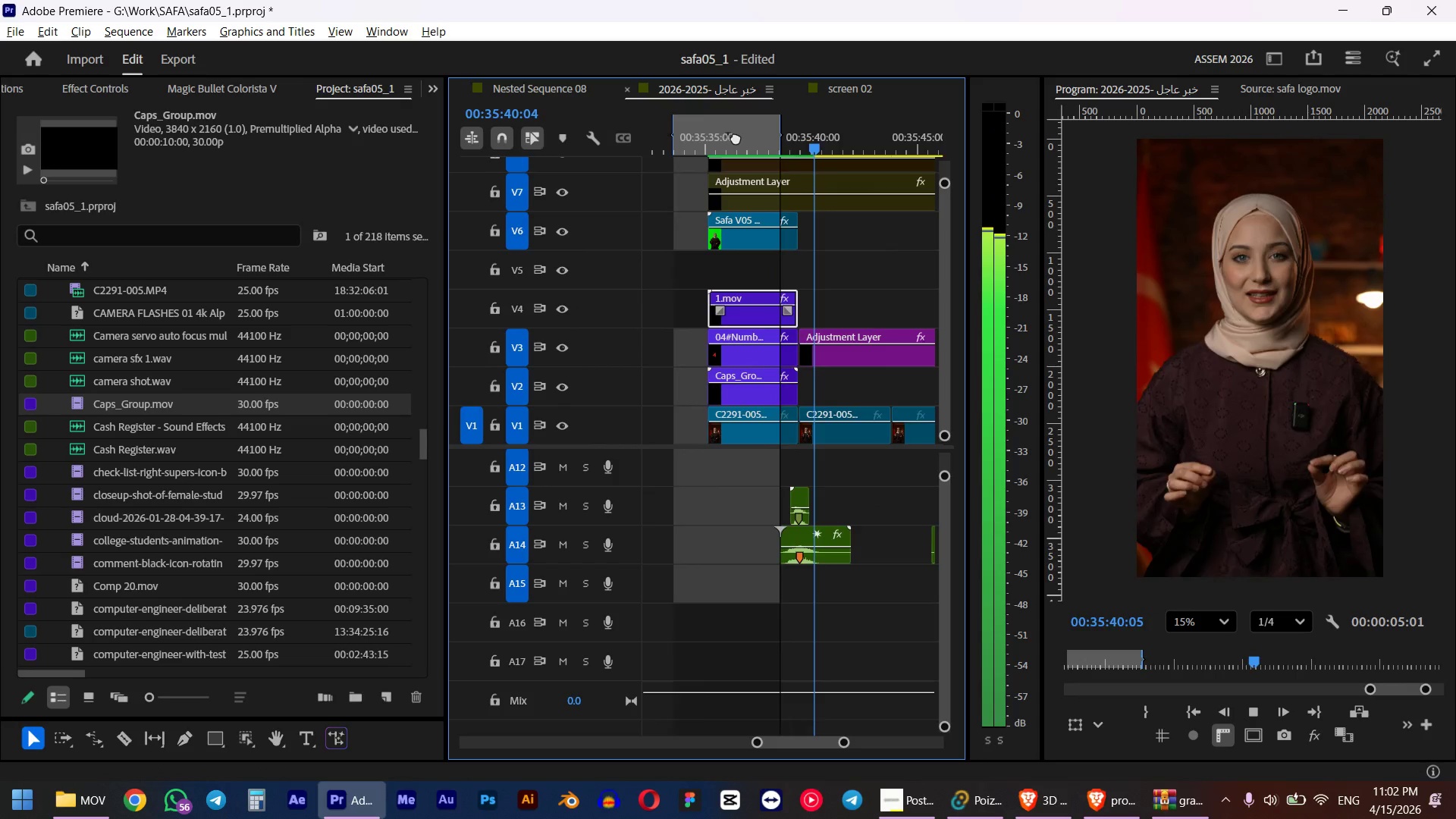 
hold_key(key=ShiftLeft, duration=0.48)
 